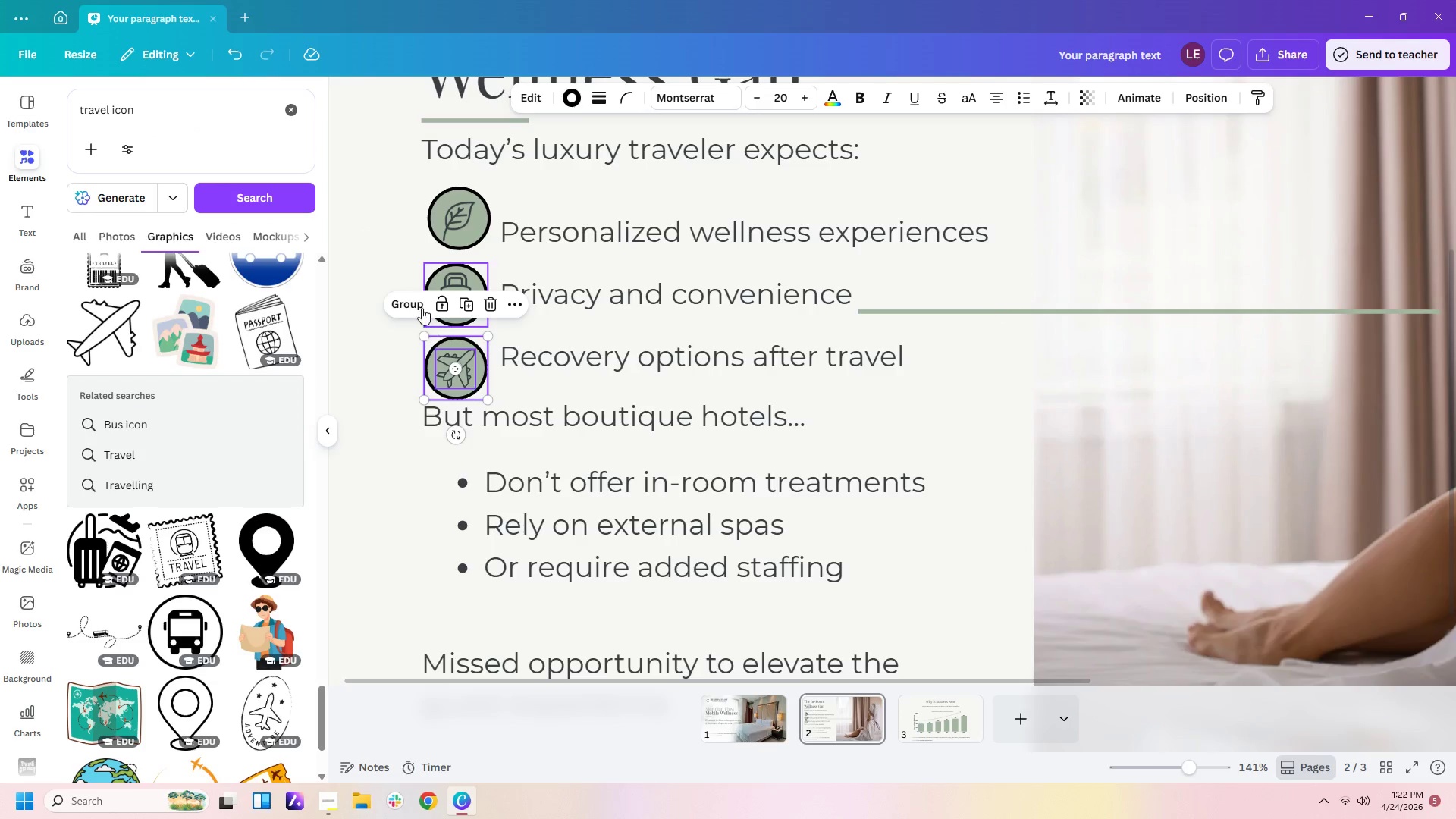 
left_click([413, 302])
 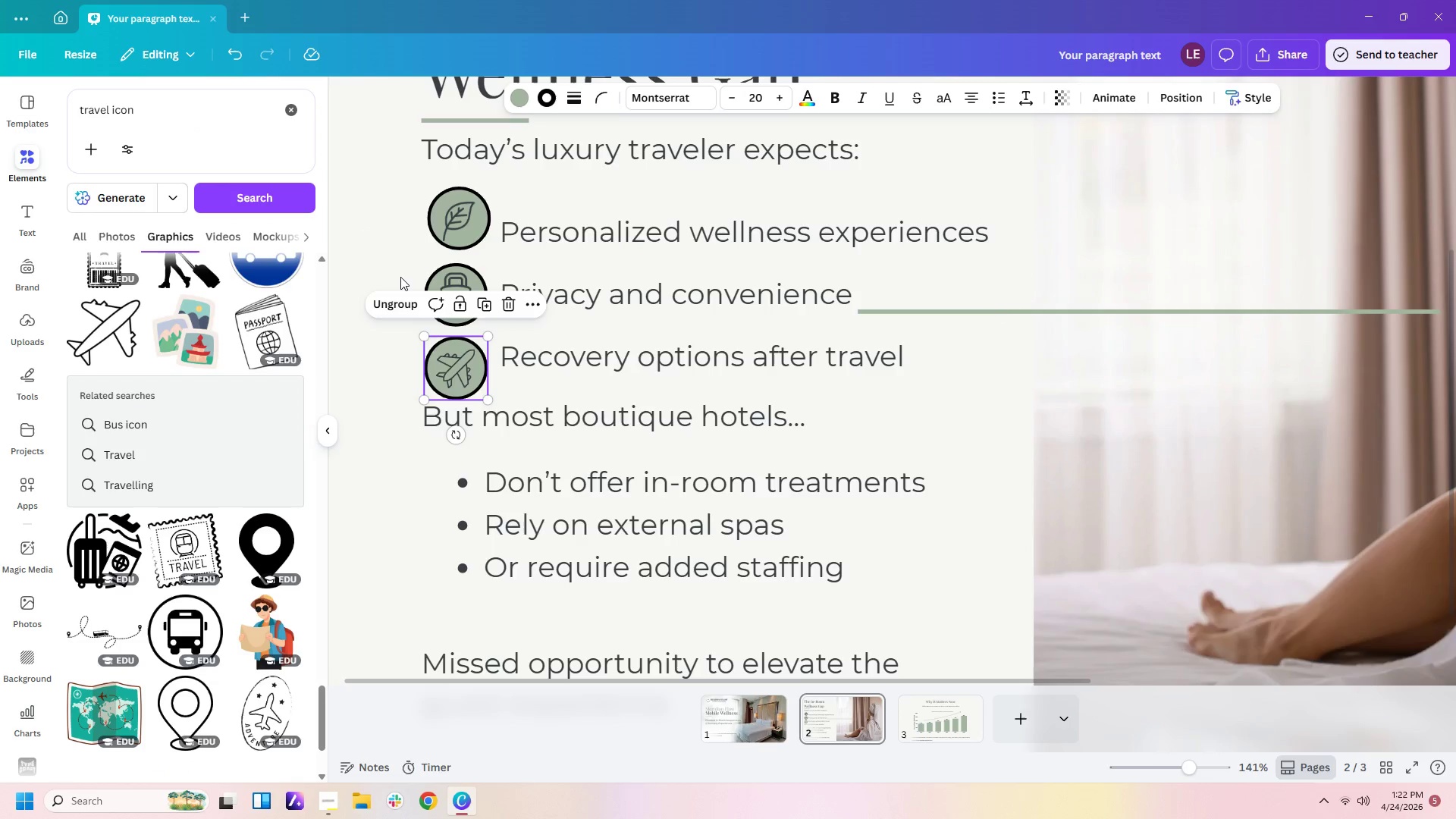 
left_click_drag(start_coordinate=[400, 277], to_coordinate=[454, 284])
 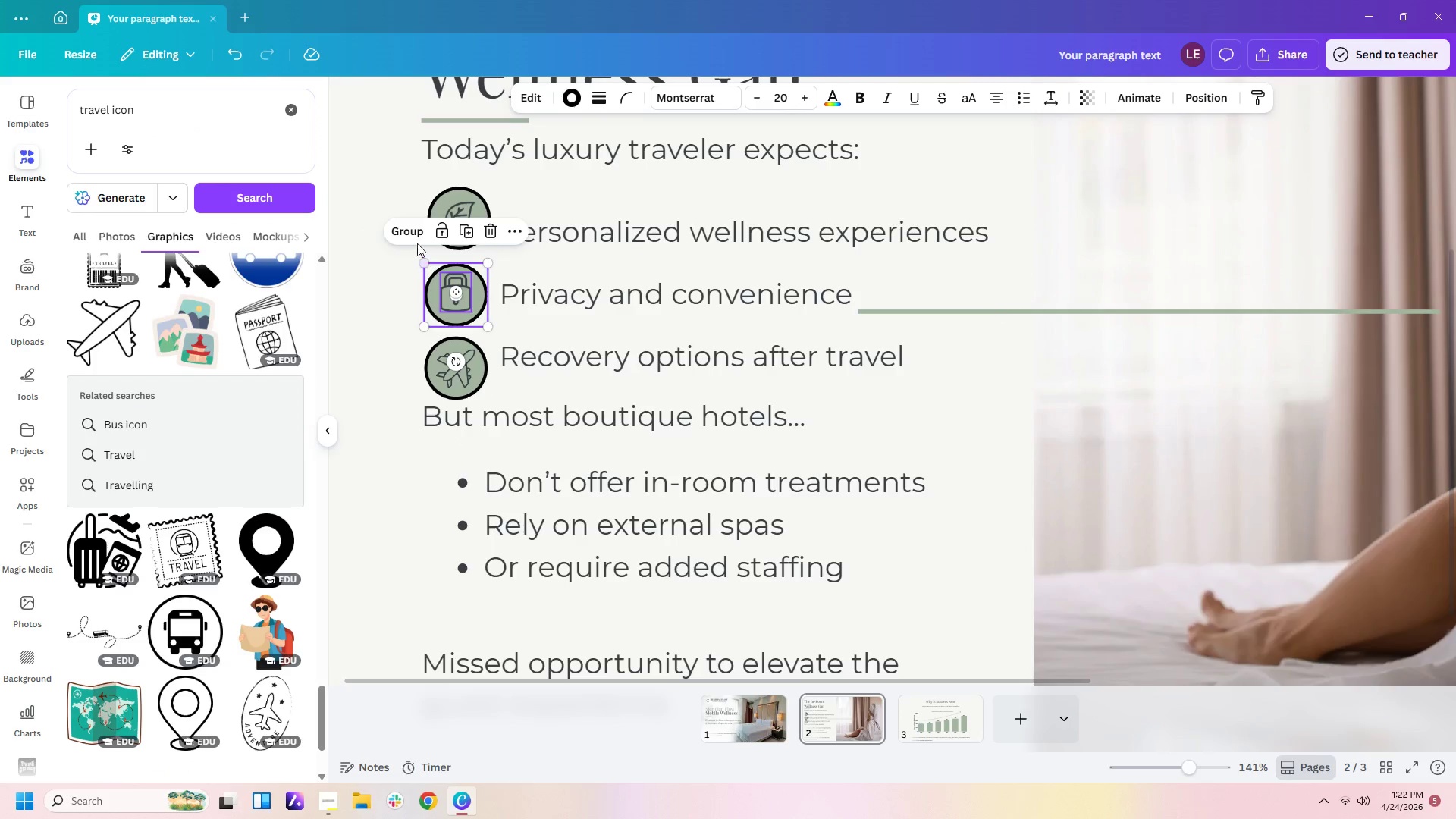 
left_click([413, 234])
 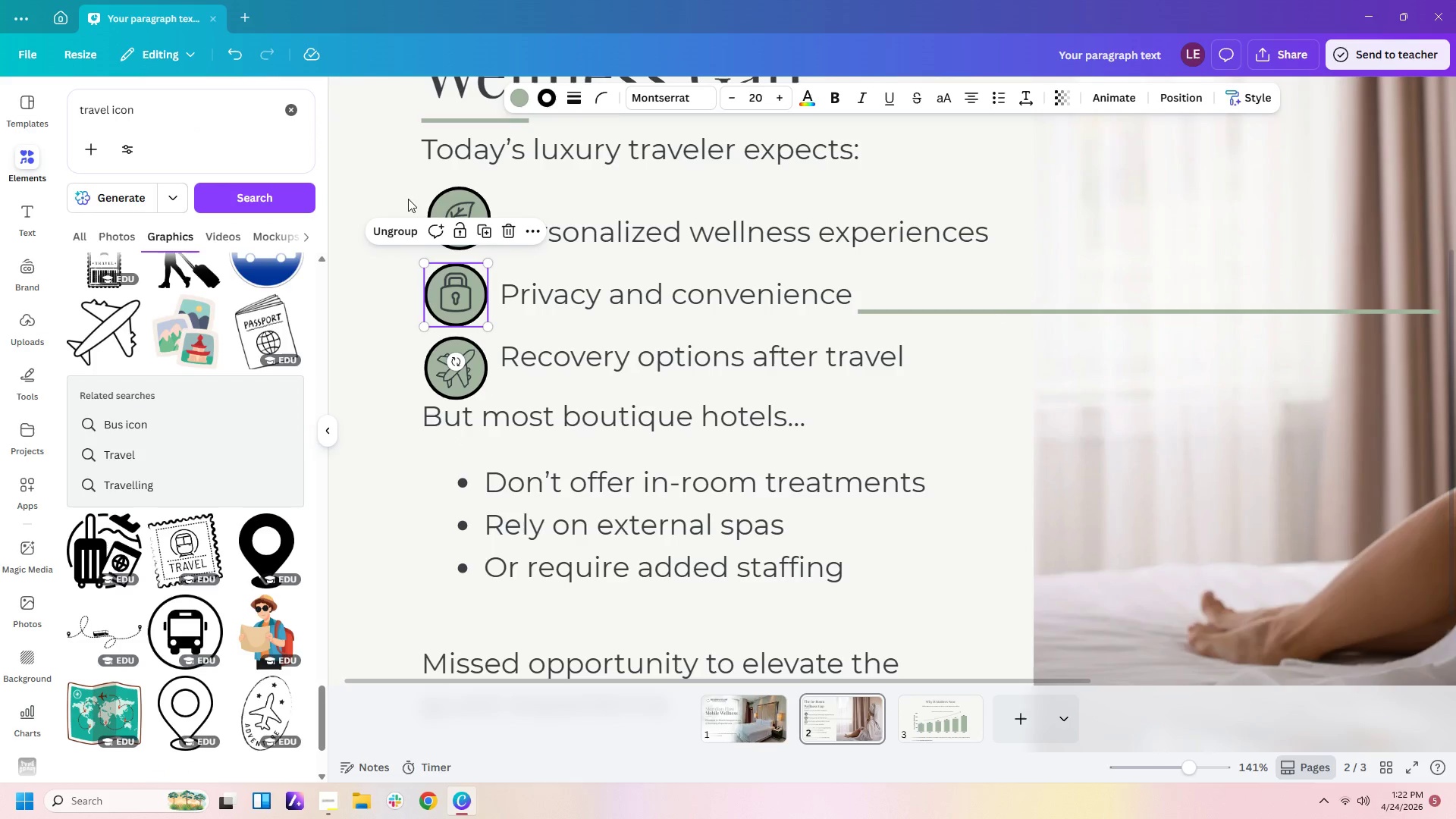 
left_click_drag(start_coordinate=[408, 195], to_coordinate=[472, 205])
 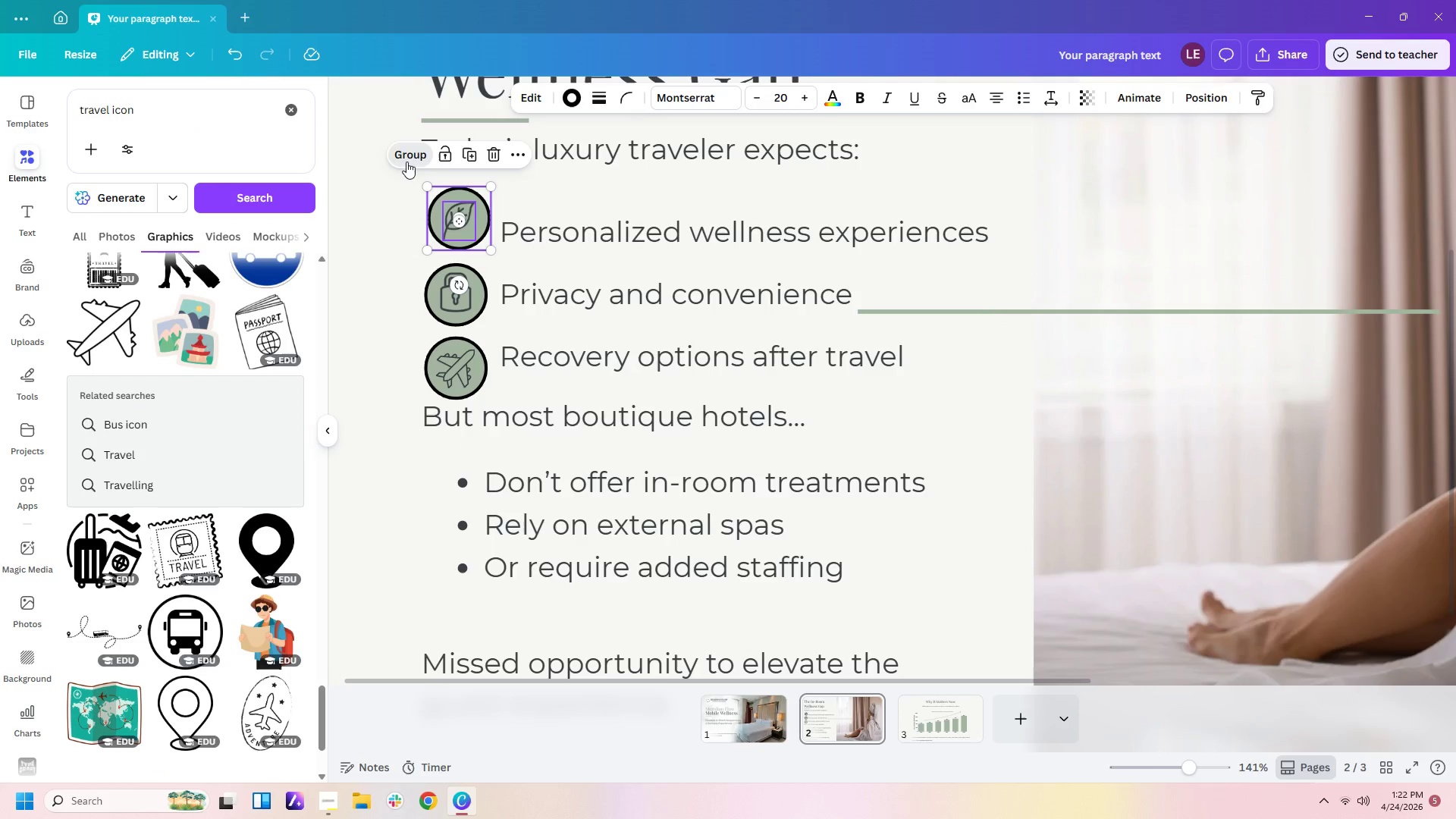 
double_click([777, 325])
 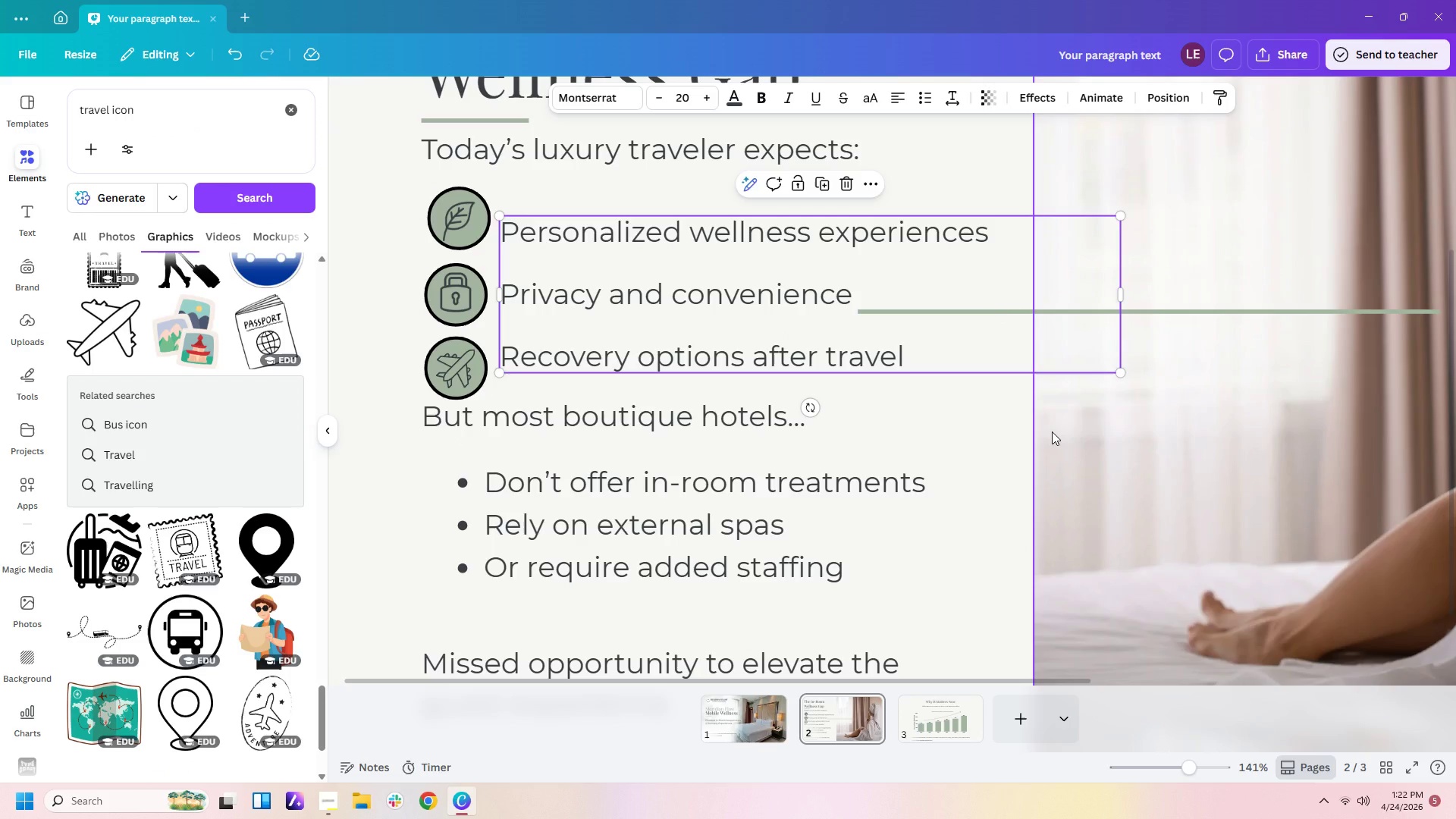 
hold_key(key=ControlLeft, duration=0.58)
scroll: coordinate [1052, 431], scroll_direction: down, amount: 1.0
 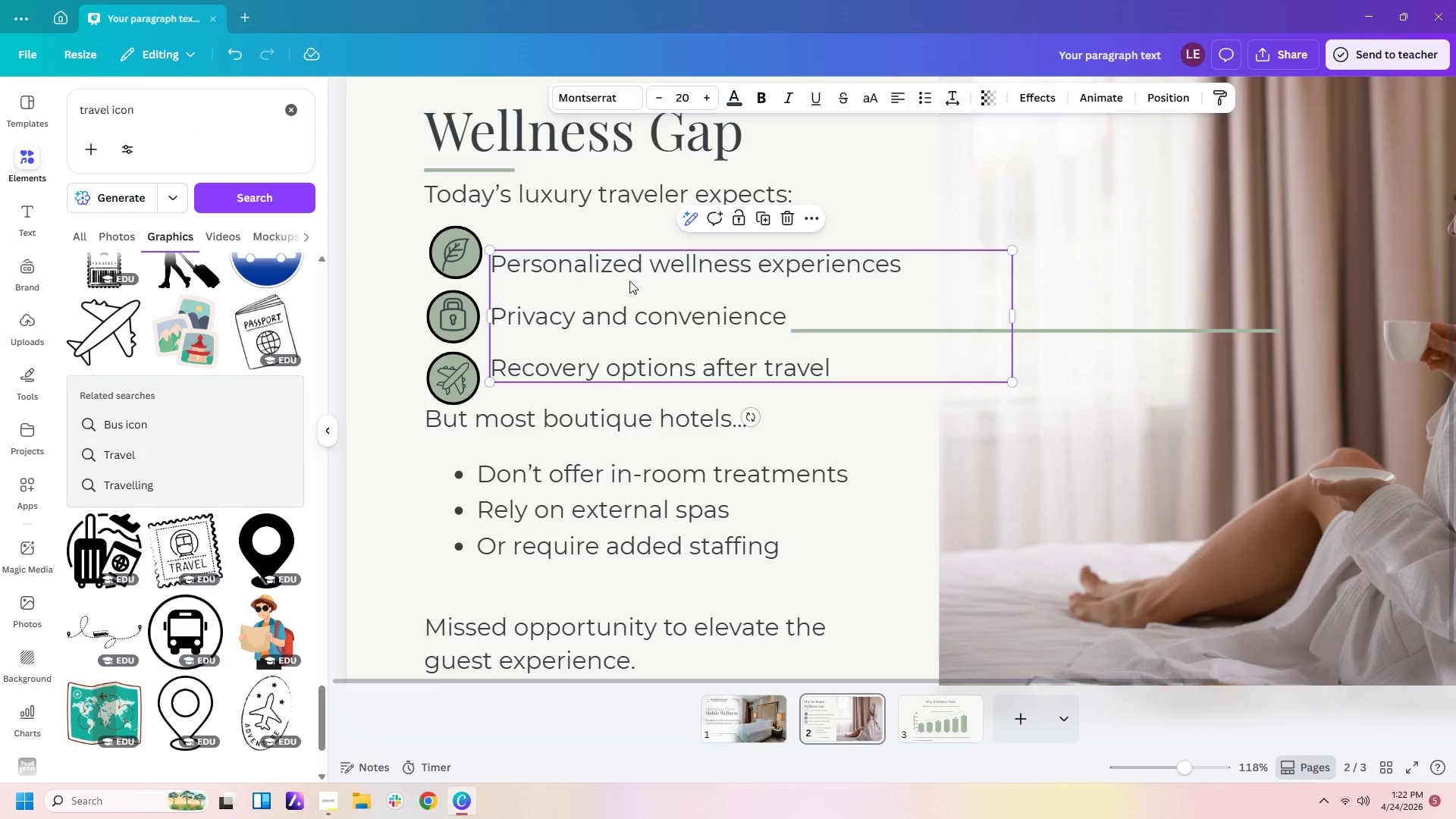 
left_click([629, 287])
 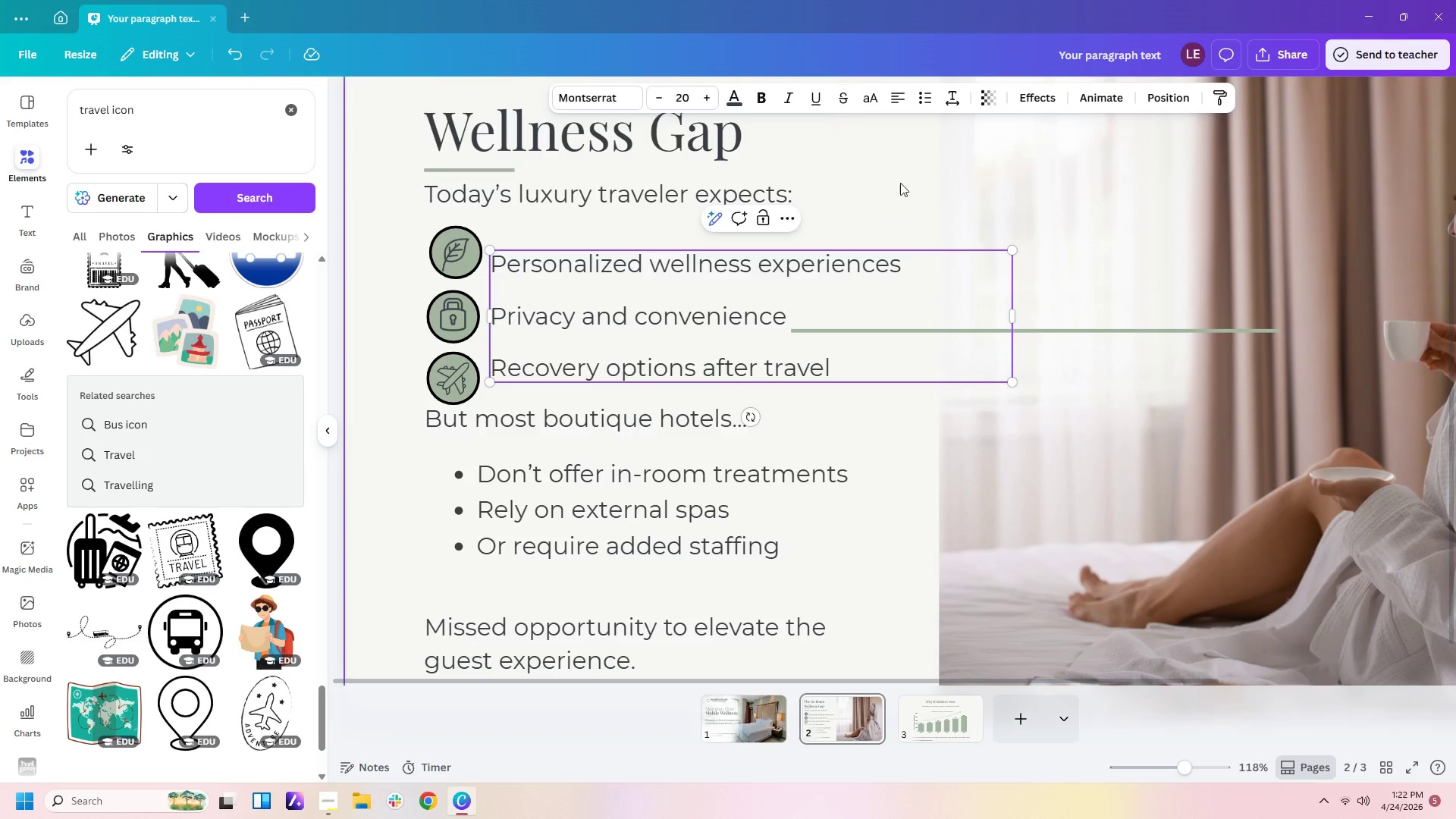 
left_click([971, 353])
 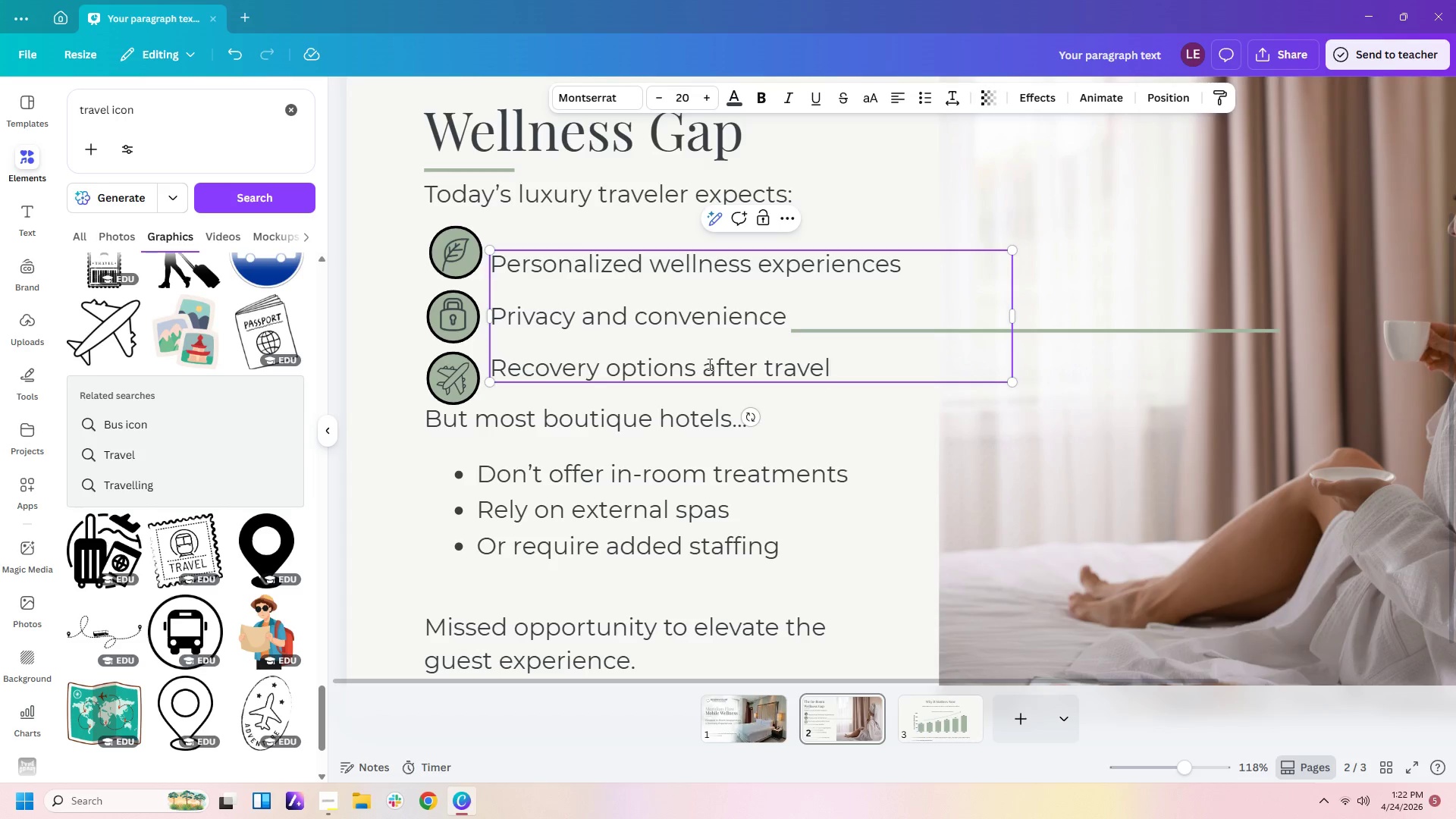 
left_click([716, 366])
 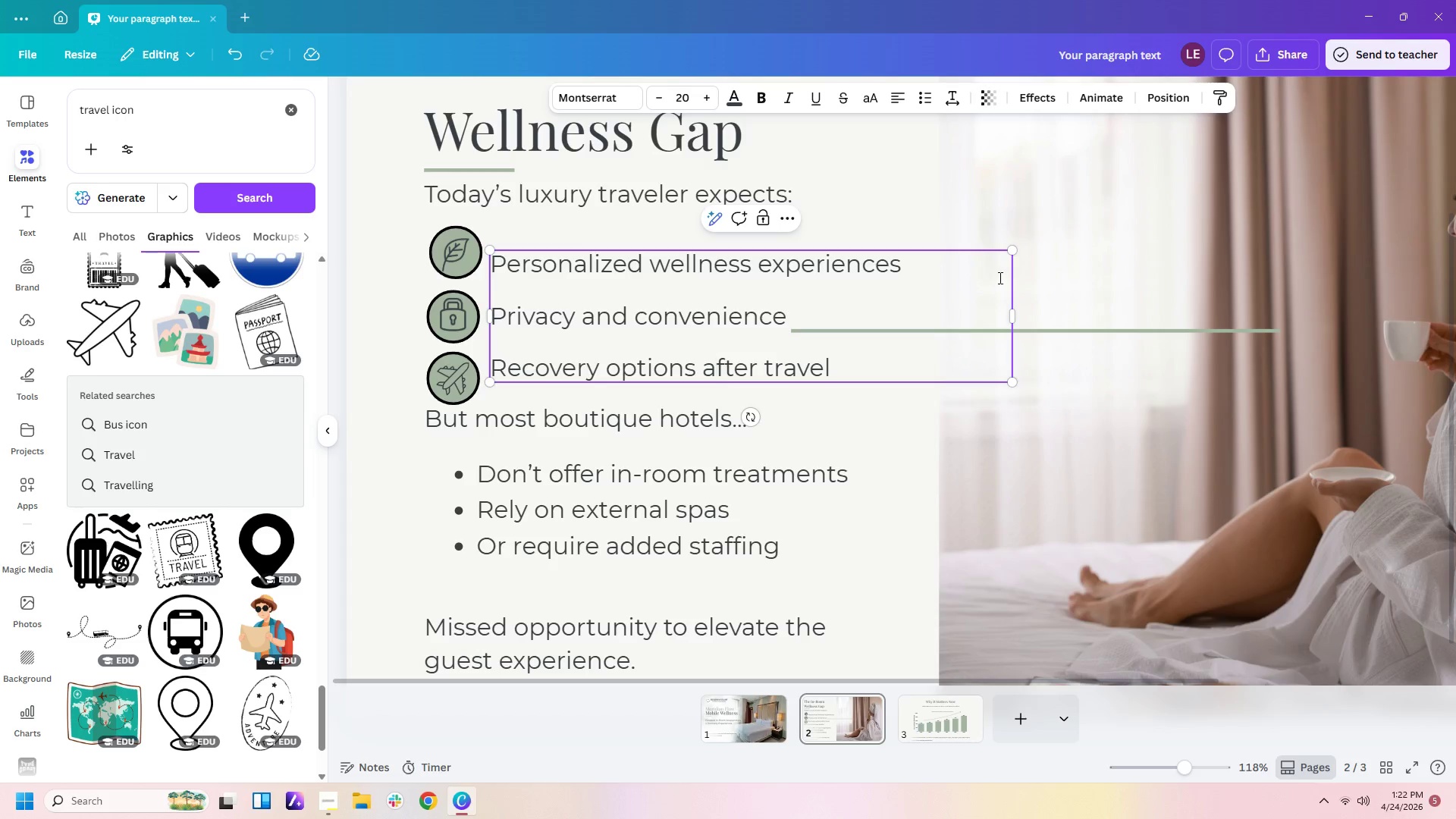 
left_click([1005, 278])
 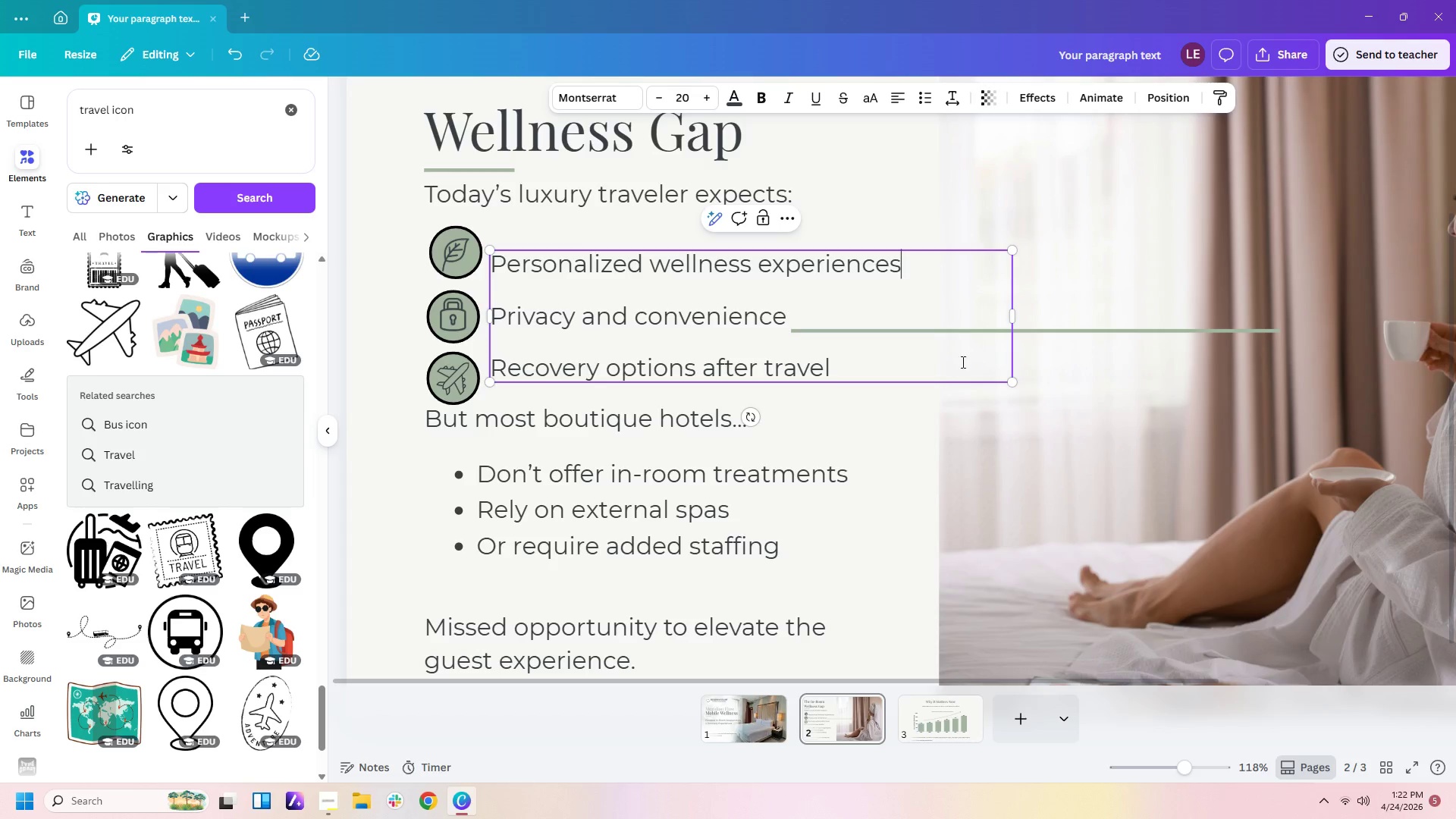 
left_click([927, 380])
 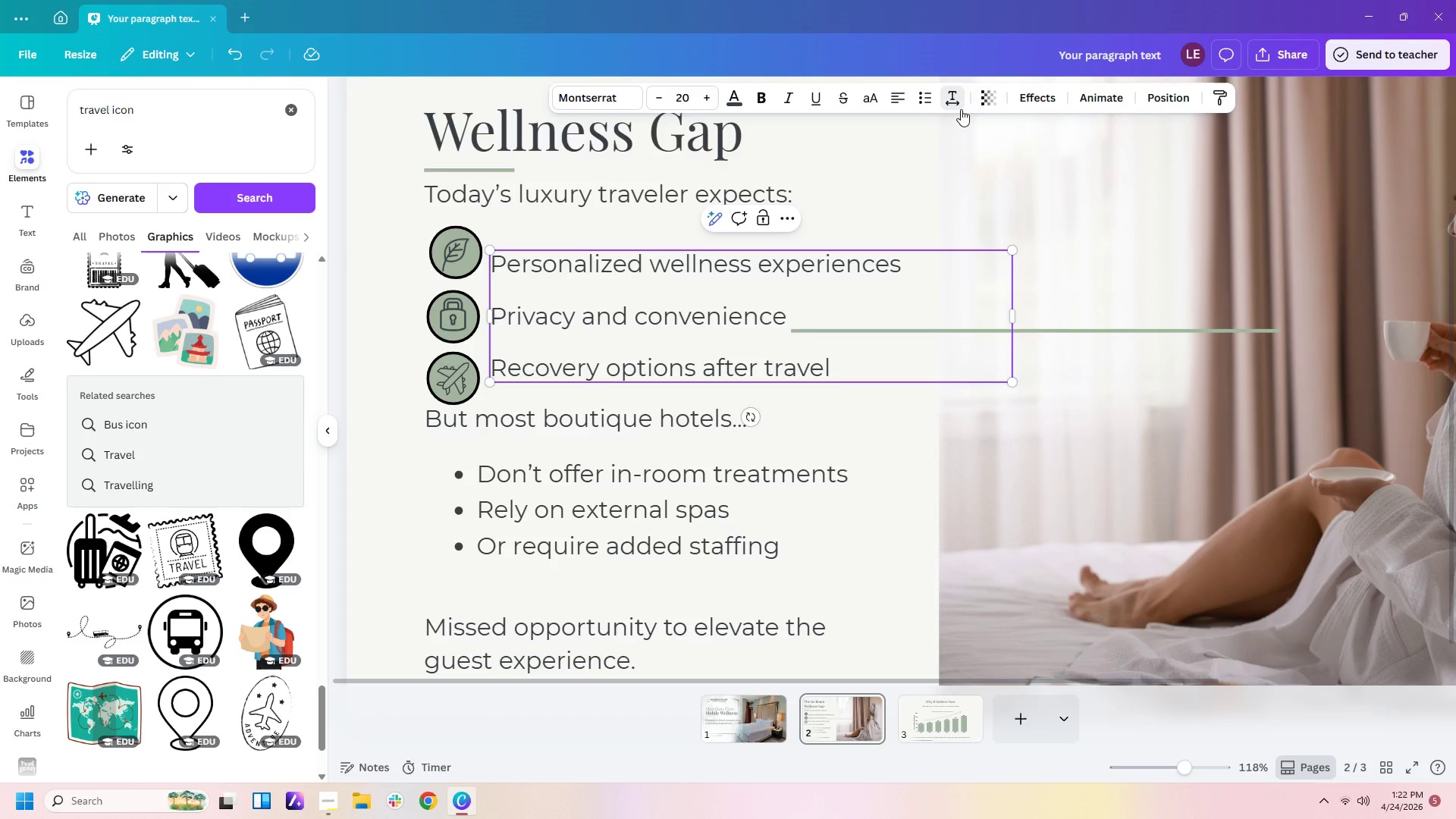 
double_click([1053, 271])
 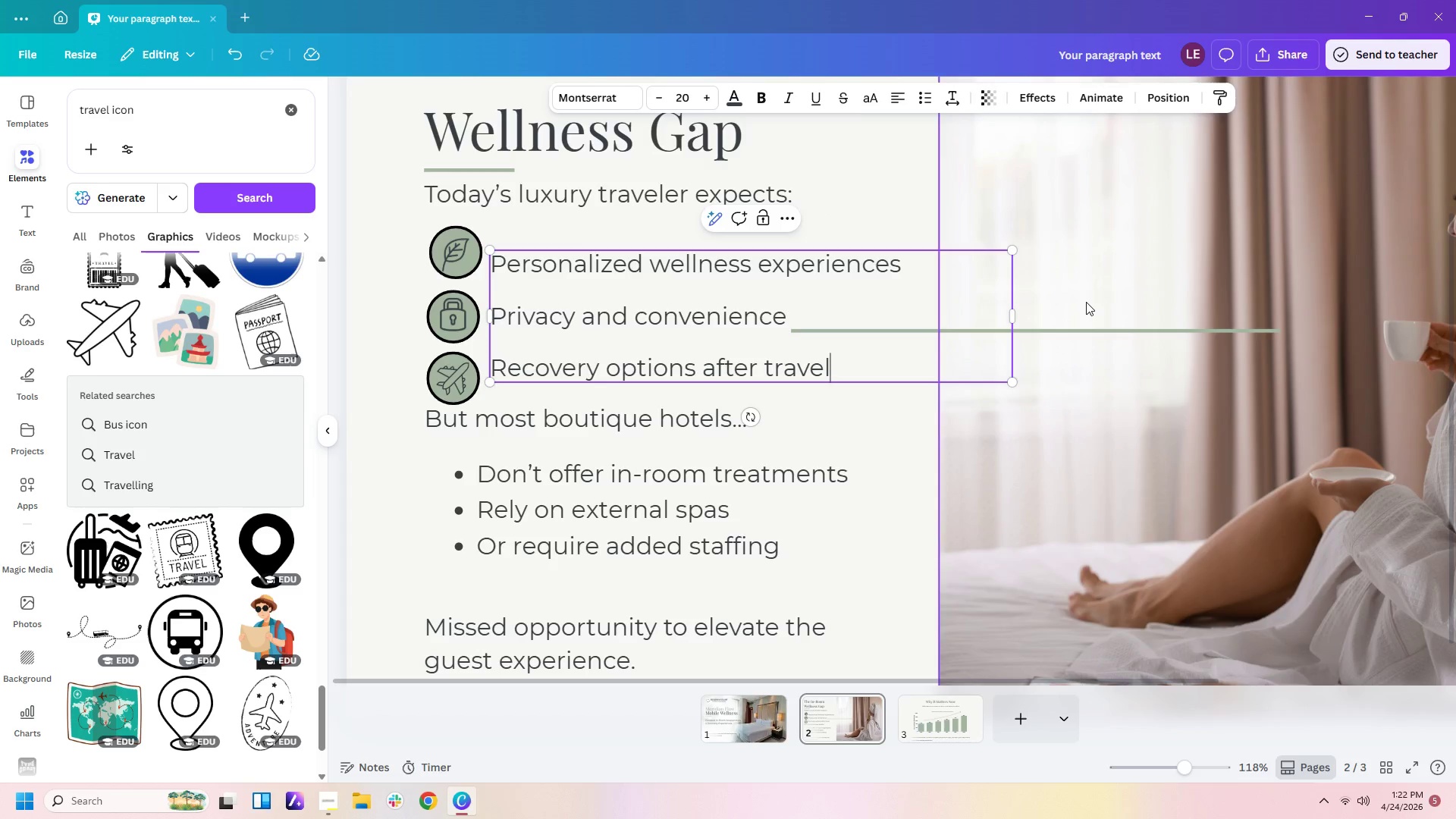 
triple_click([1129, 337])
 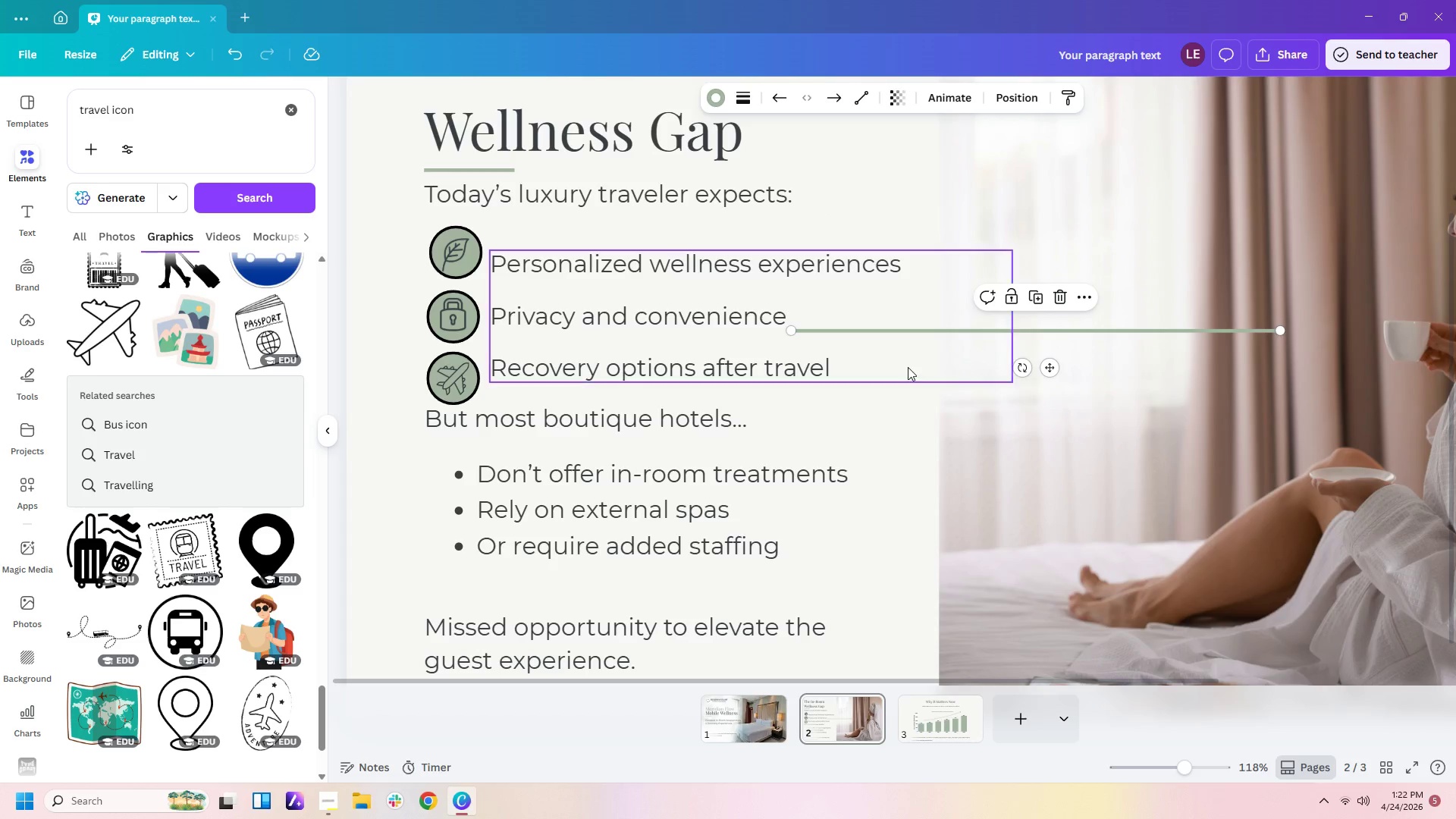 
triple_click([906, 367])
 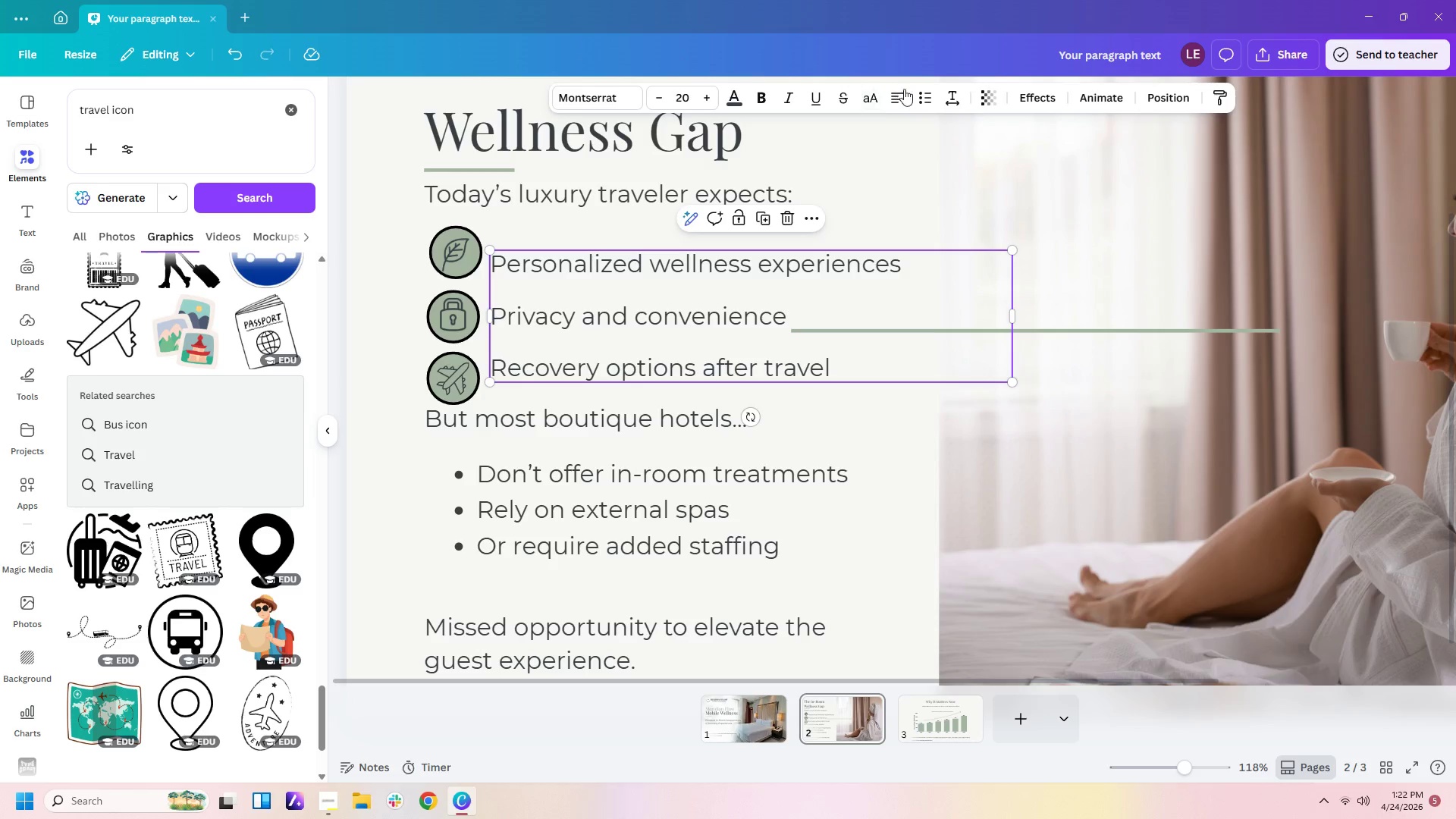 
left_click([900, 105])
 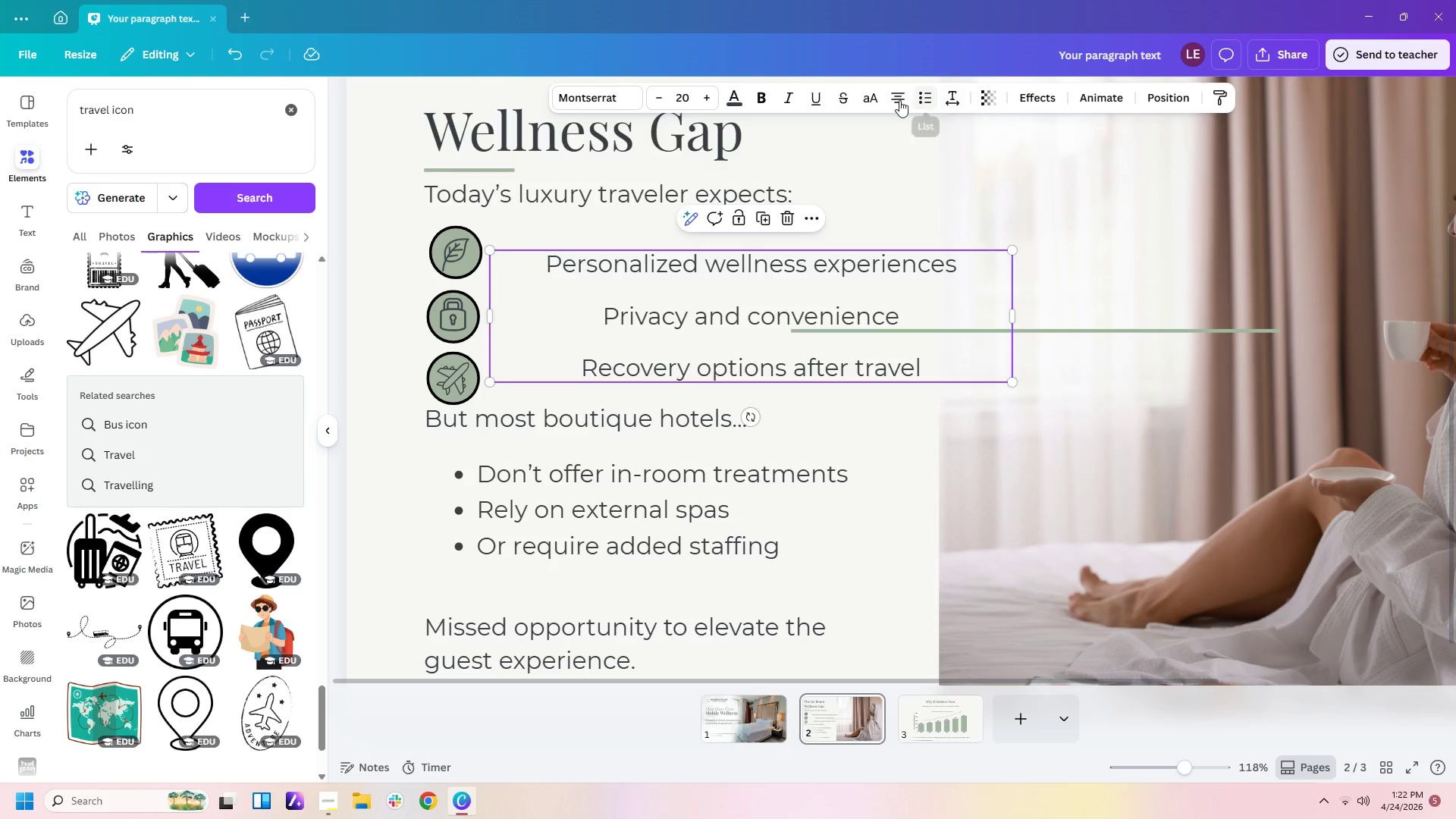 
double_click([886, 102])
 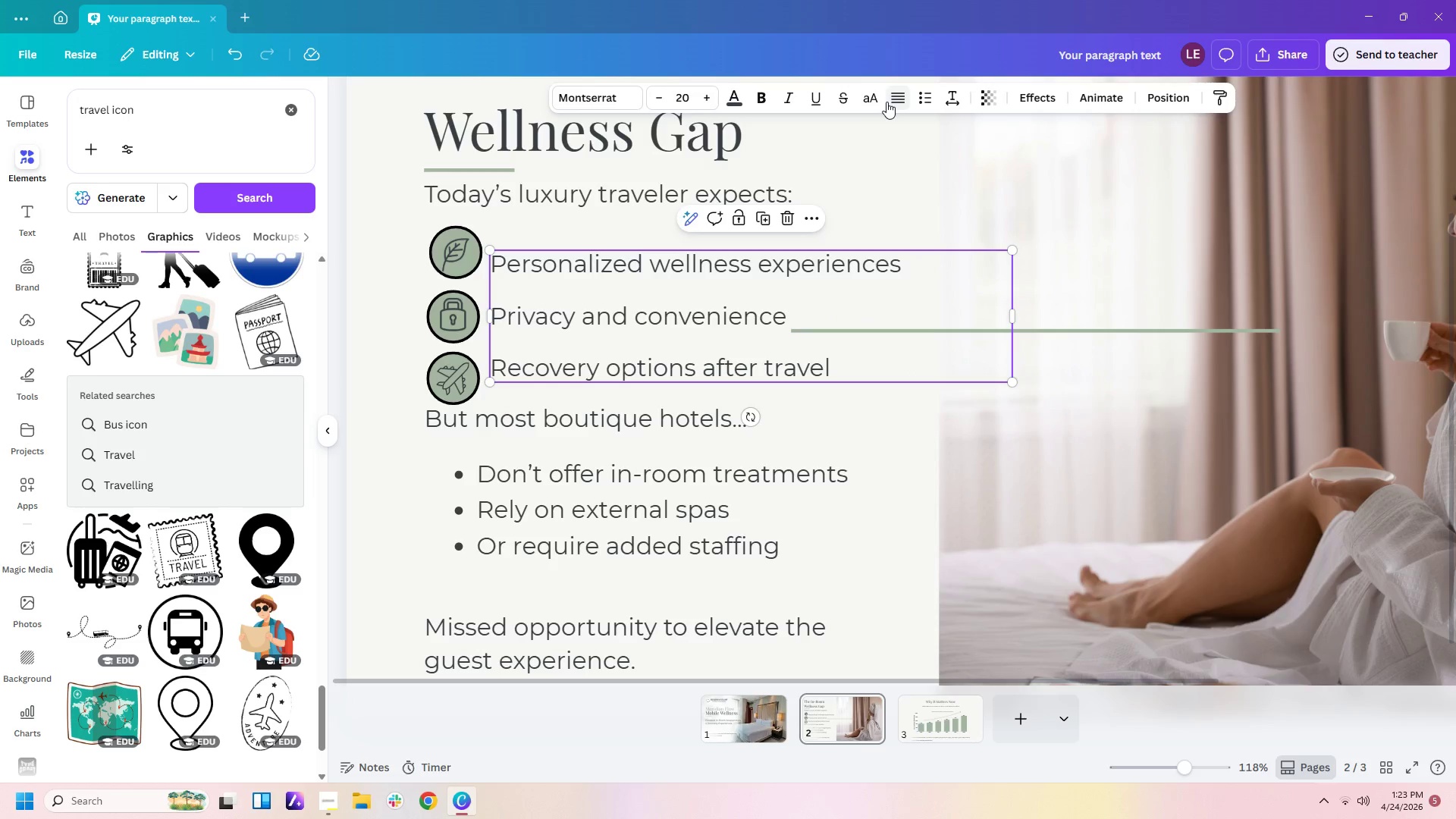 
left_click([888, 102])
 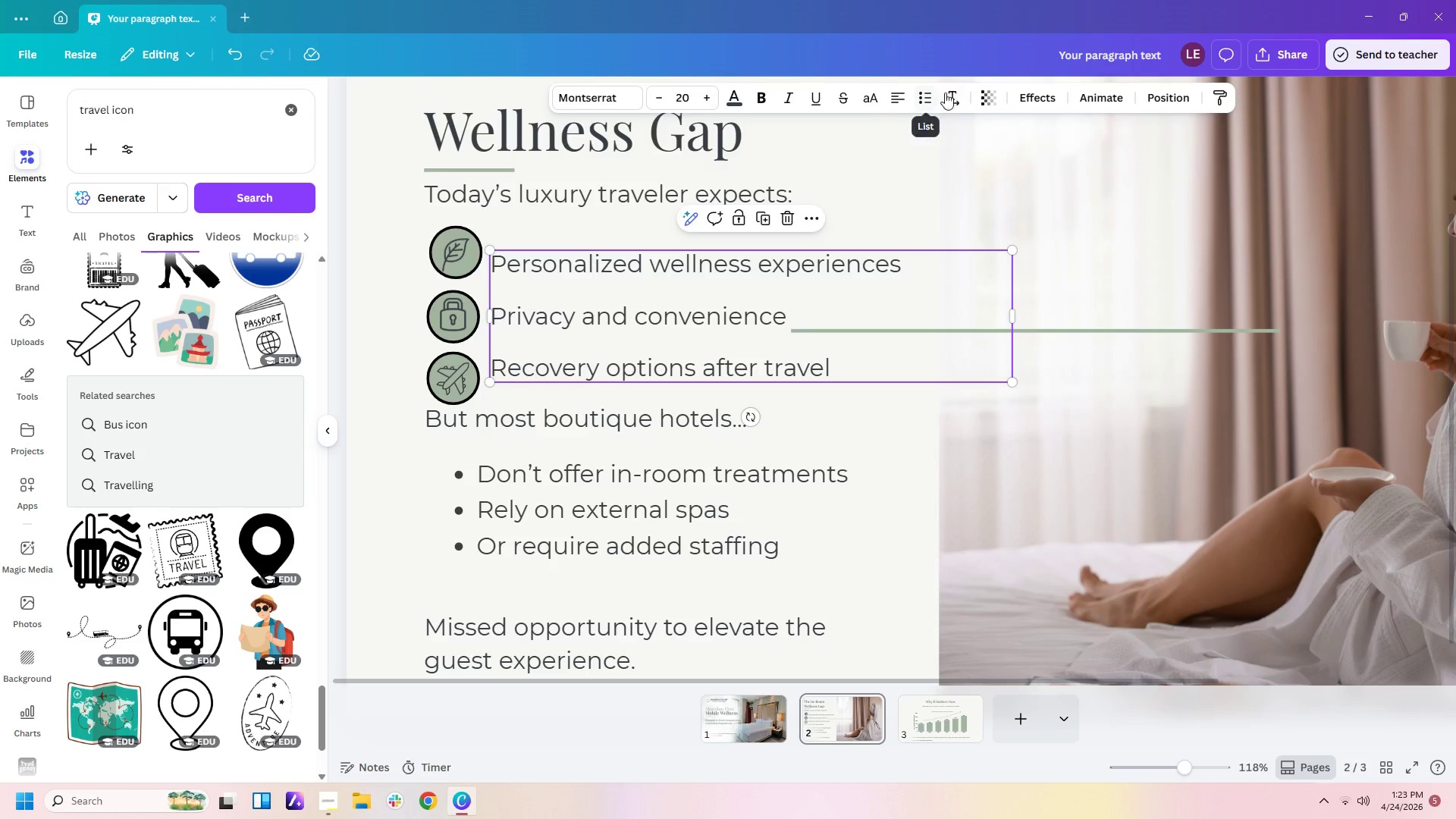 
left_click([958, 93])
 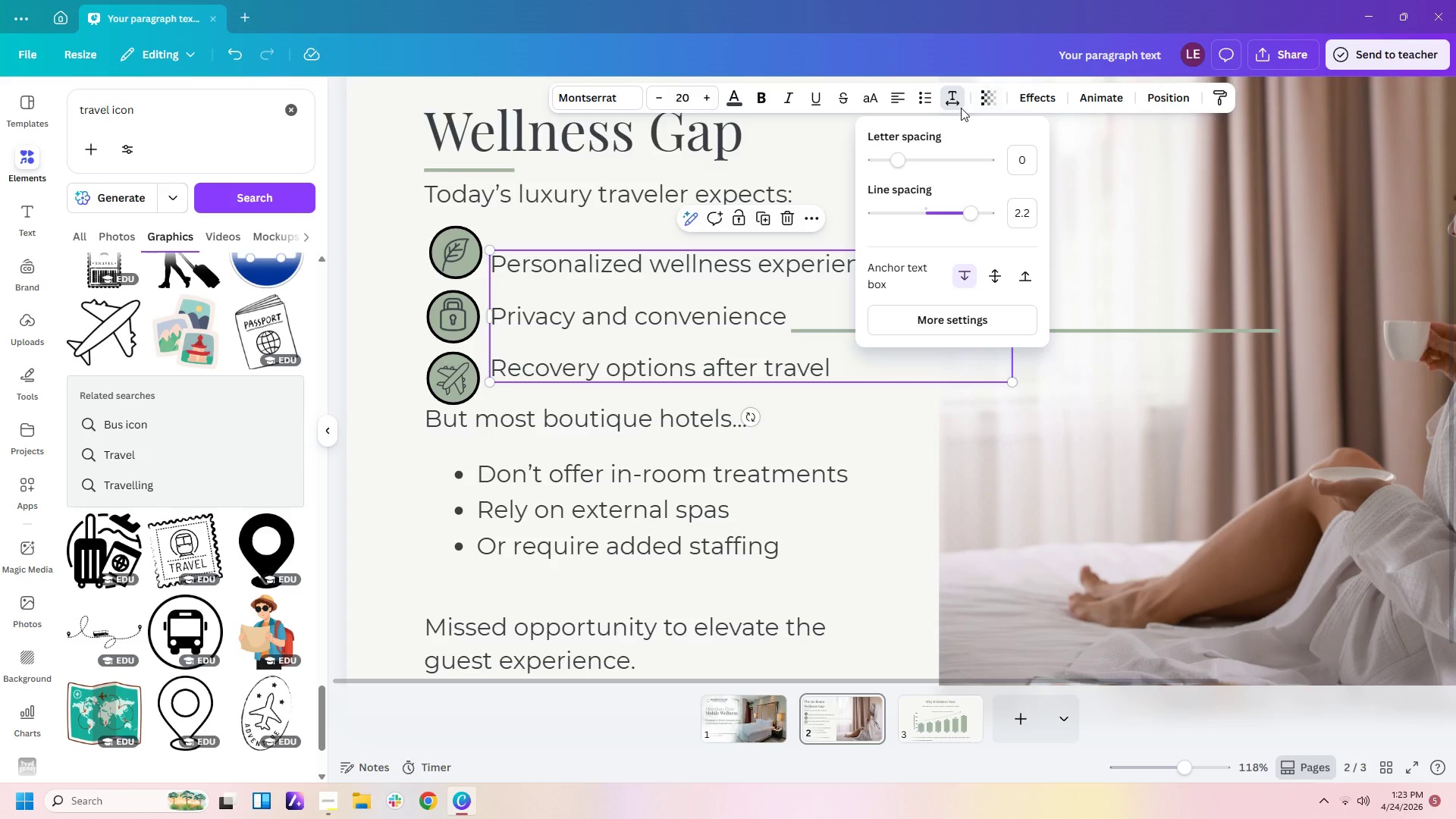 
left_click([925, 101])
 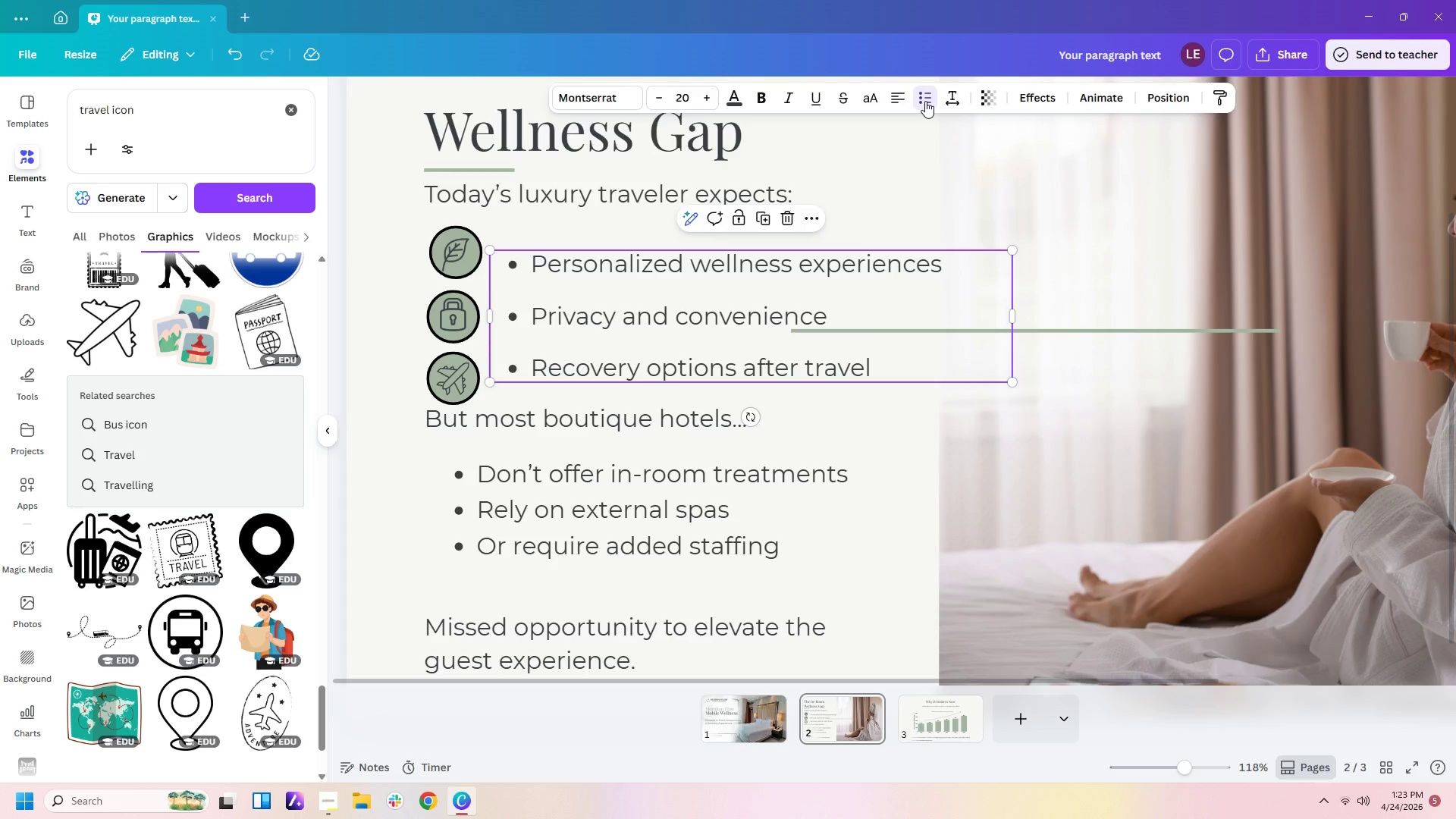 
double_click([925, 101])
 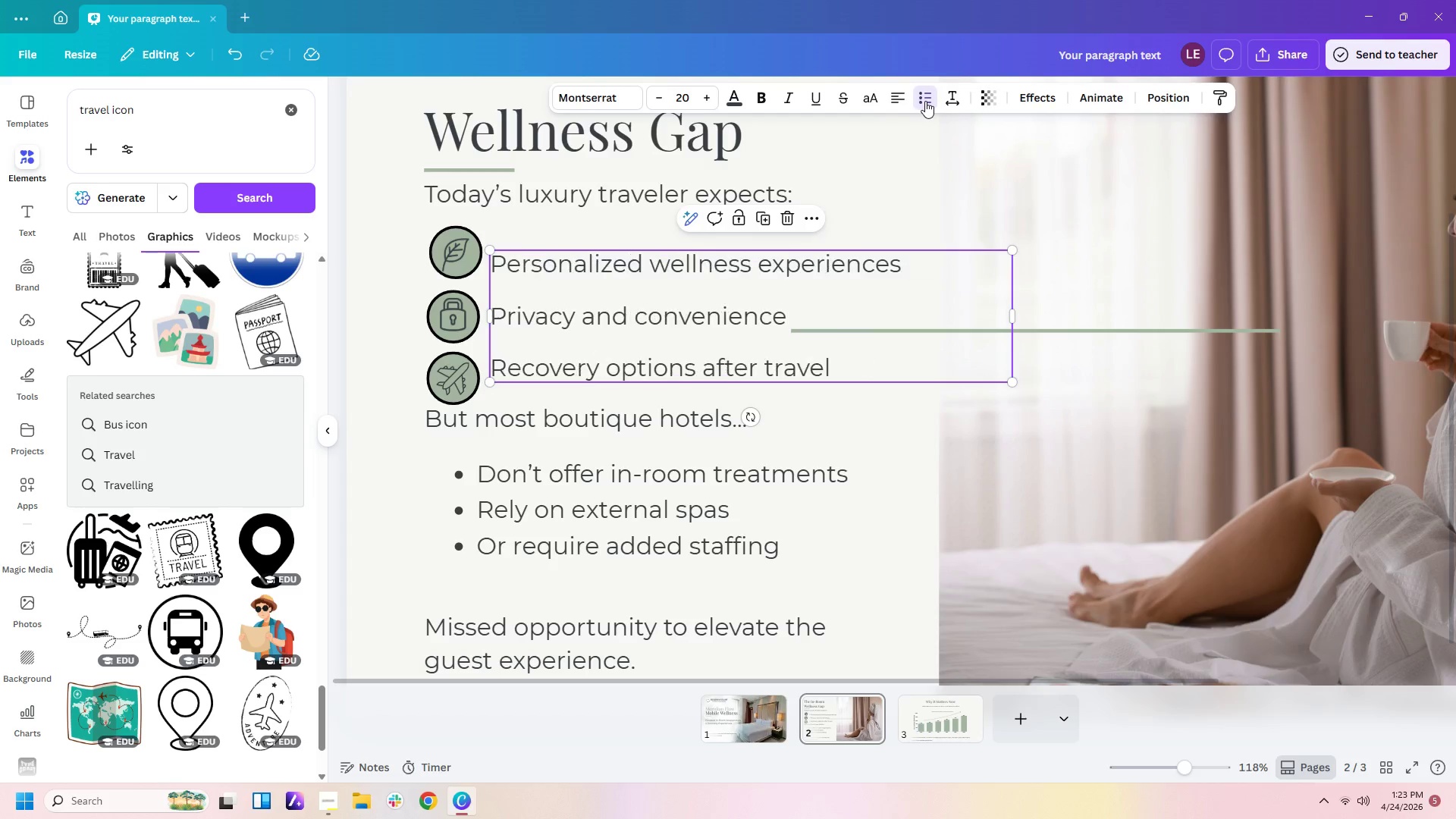 
triple_click([925, 101])
 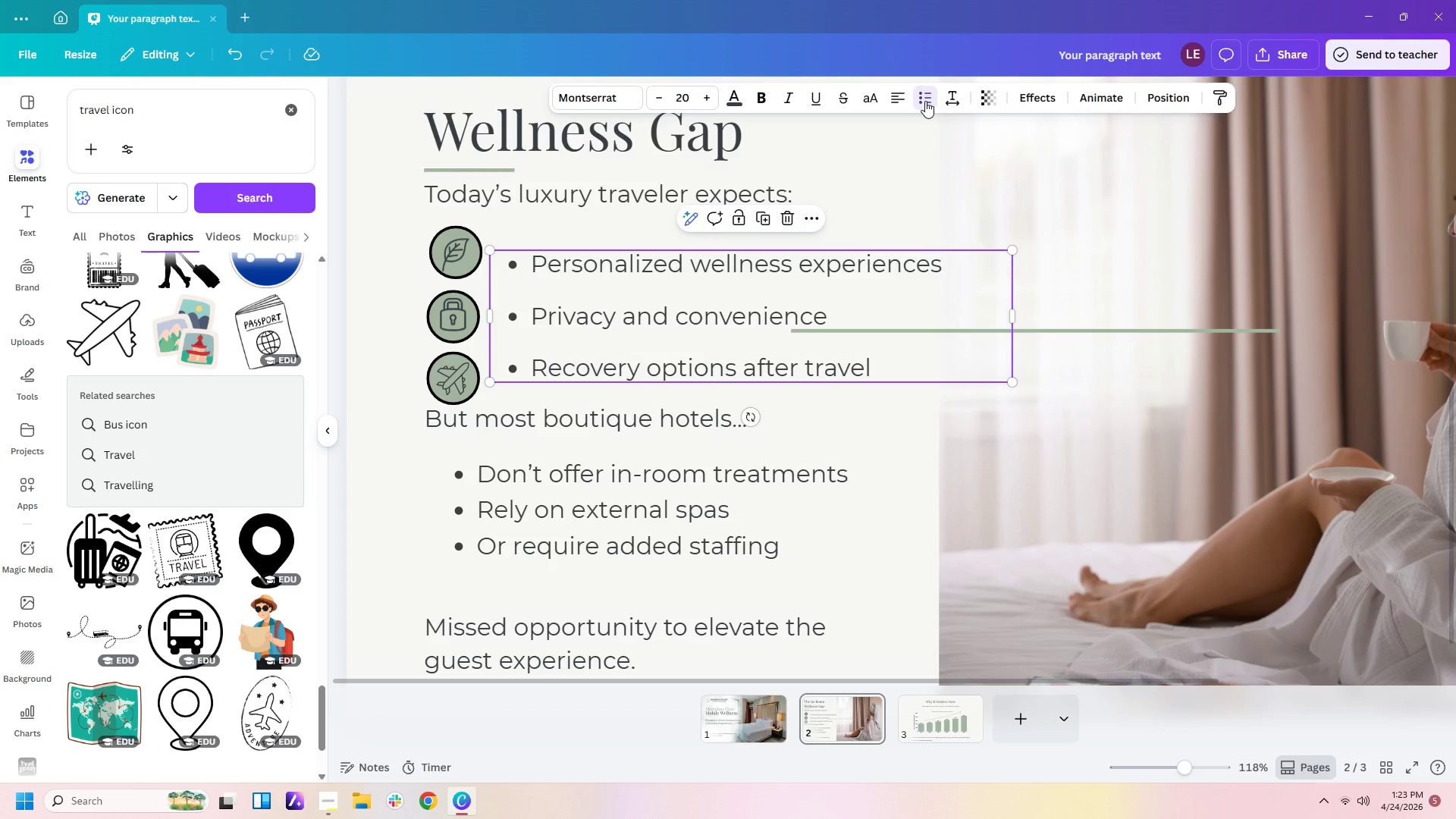 
double_click([925, 101])
 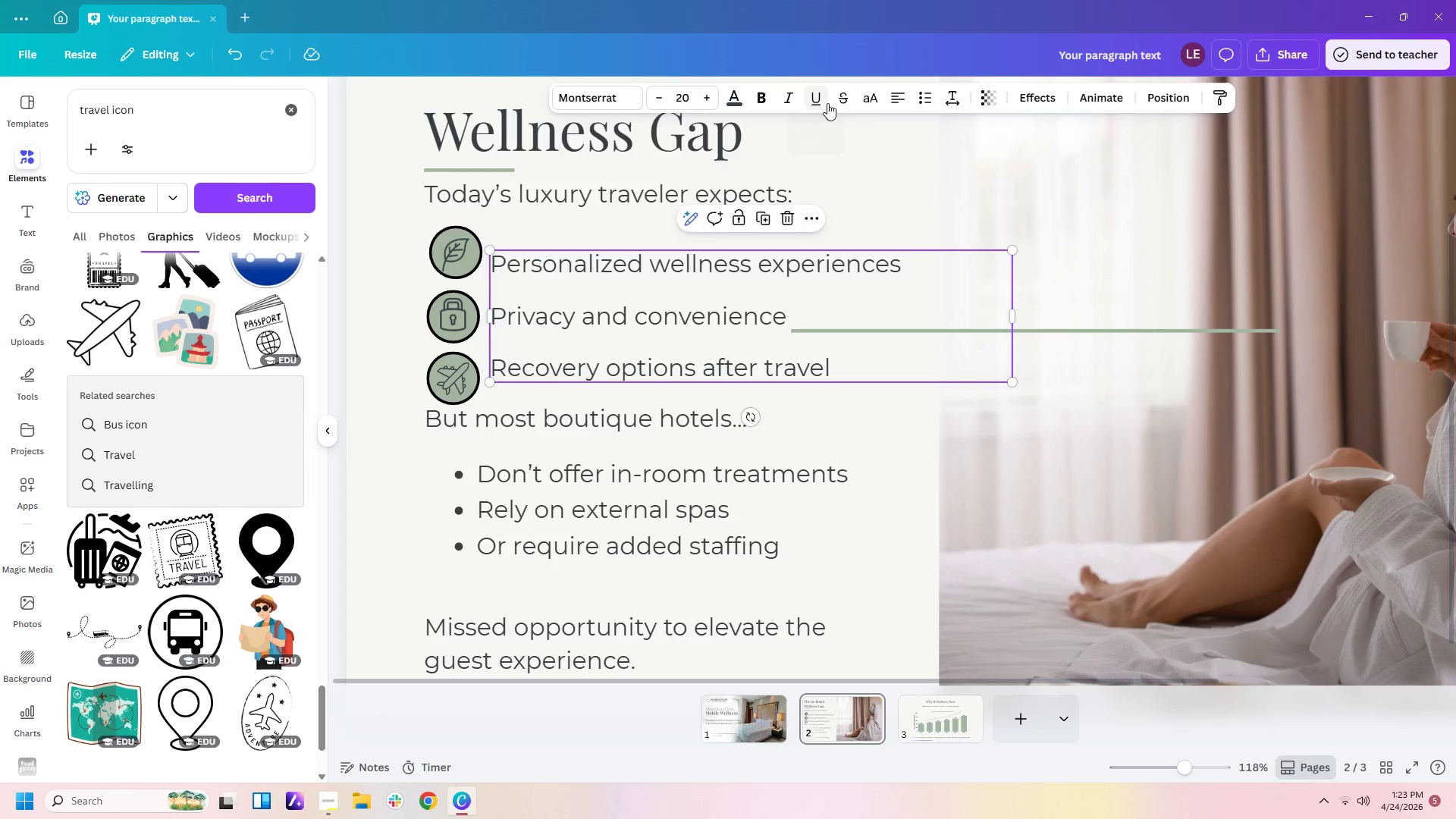 
wait(8.08)
 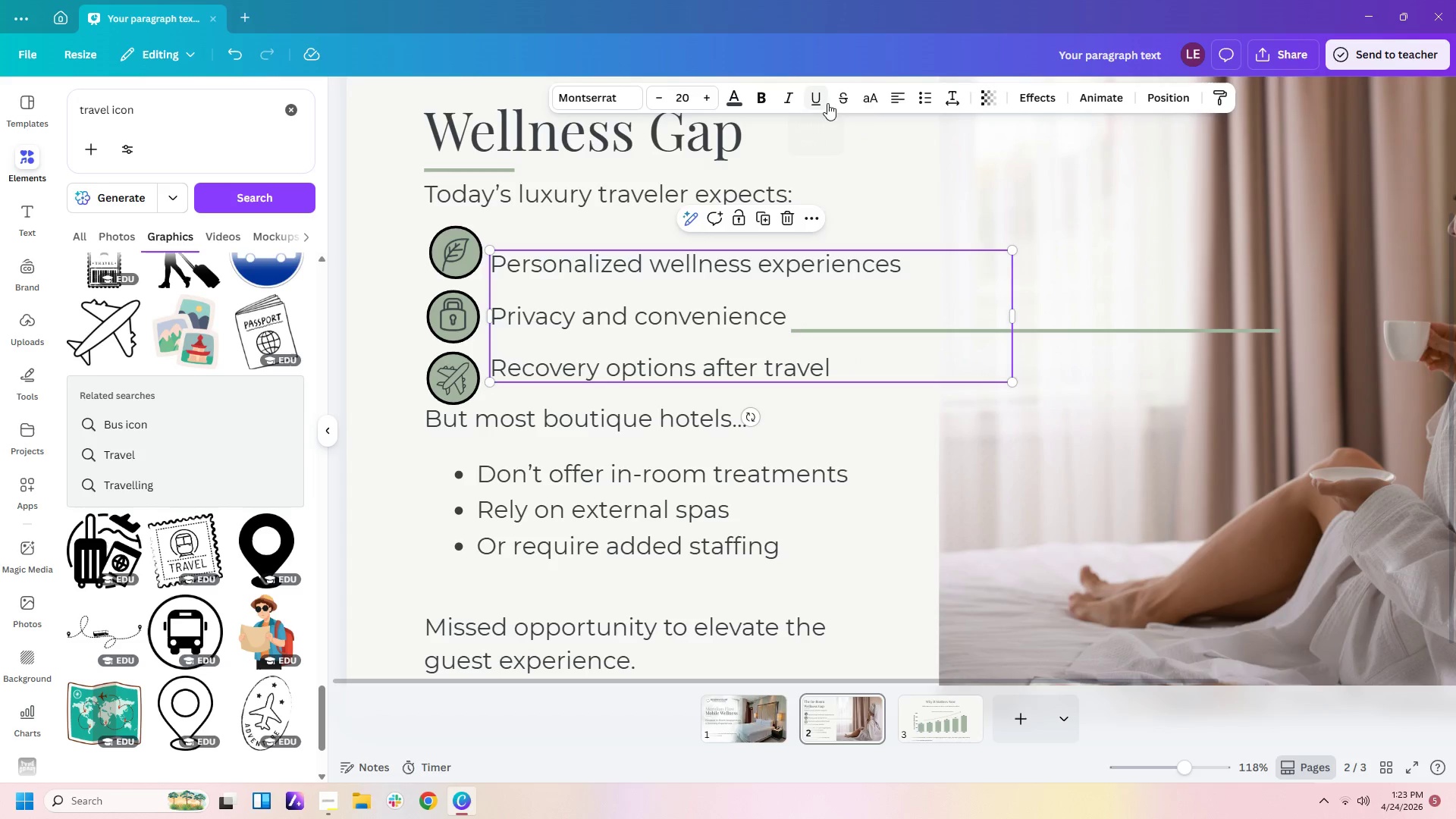 
left_click([1058, 327])
 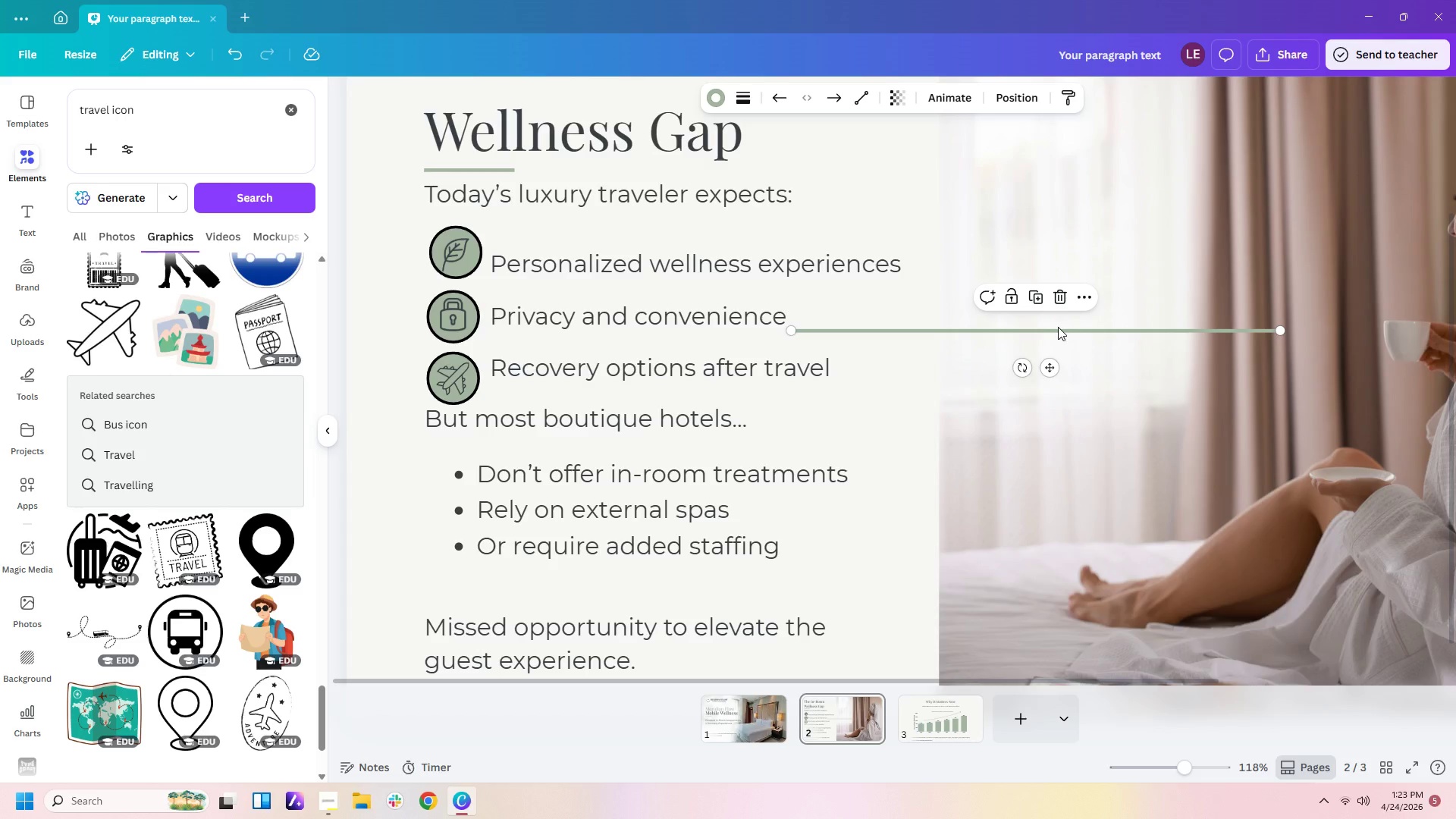 
key(Delete)
 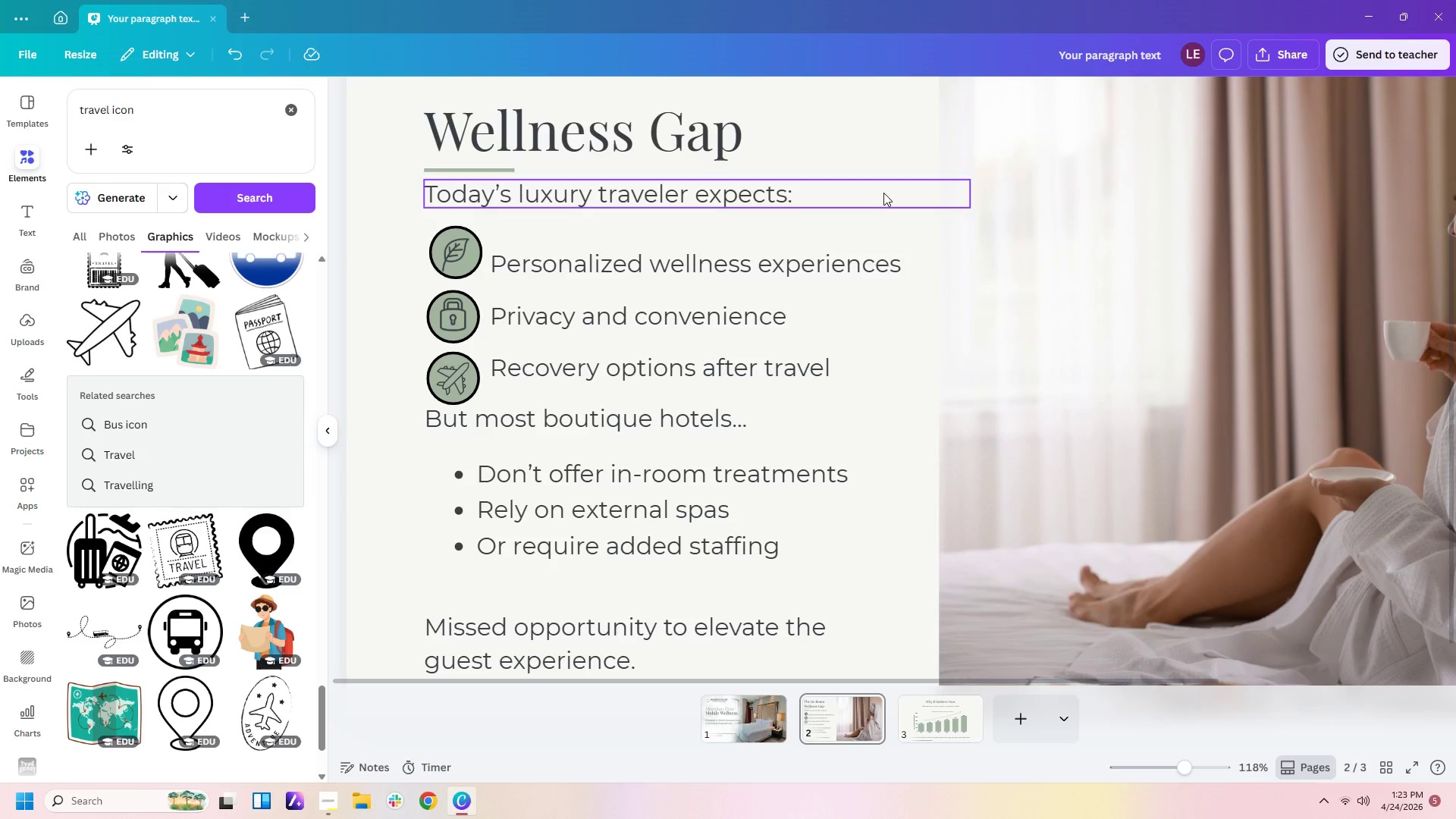 
left_click([695, 263])
 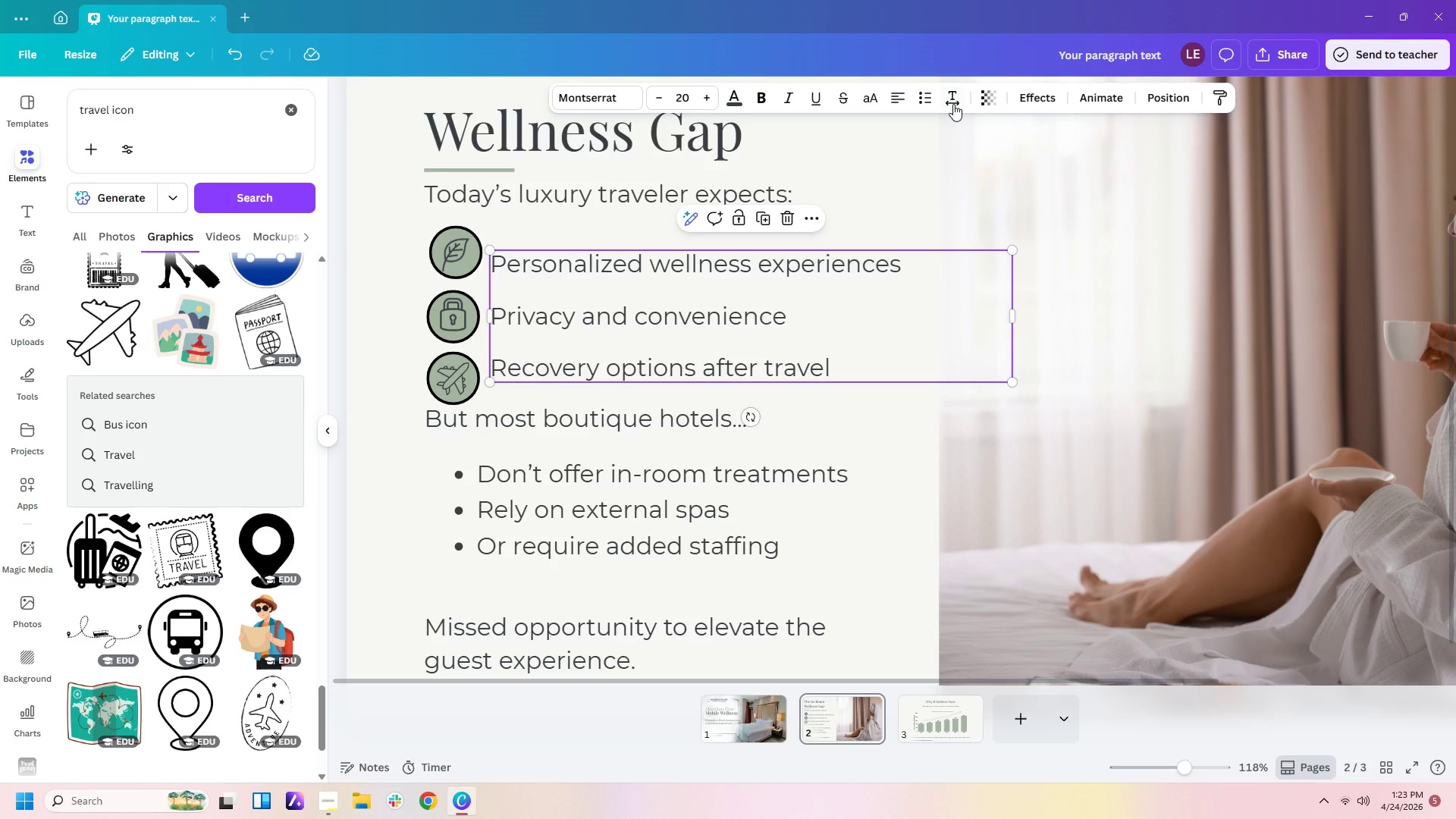 
left_click([956, 96])
 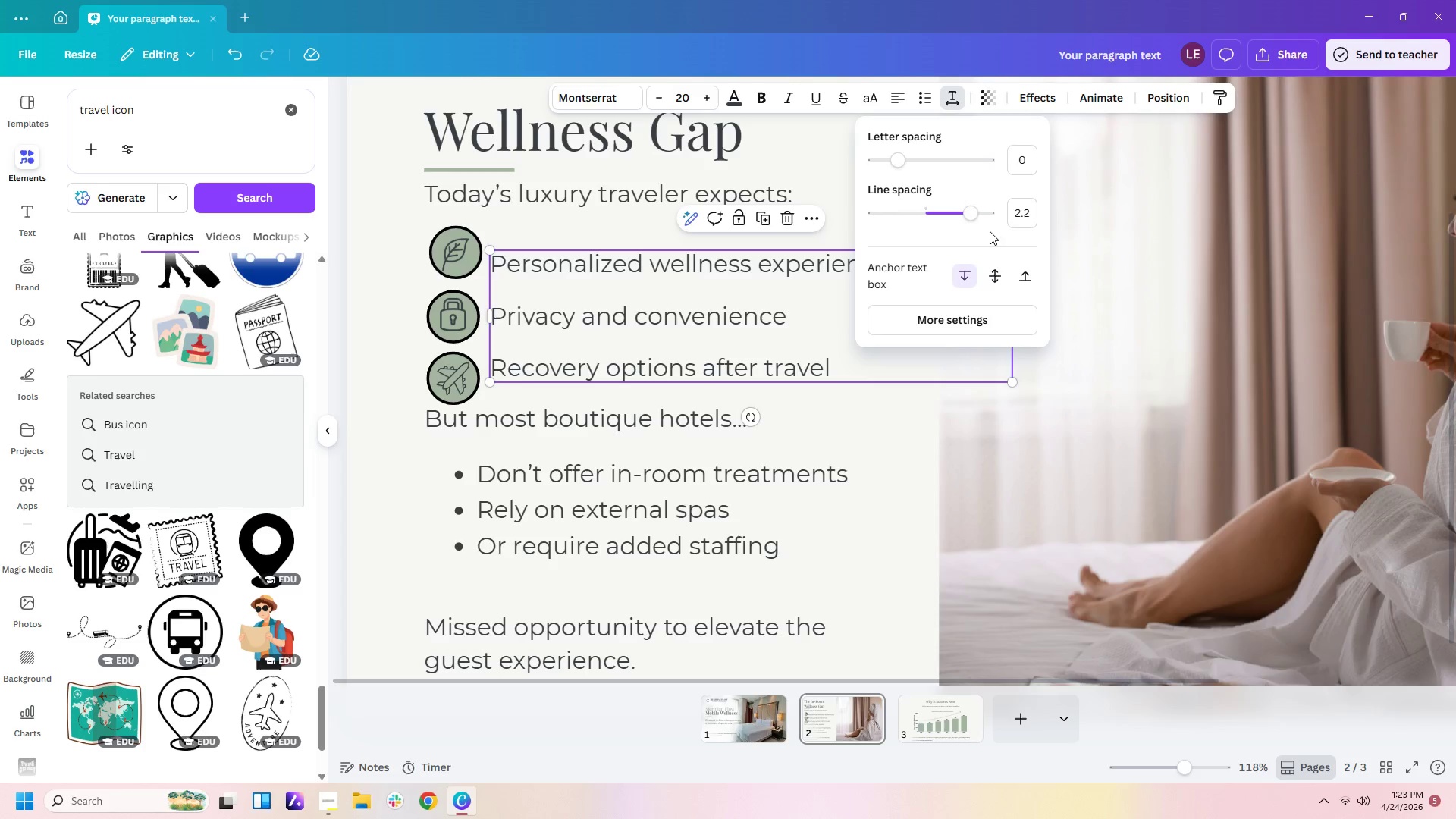 
left_click_drag(start_coordinate=[968, 218], to_coordinate=[1004, 217])
 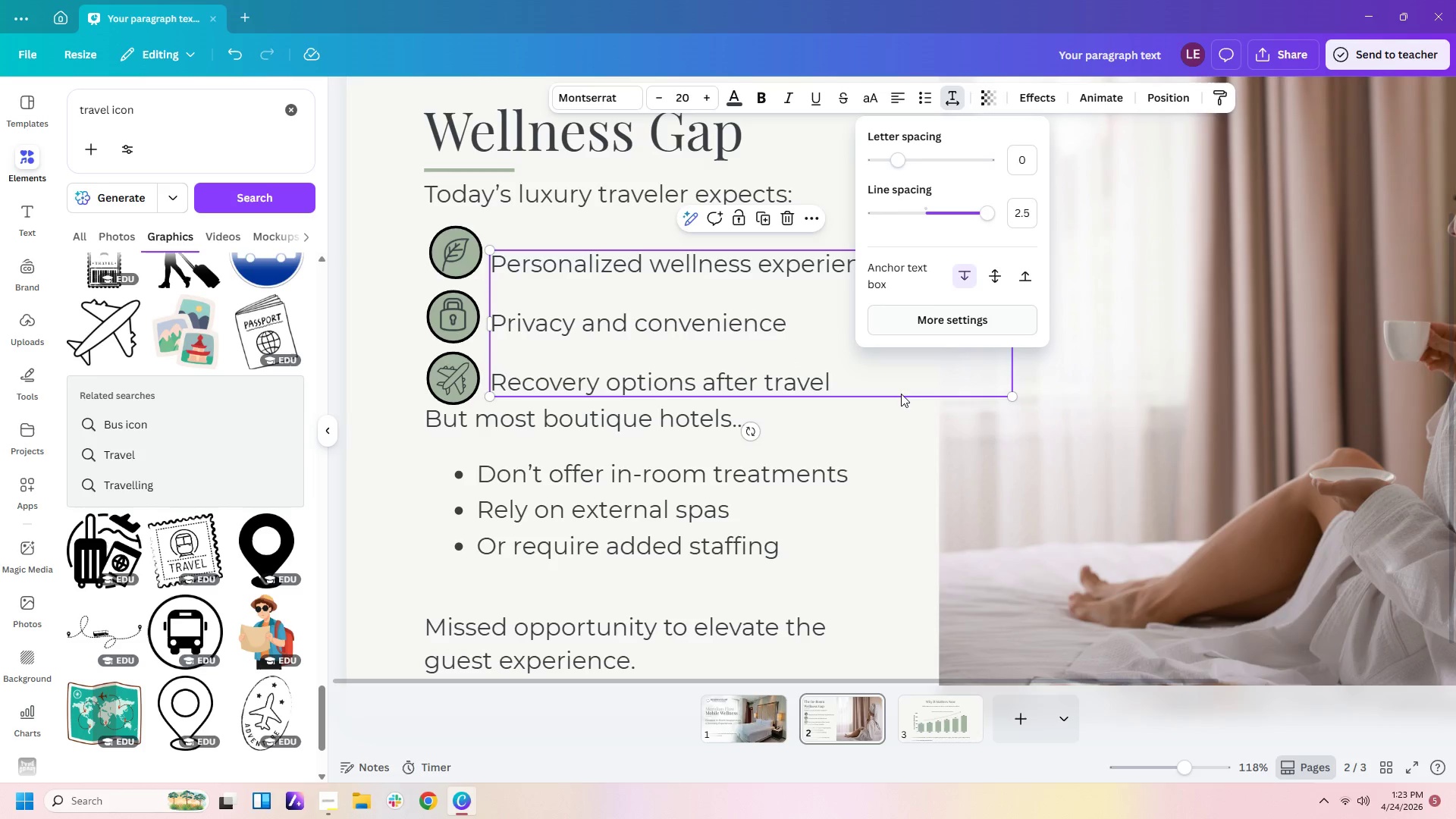 
left_click([869, 449])
 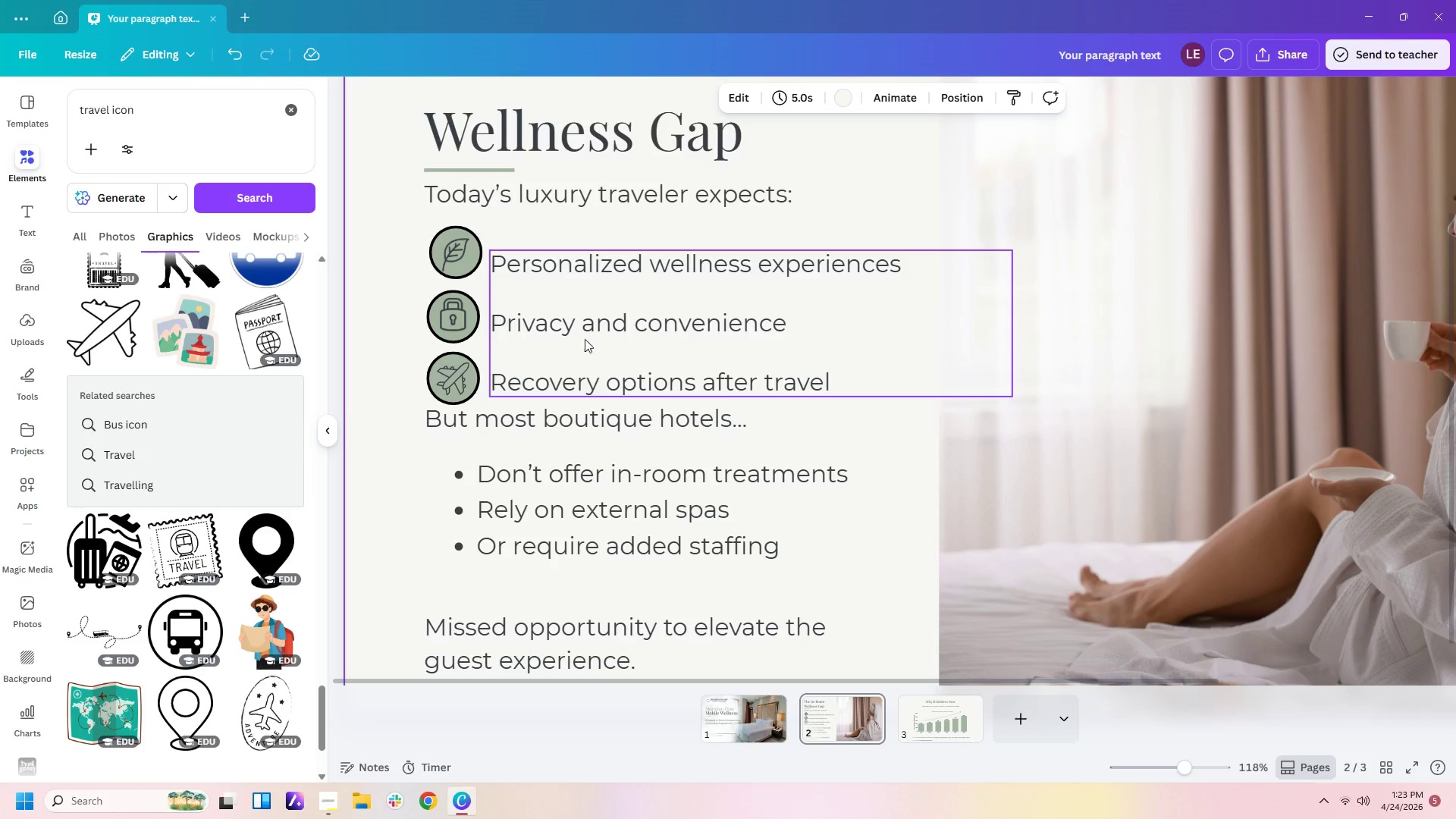 
left_click_drag(start_coordinate=[570, 318], to_coordinate=[573, 306])
 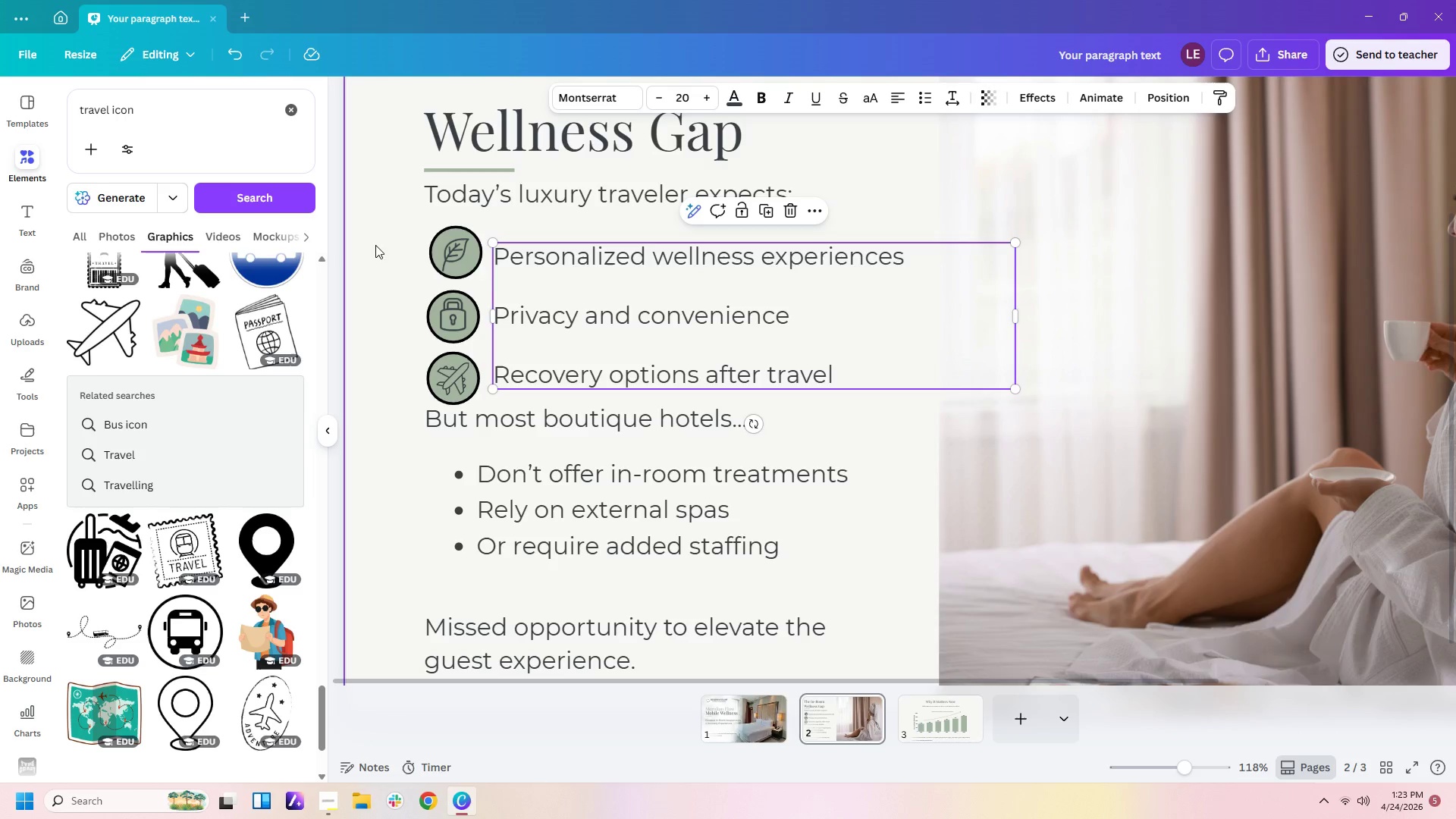 
left_click([446, 242])
 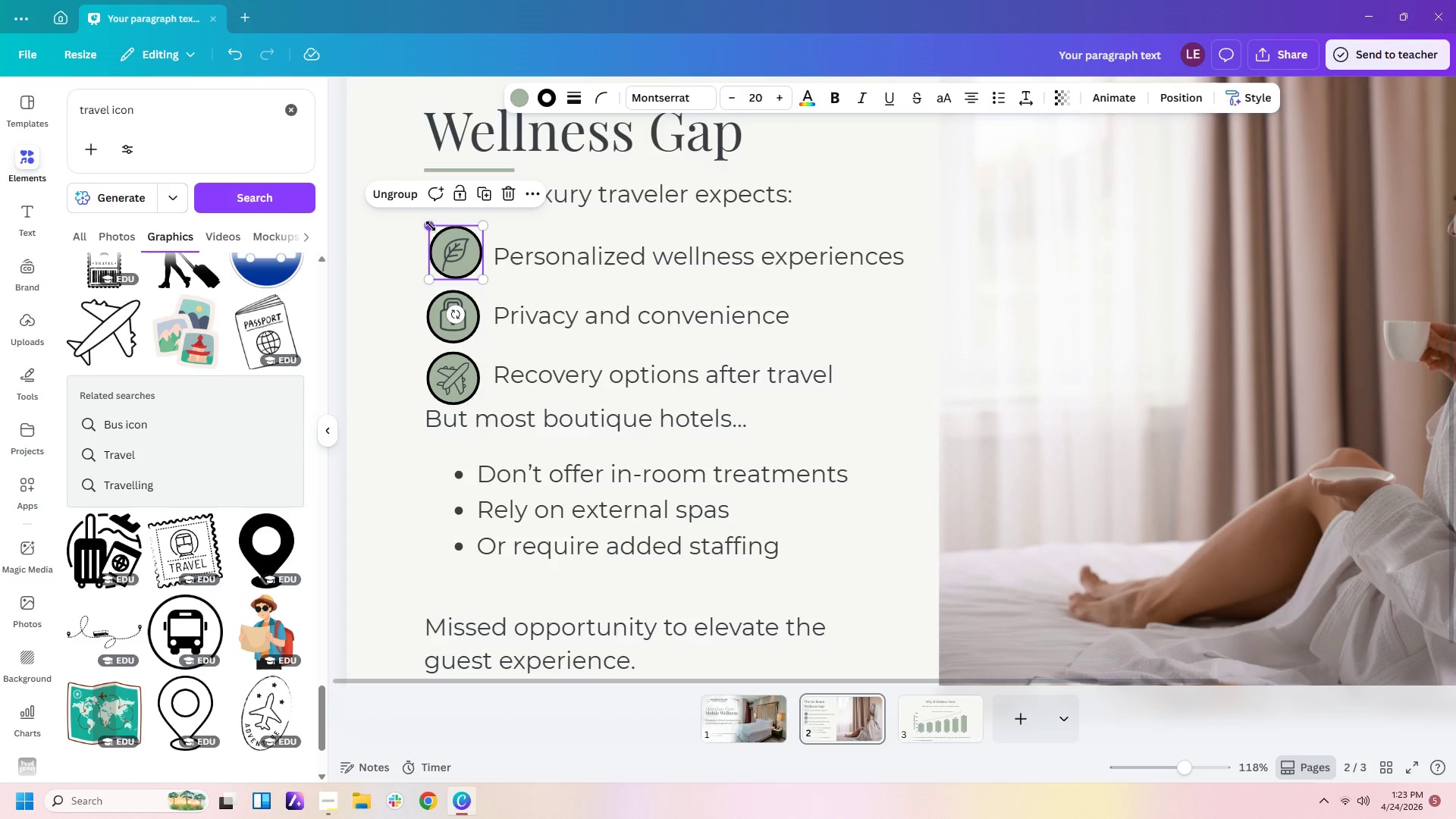 
left_click_drag(start_coordinate=[431, 226], to_coordinate=[441, 234])
 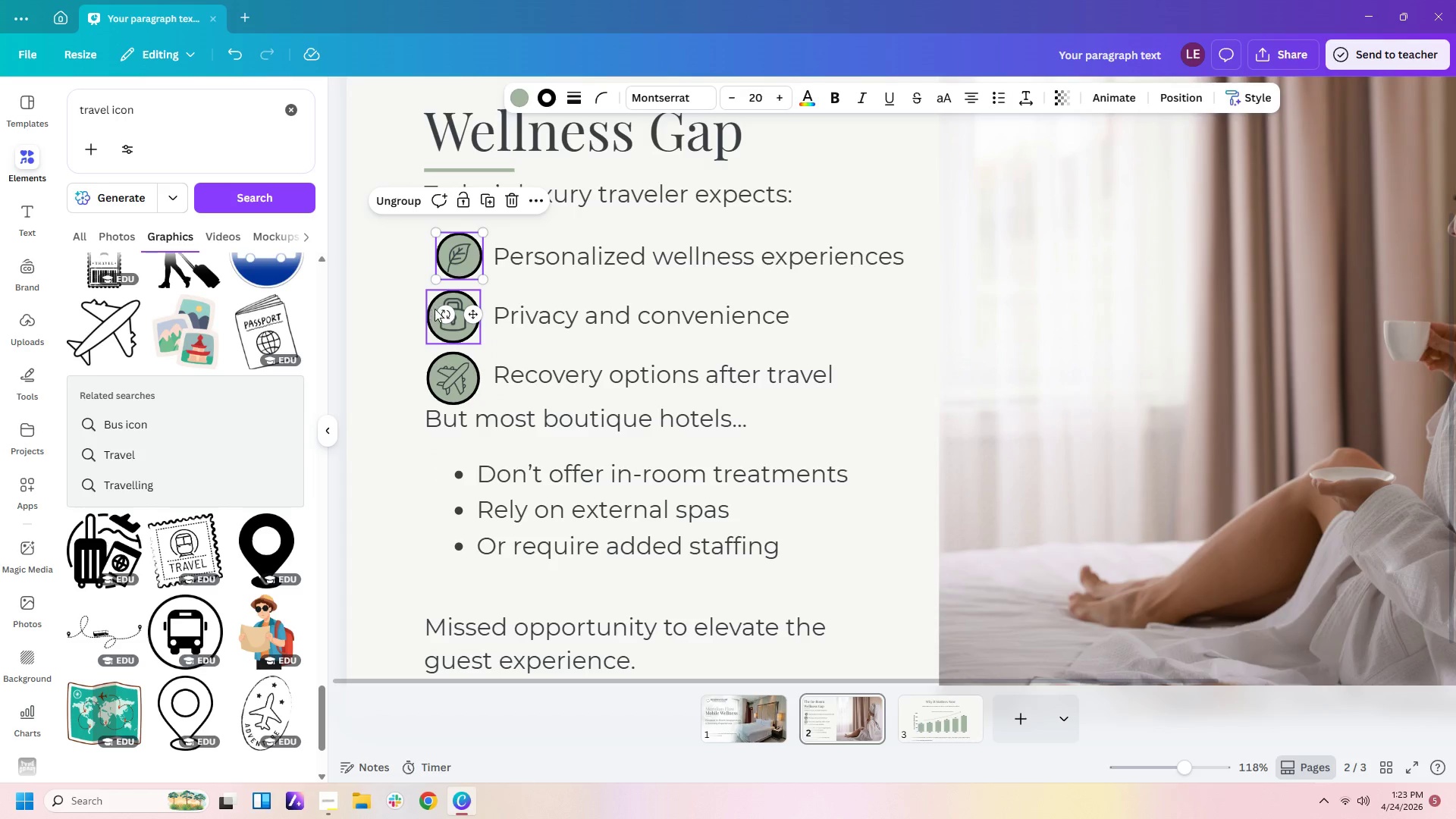 
left_click([441, 310])
 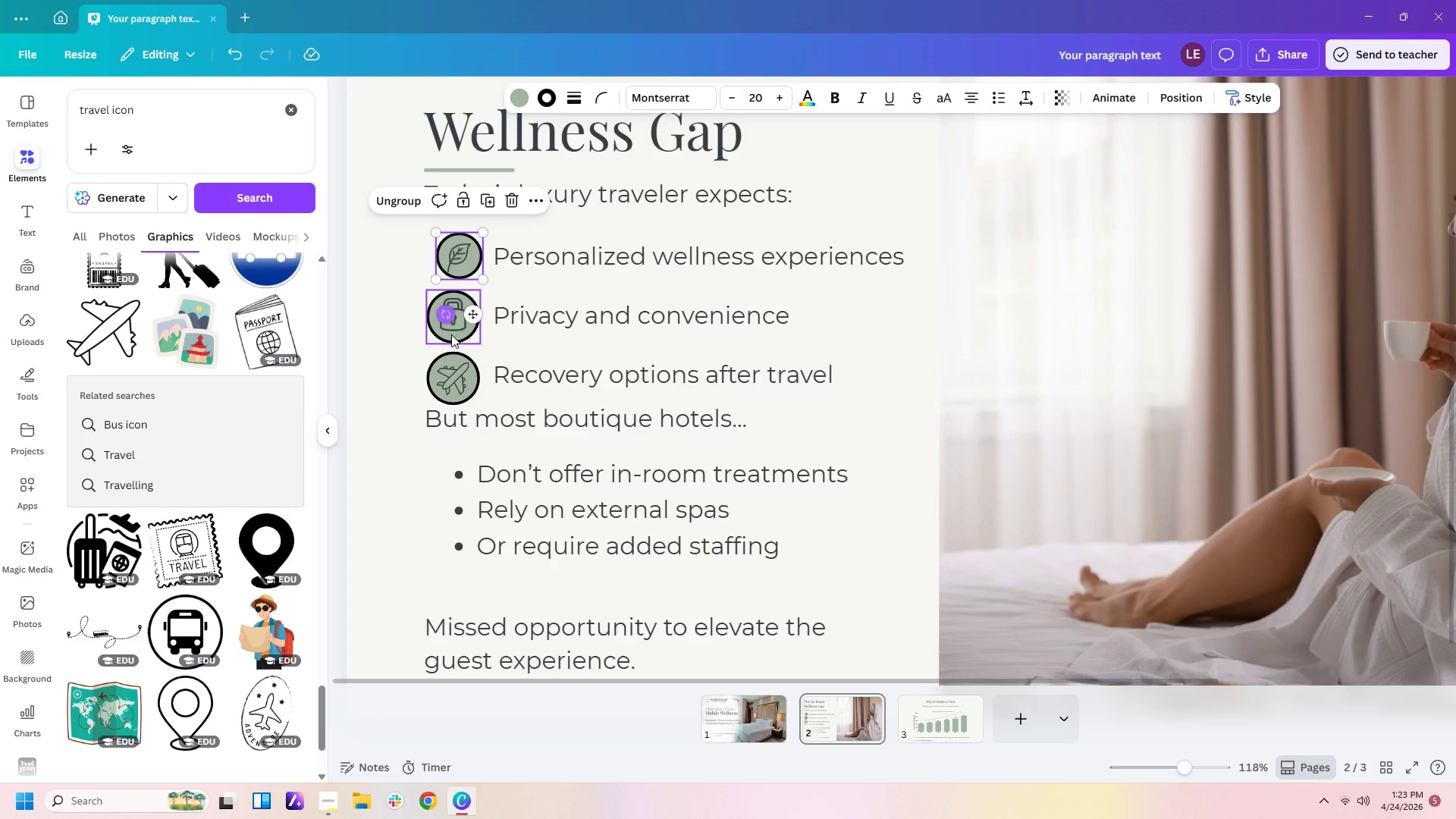 
left_click([451, 337])
 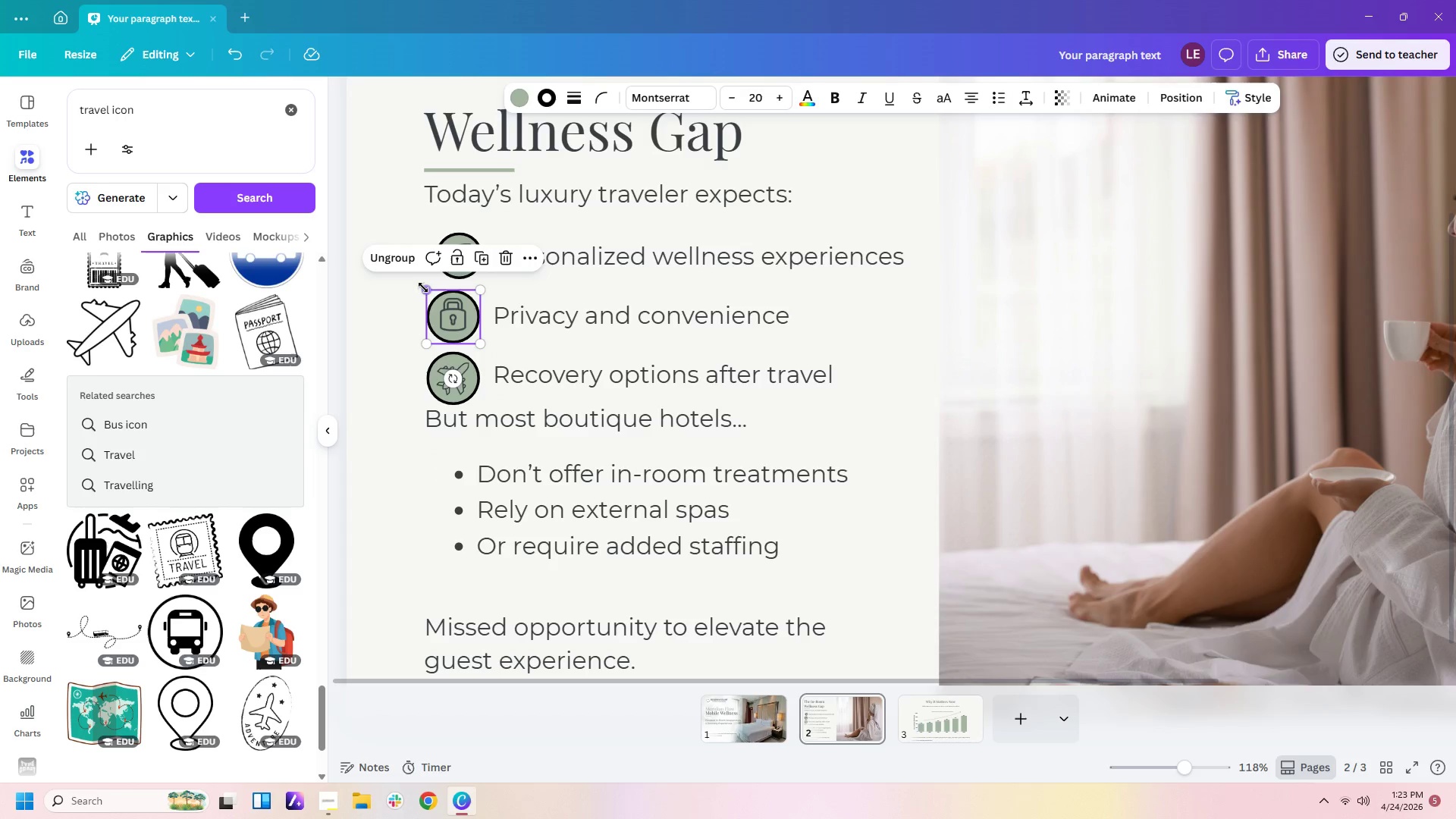 
left_click_drag(start_coordinate=[423, 287], to_coordinate=[432, 296])
 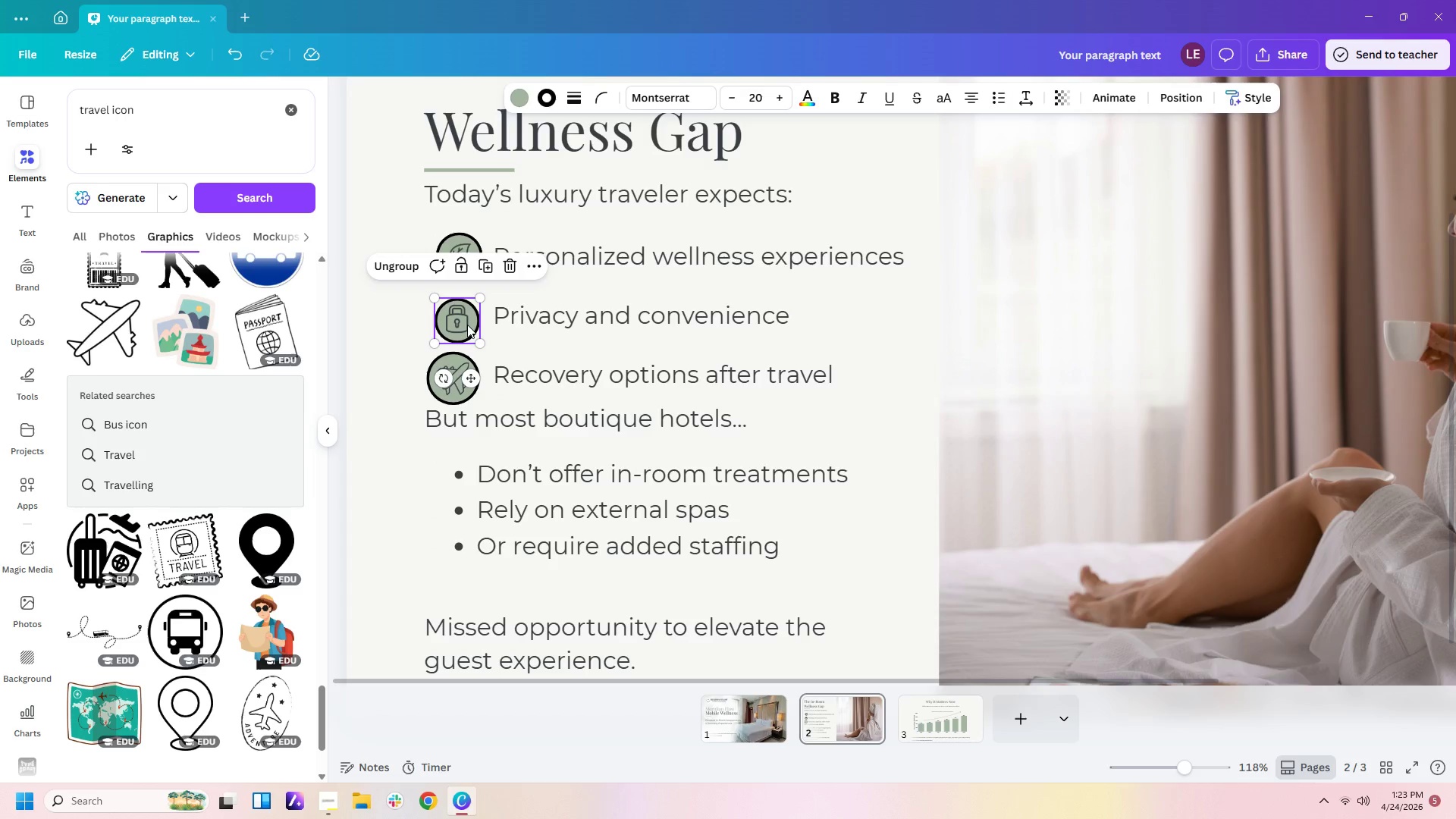 
left_click_drag(start_coordinate=[467, 325], to_coordinate=[467, 313])
 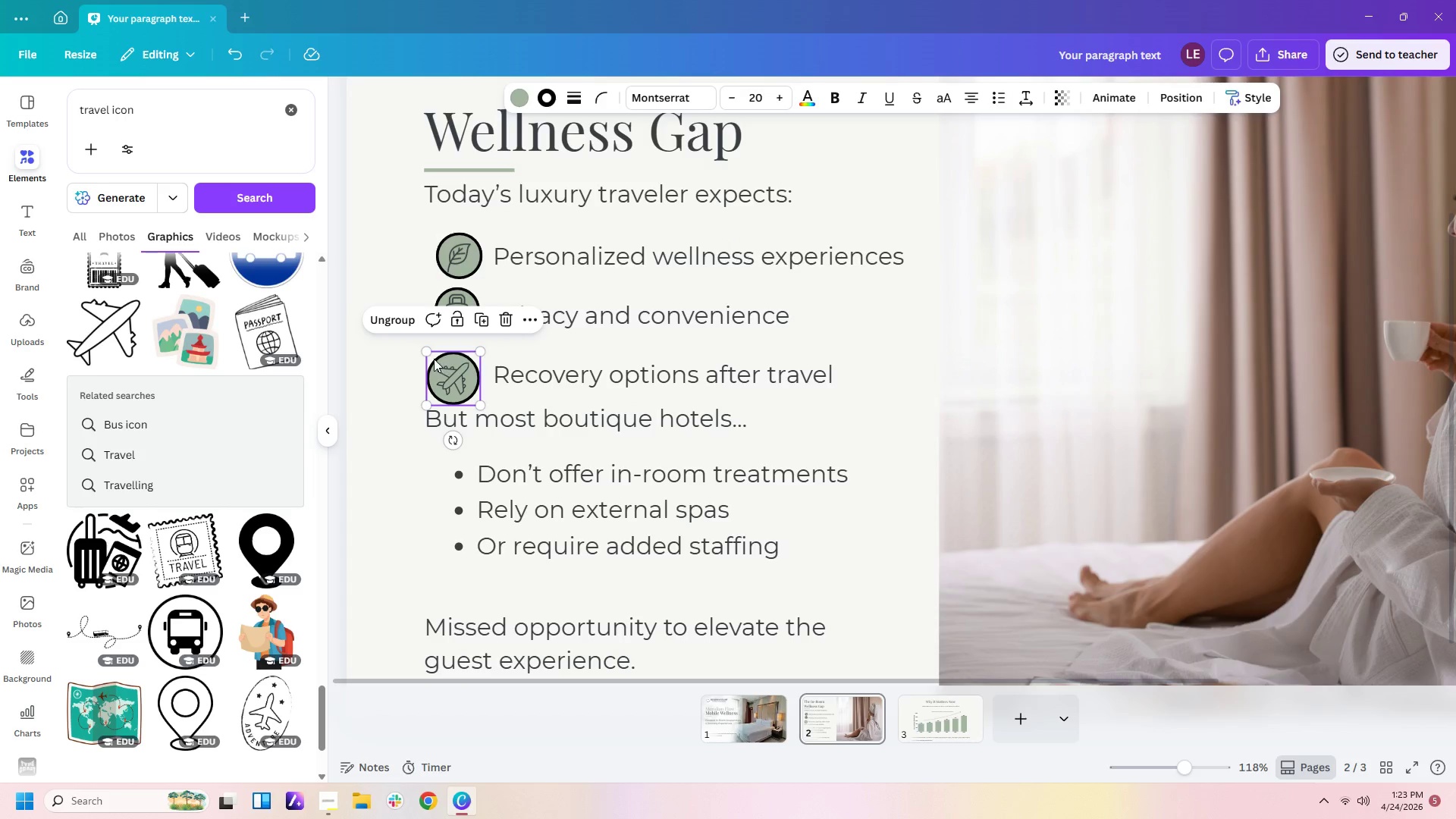 
left_click_drag(start_coordinate=[428, 353], to_coordinate=[444, 360])
 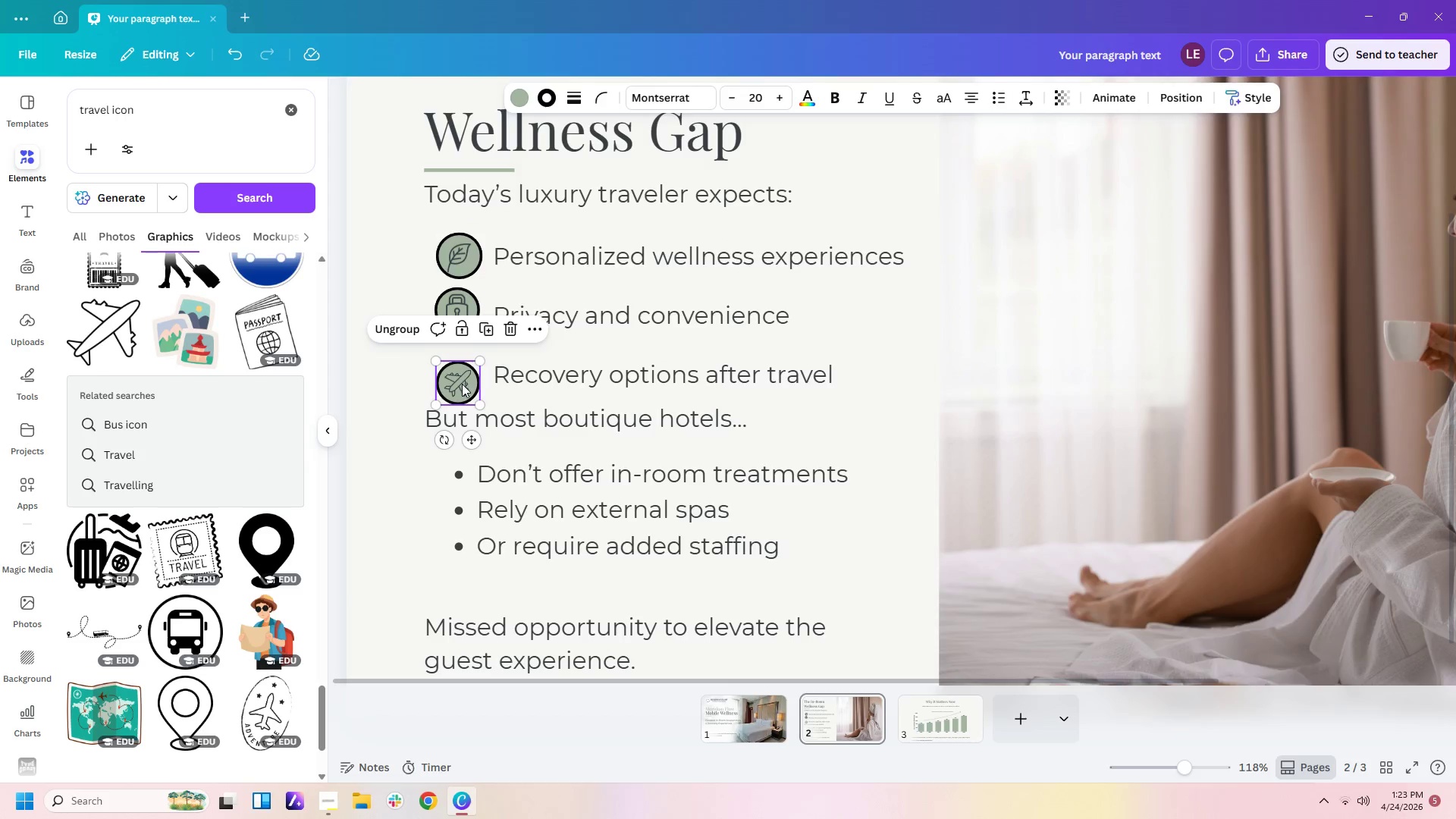 
left_click_drag(start_coordinate=[463, 384], to_coordinate=[460, 368])
 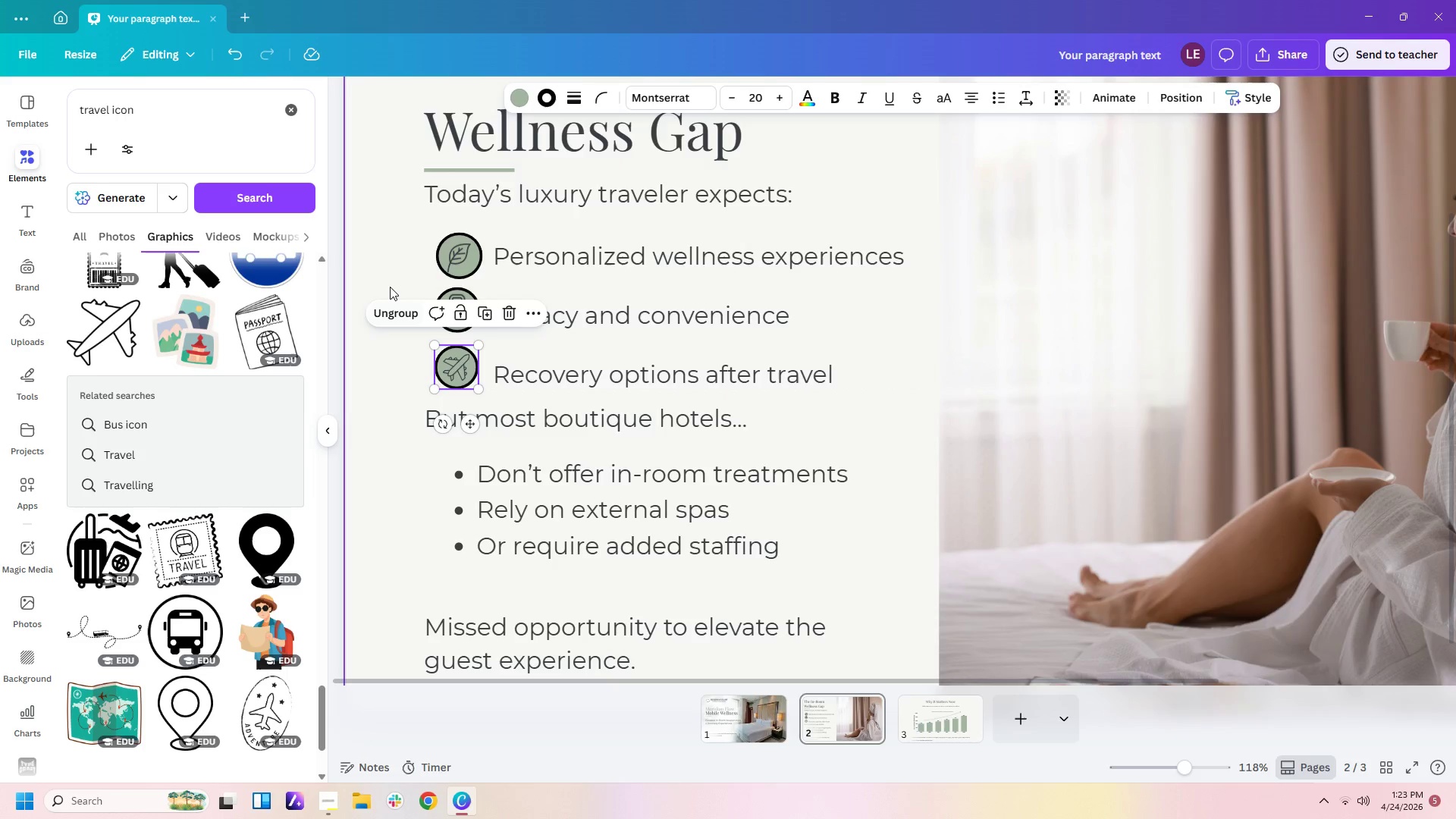 
left_click([390, 287])
 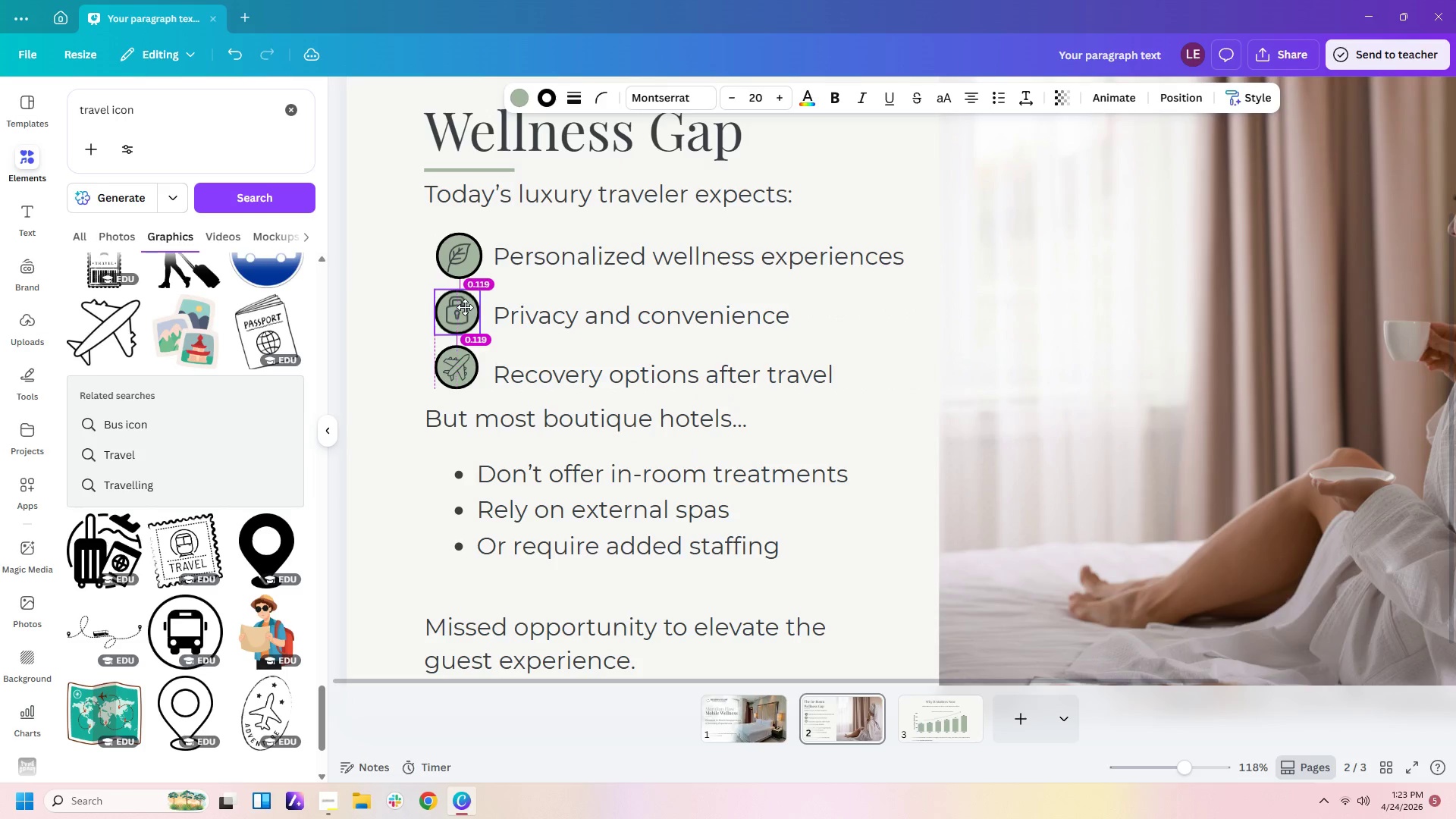 
left_click([399, 208])
 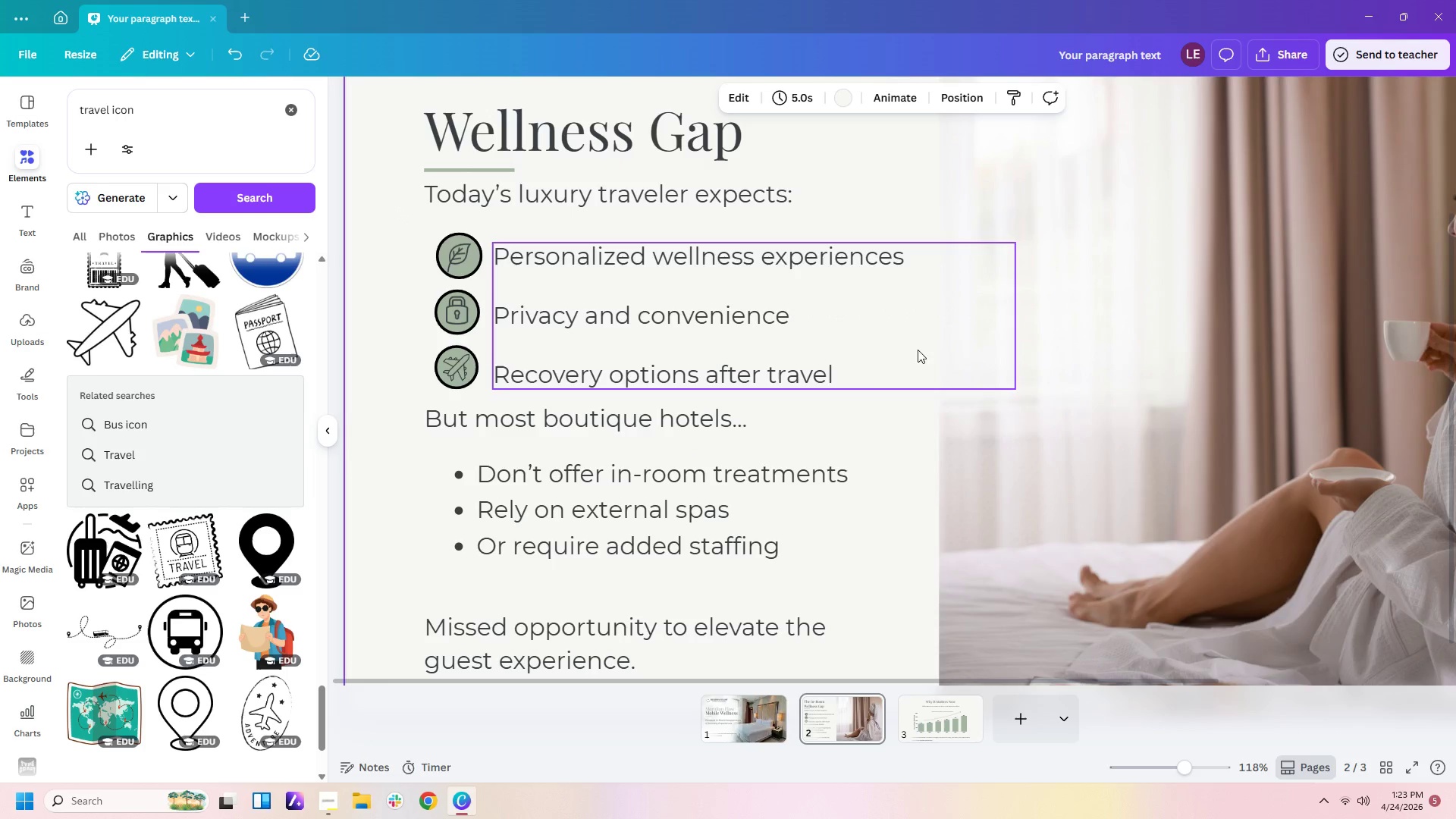 
hold_key(key=ControlLeft, duration=0.72)
scroll: coordinate [950, 350], scroll_direction: down, amount: 3.0
 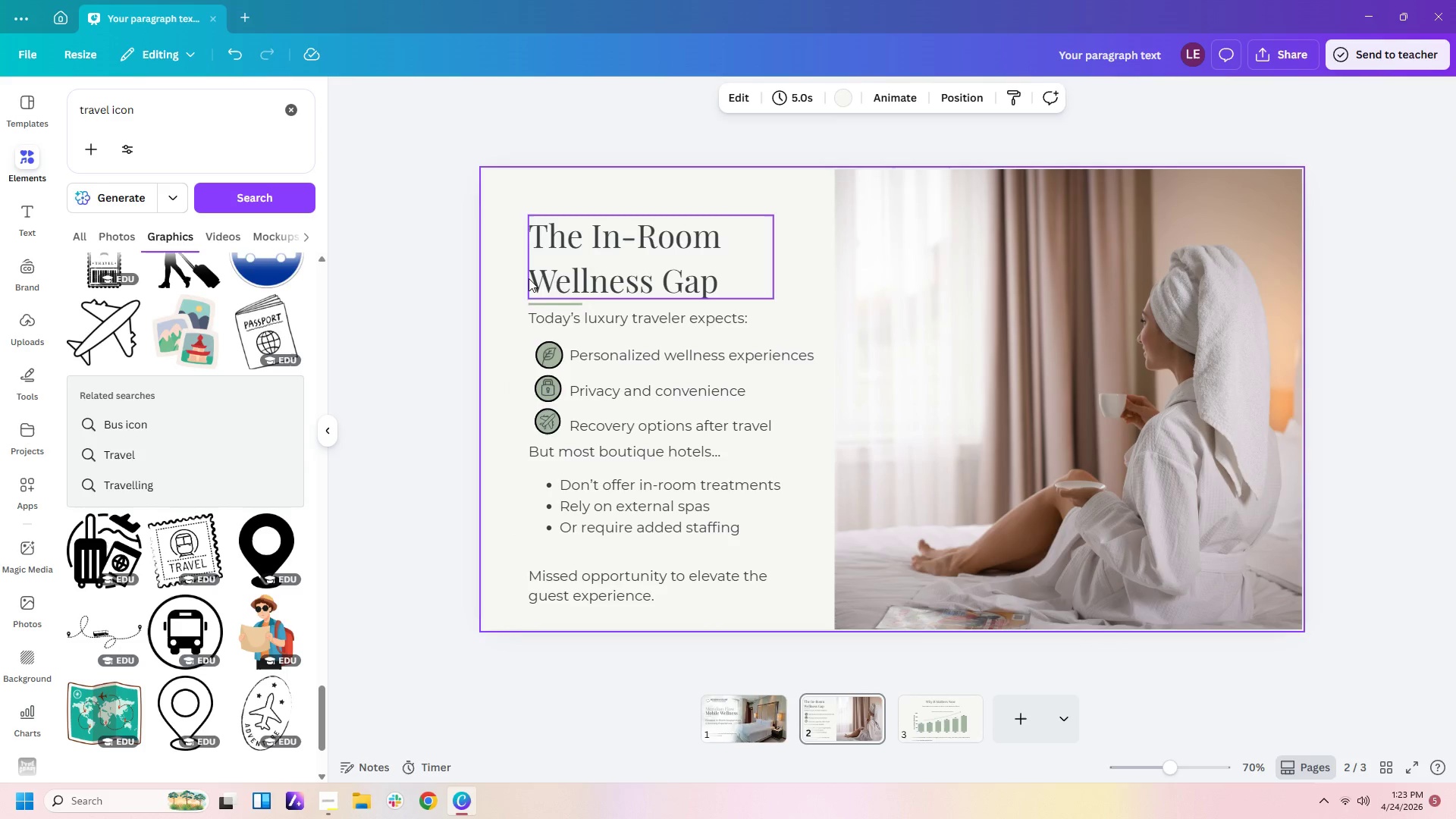 
left_click([543, 355])
 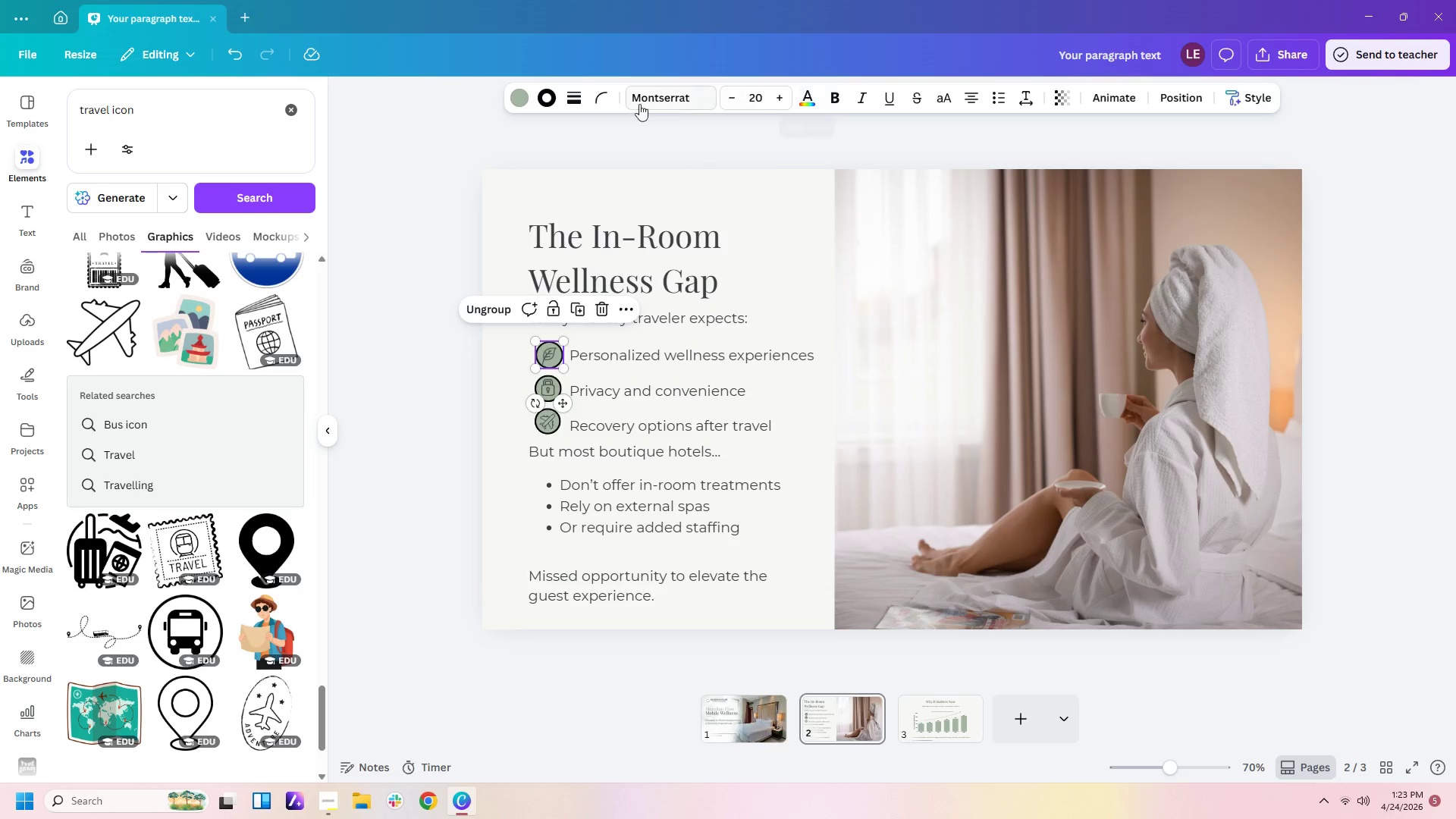 
left_click([576, 105])
 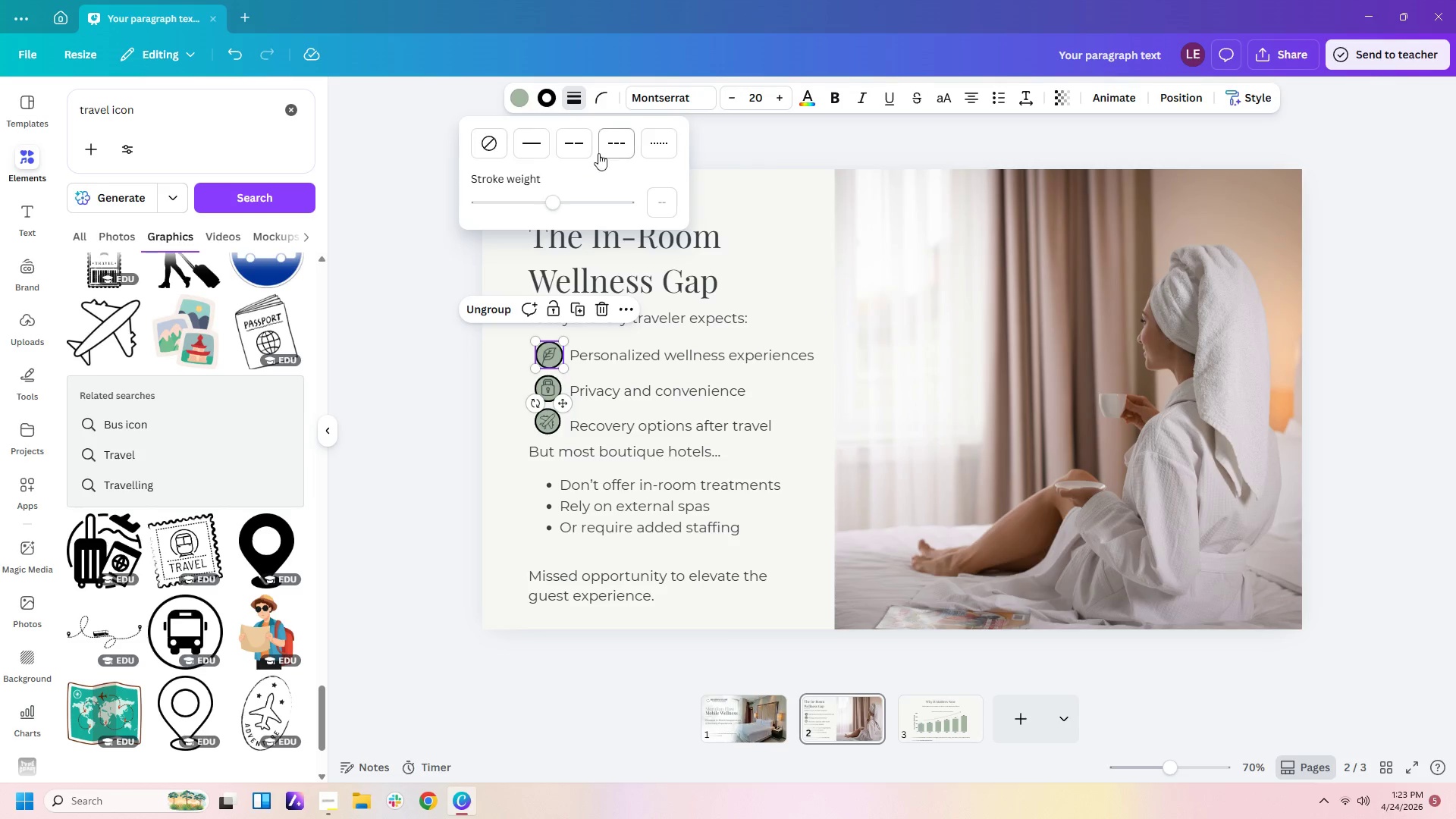 
left_click([761, 210])
 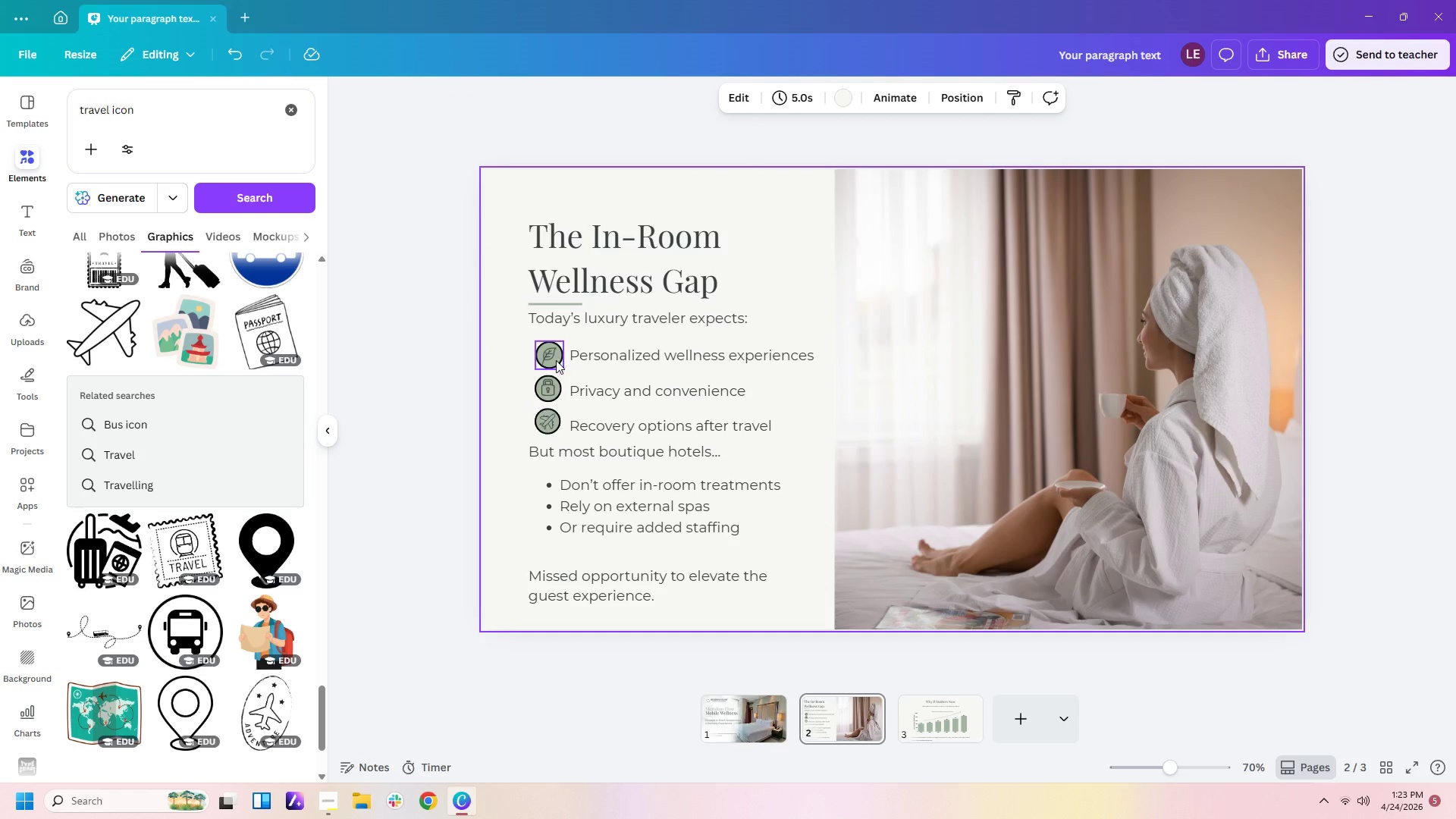 
left_click([556, 360])
 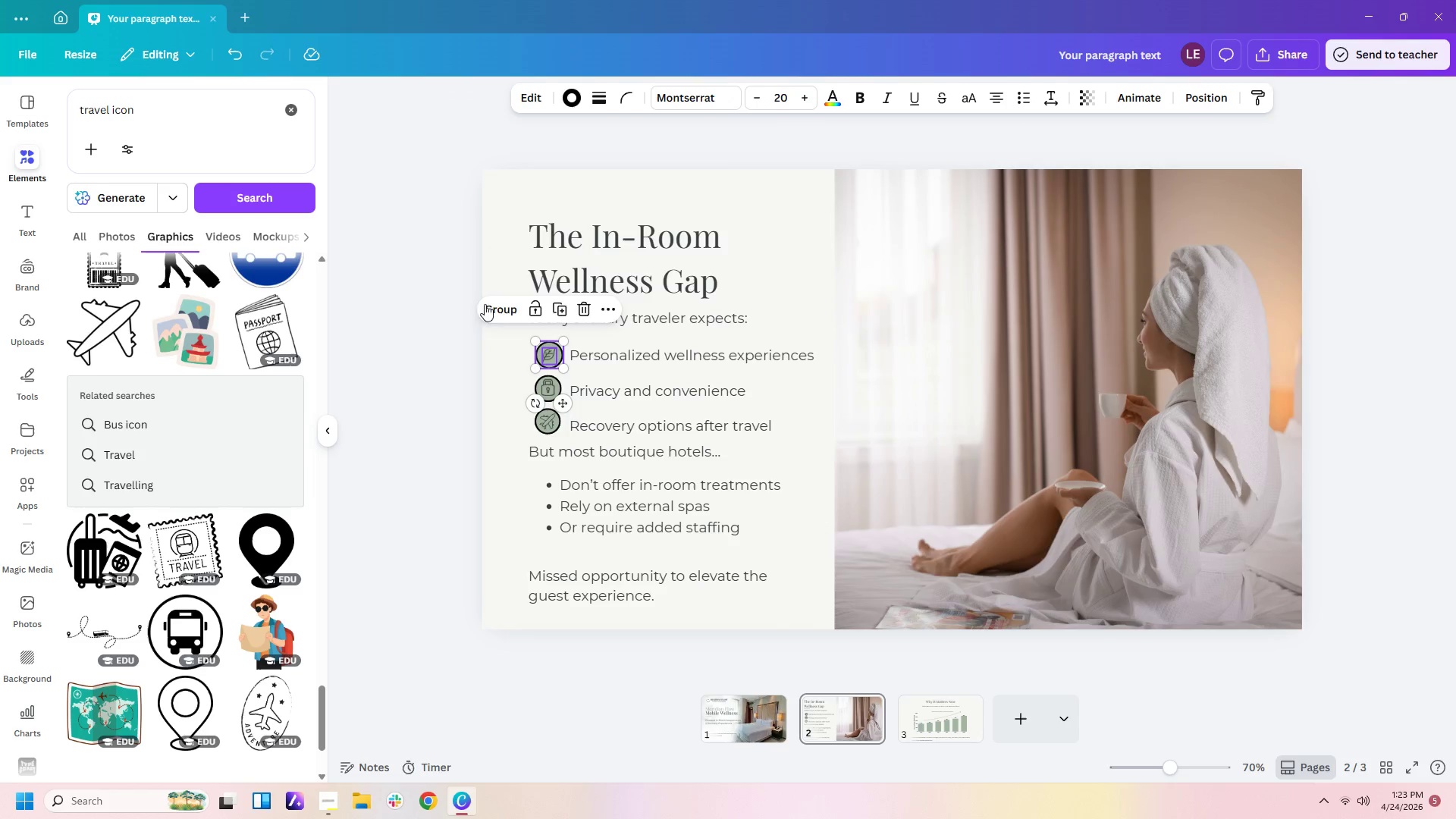 
double_click([510, 329])
 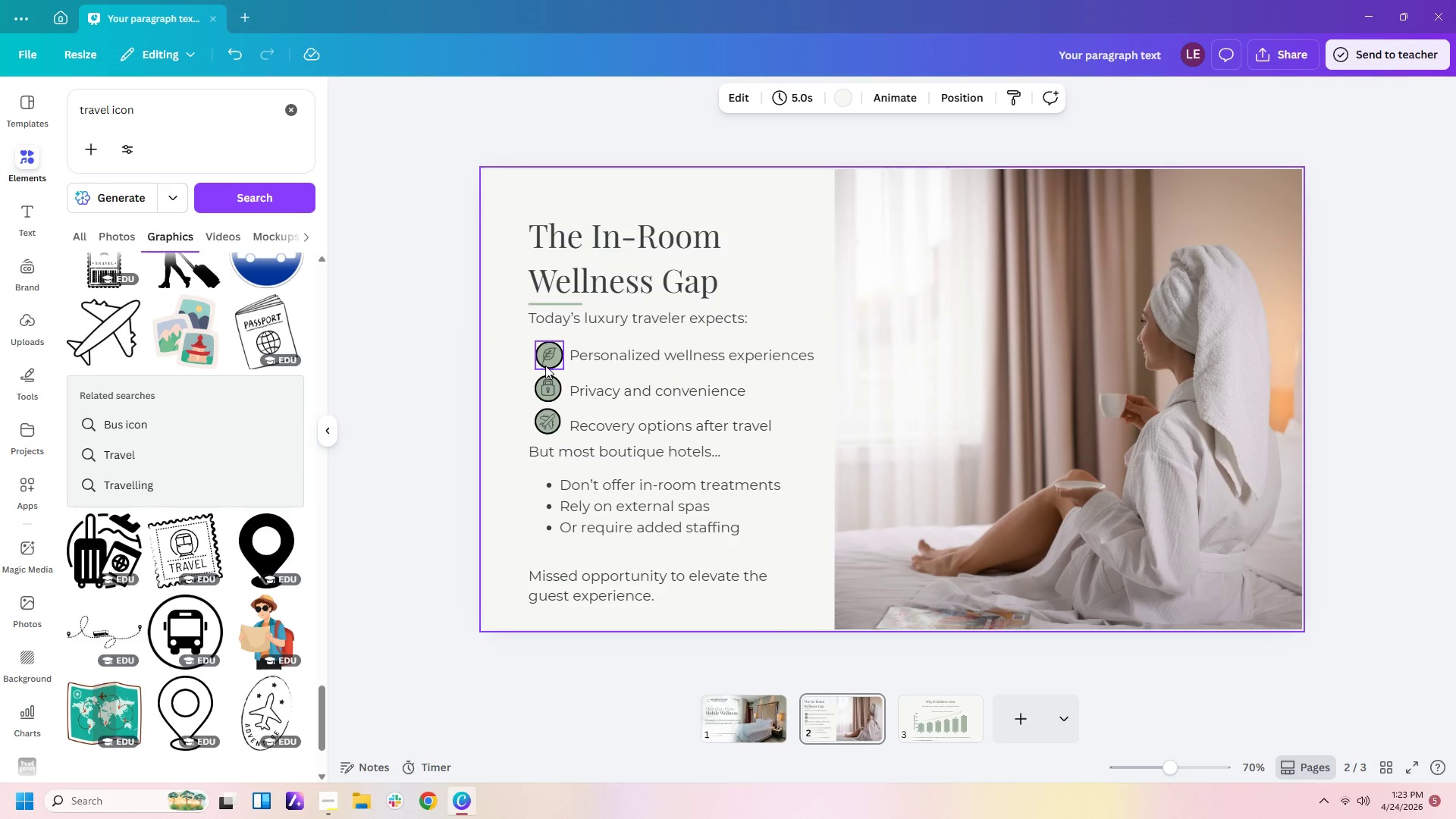 
left_click([546, 366])
 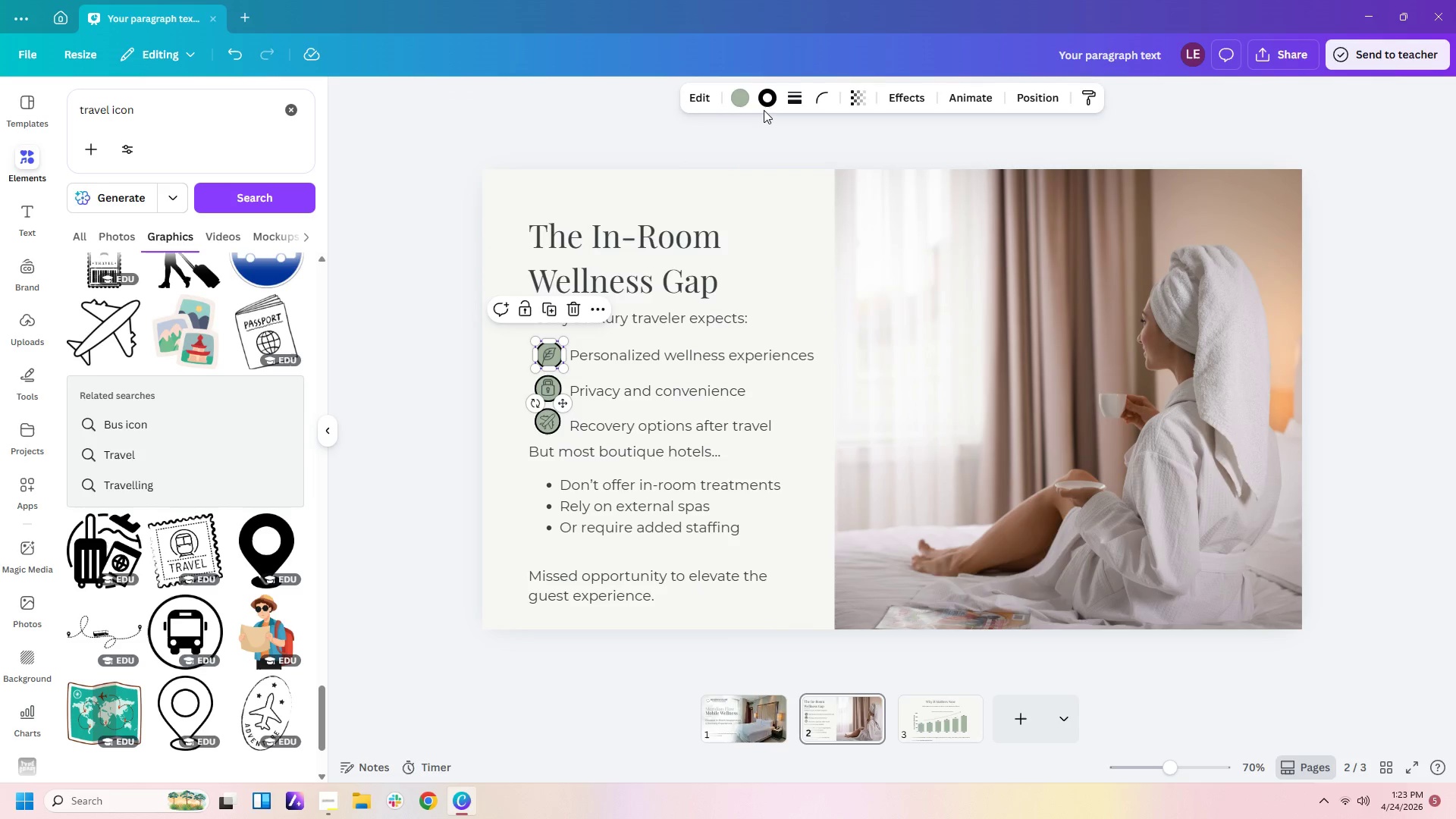 
left_click([767, 102])
 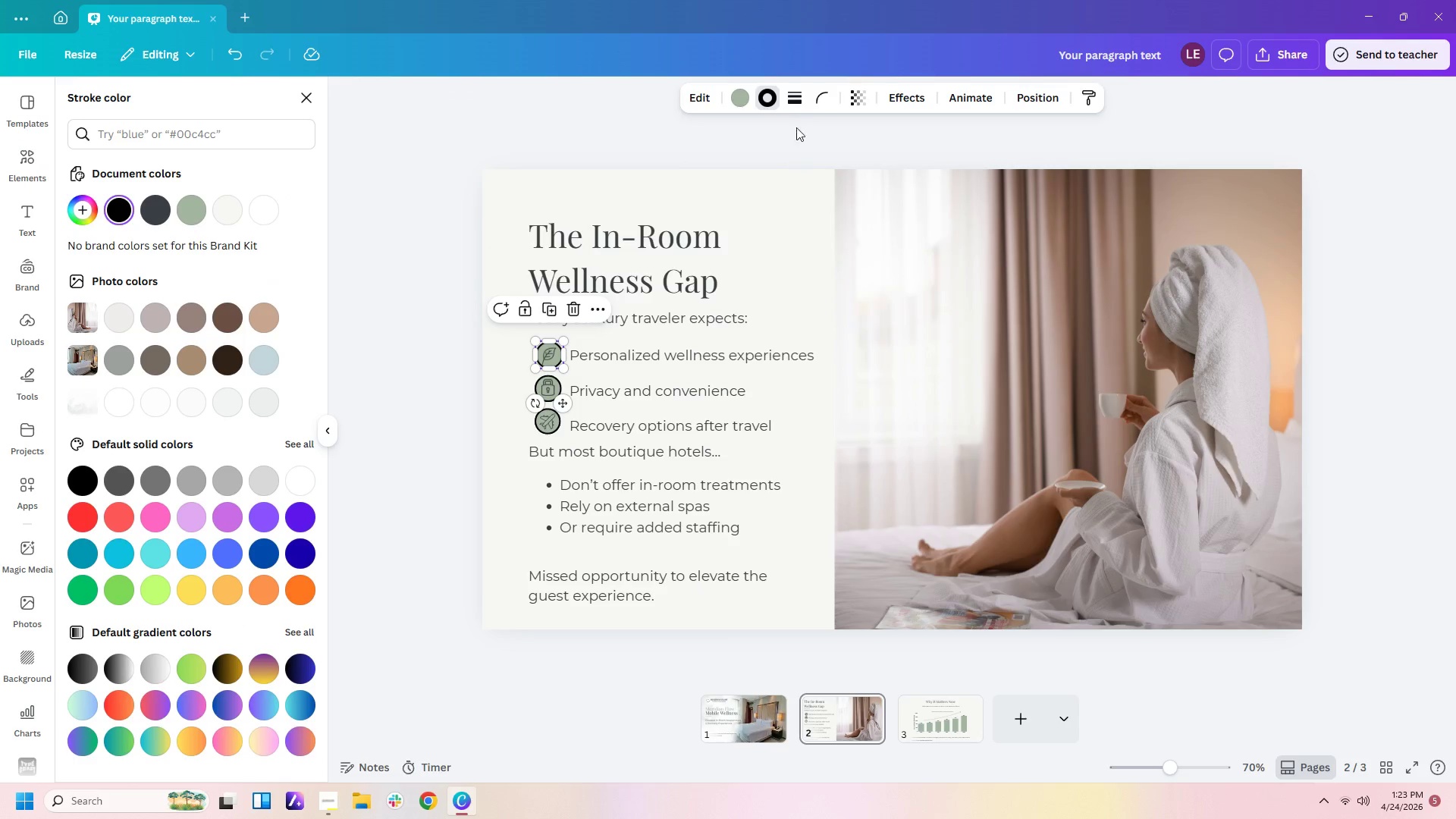 
left_click([798, 96])
 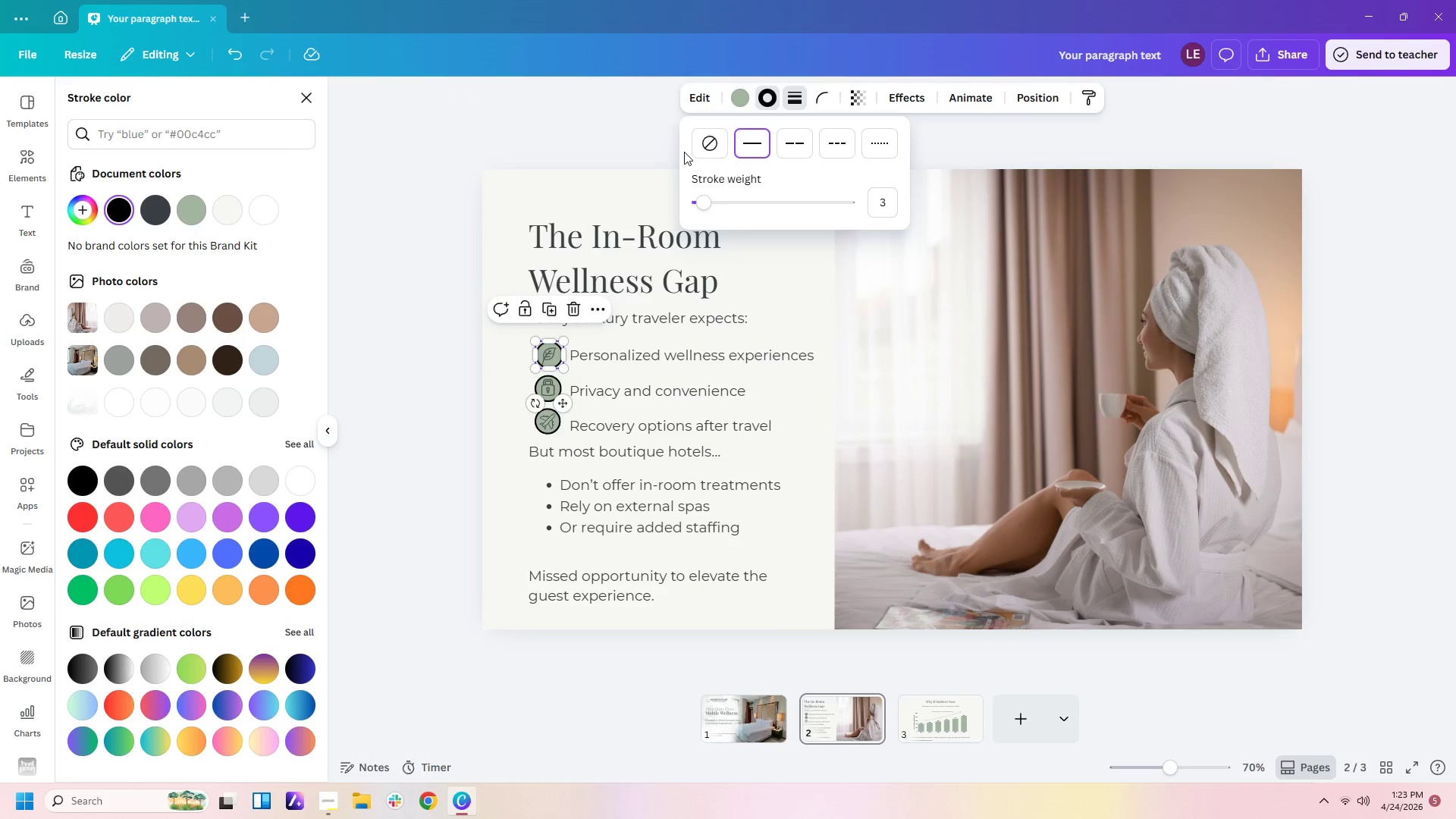 
left_click([713, 139])
 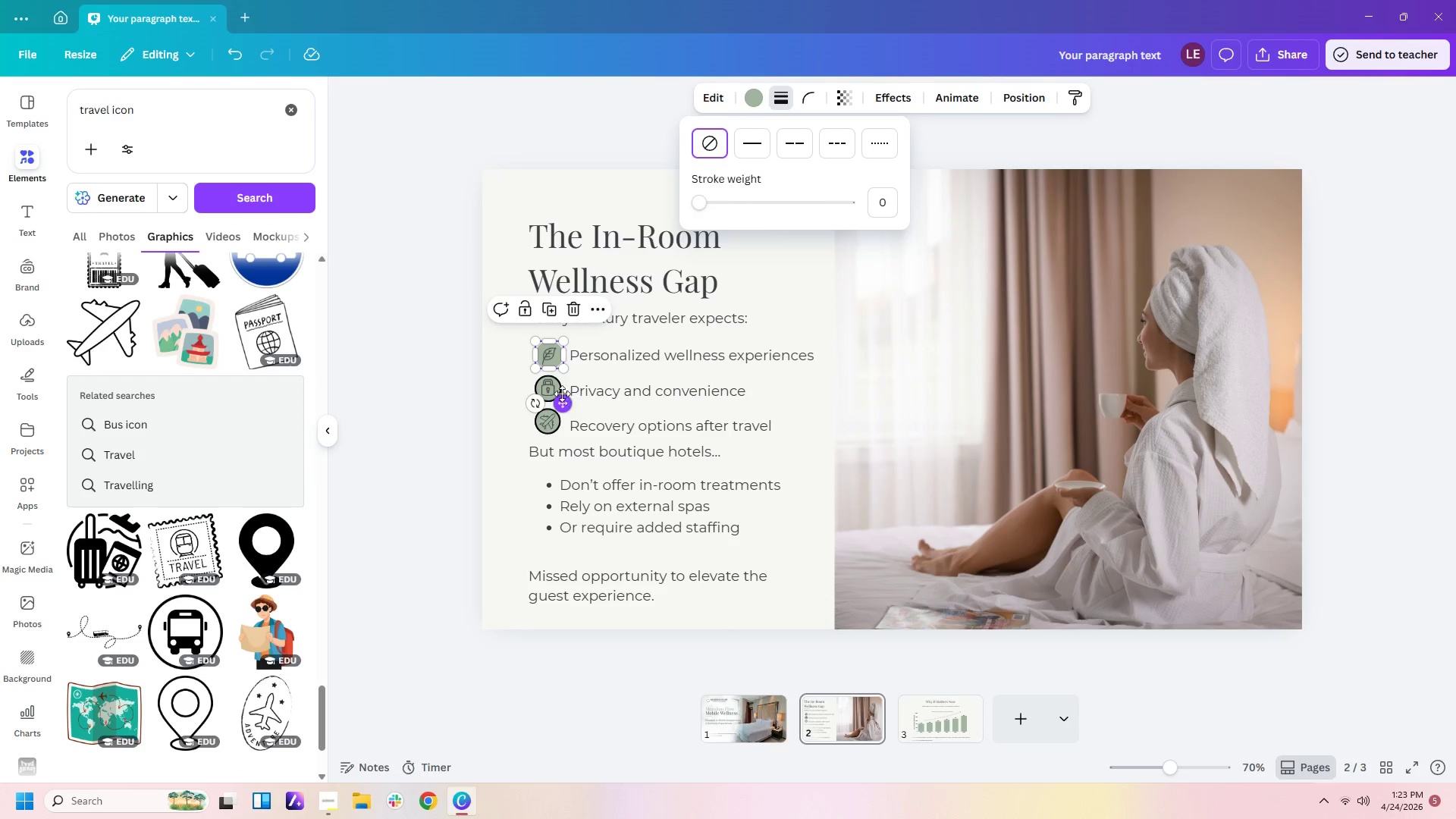 
left_click([557, 391])
 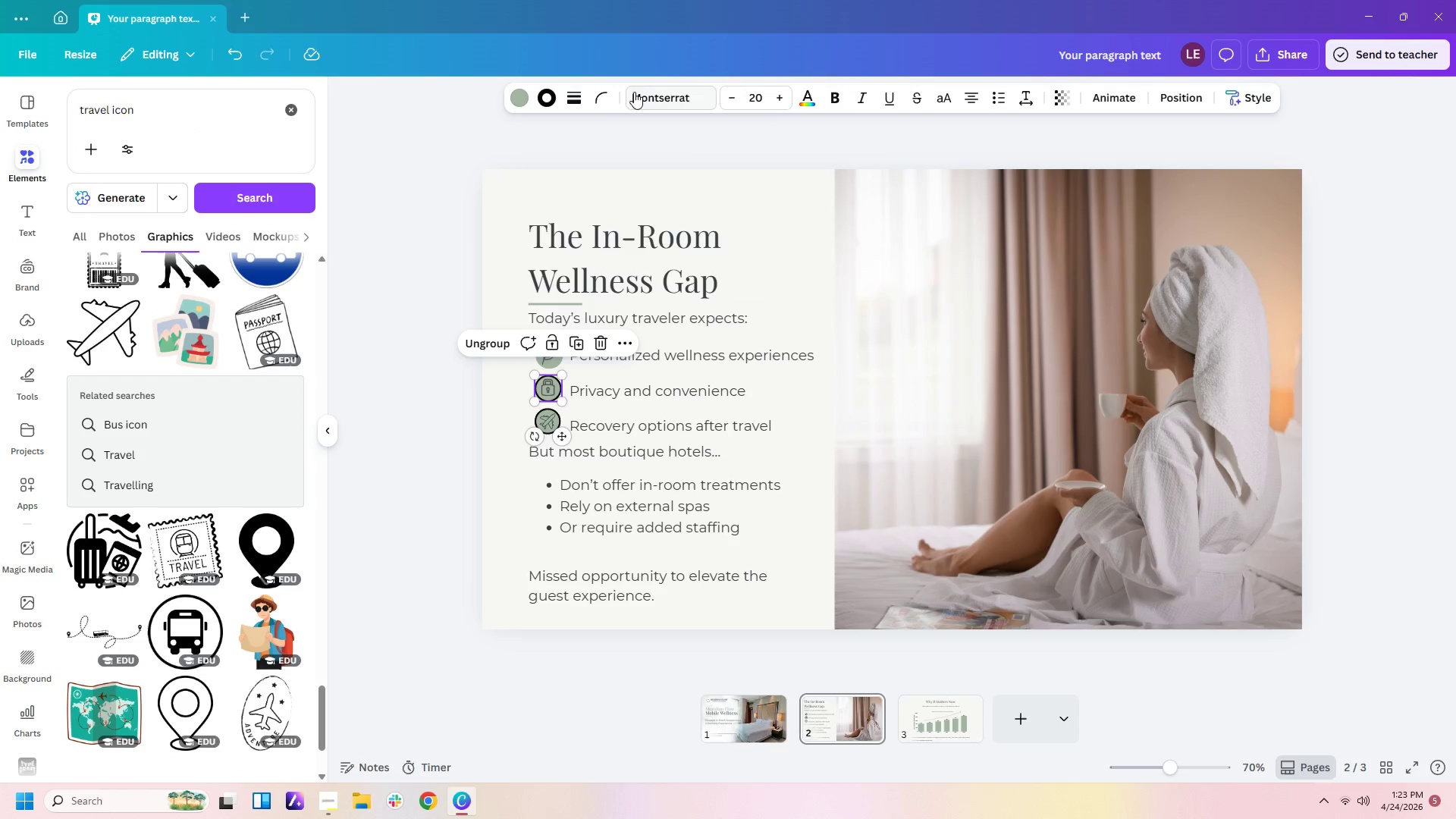 
left_click([571, 108])
 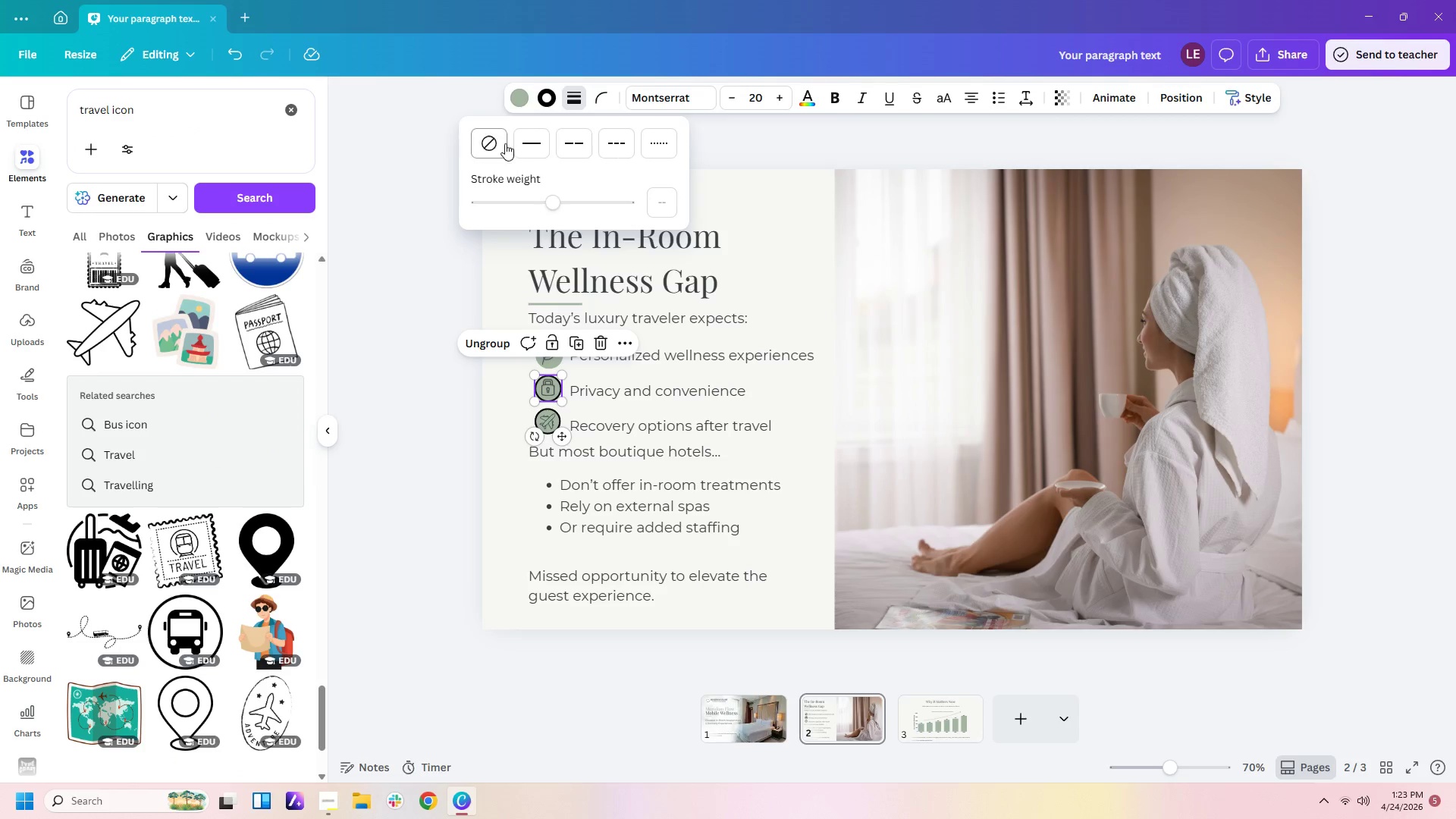 
left_click([486, 142])
 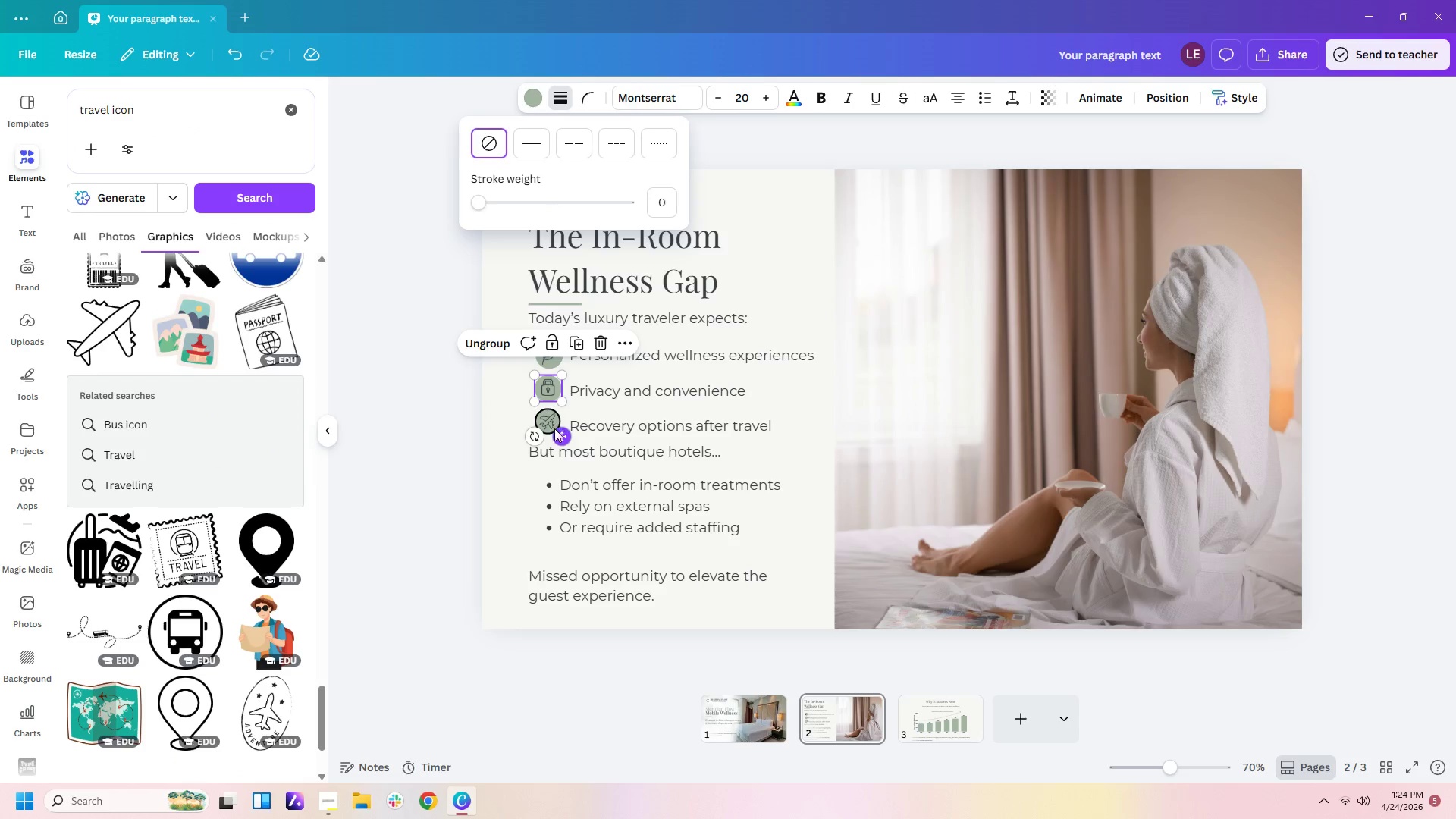 
left_click([551, 420])
 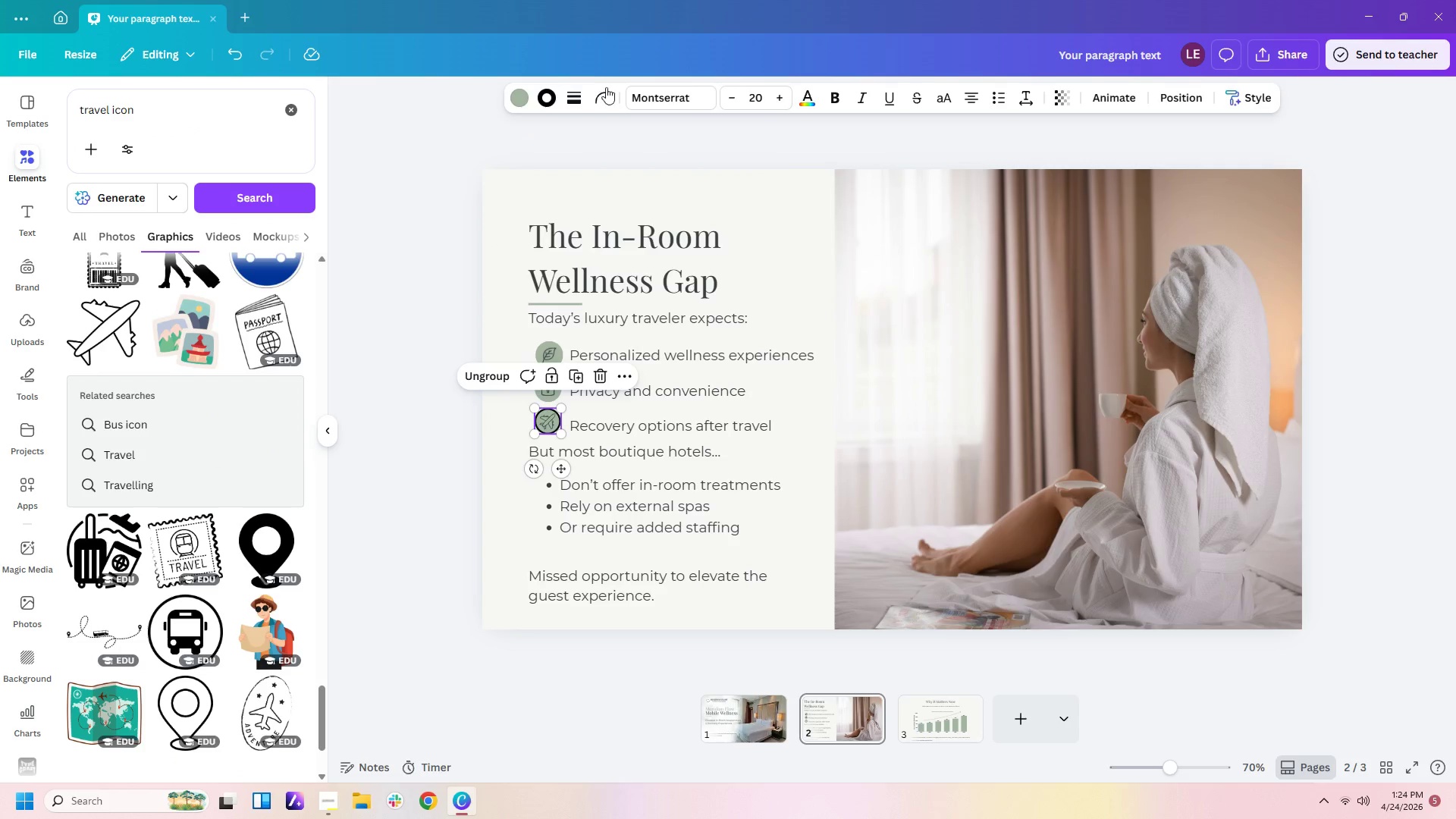 
left_click([571, 90])
 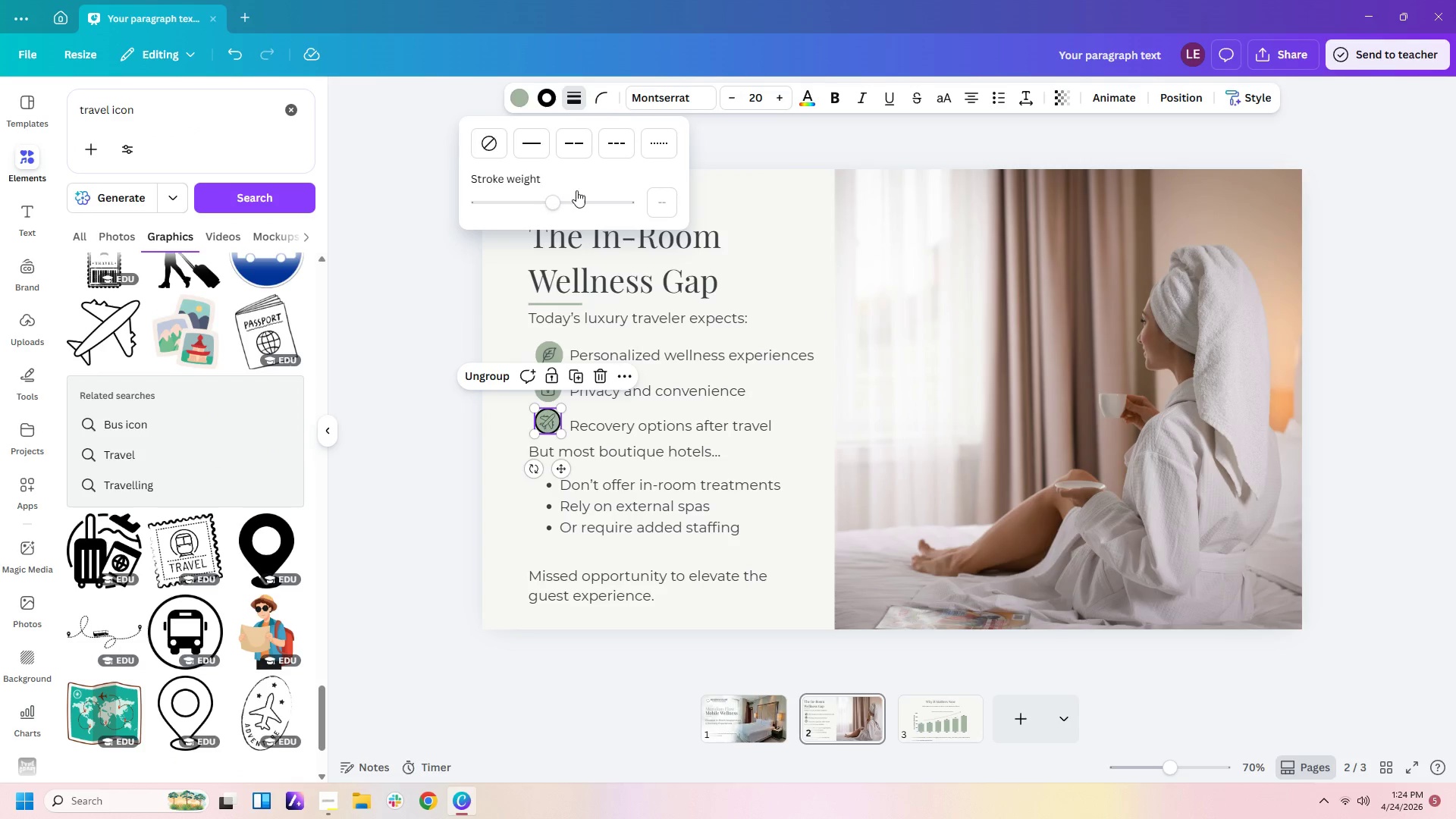 
left_click([733, 211])
 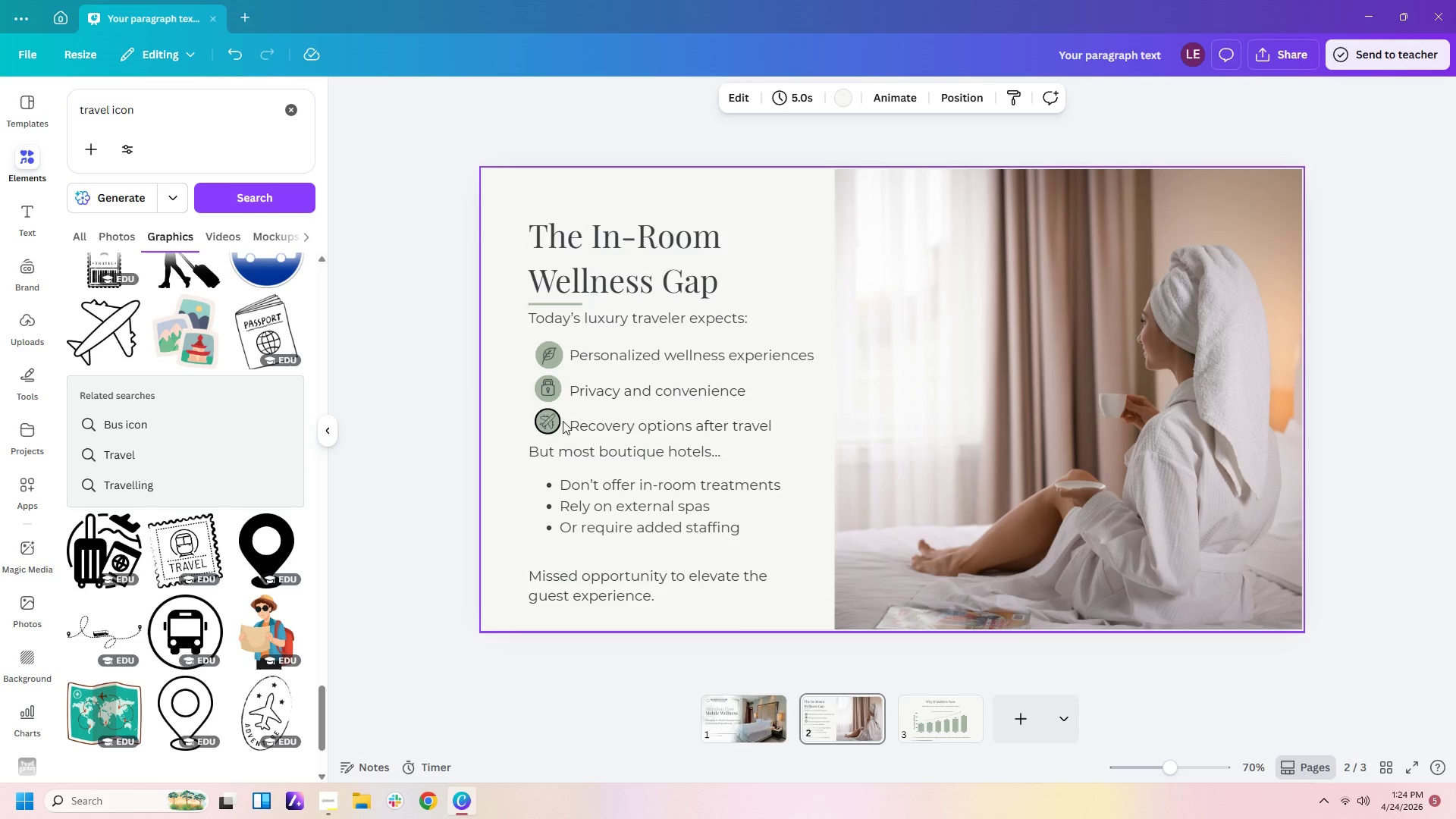 
left_click([560, 421])
 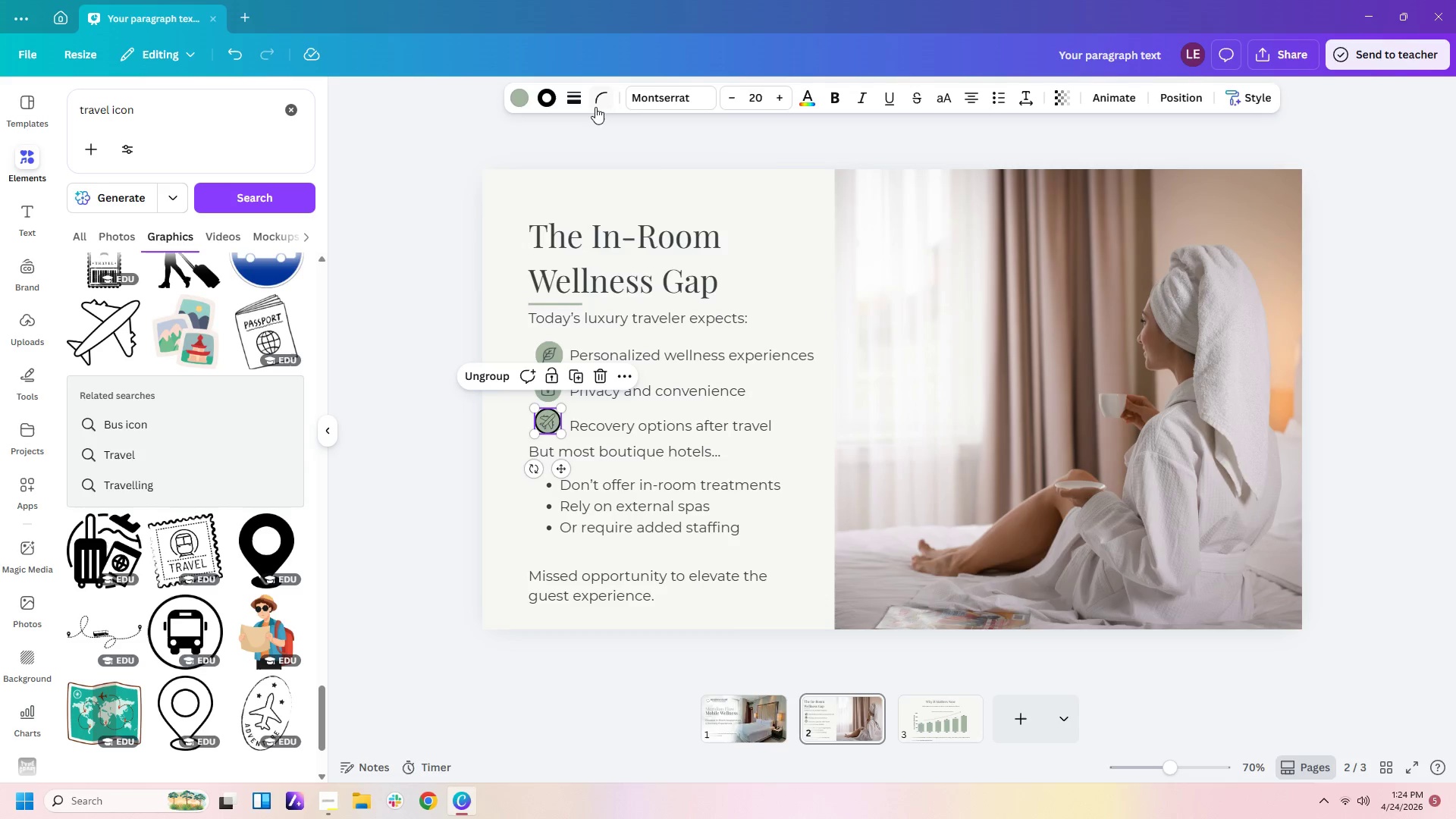 
left_click([574, 91])
 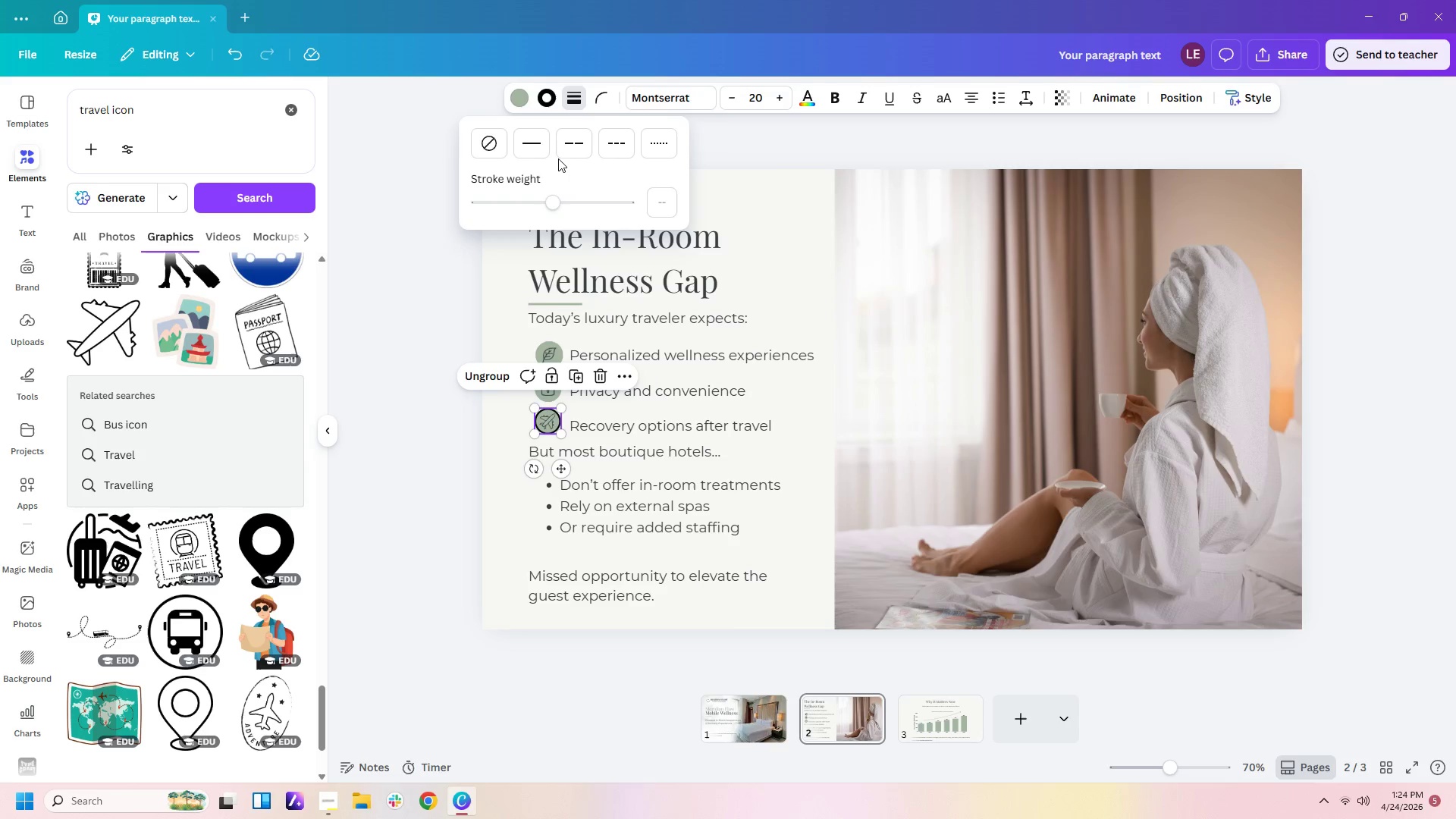 
left_click([488, 146])
 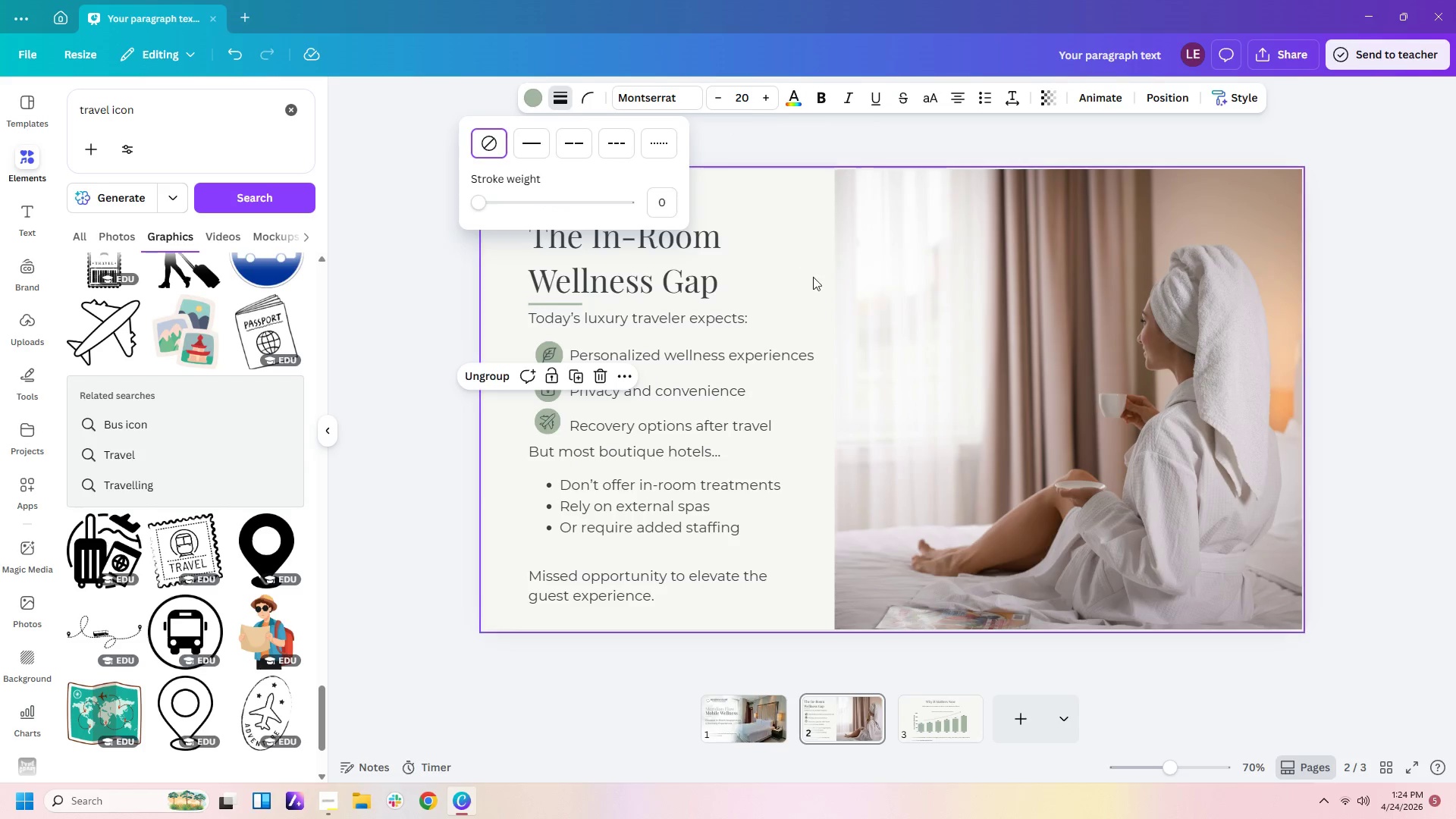 
left_click([811, 327])
 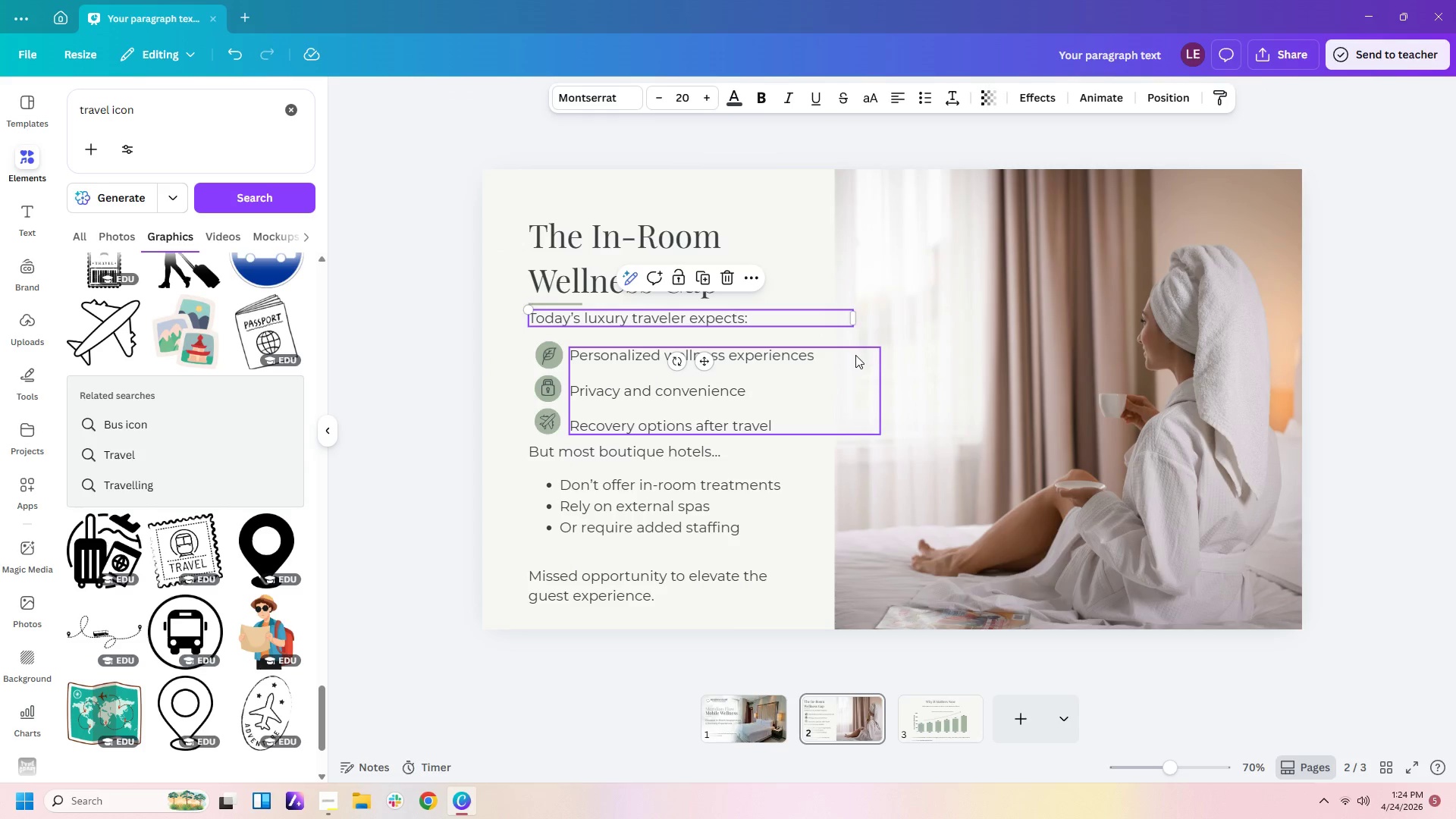 
hold_key(key=ControlLeft, duration=0.55)
 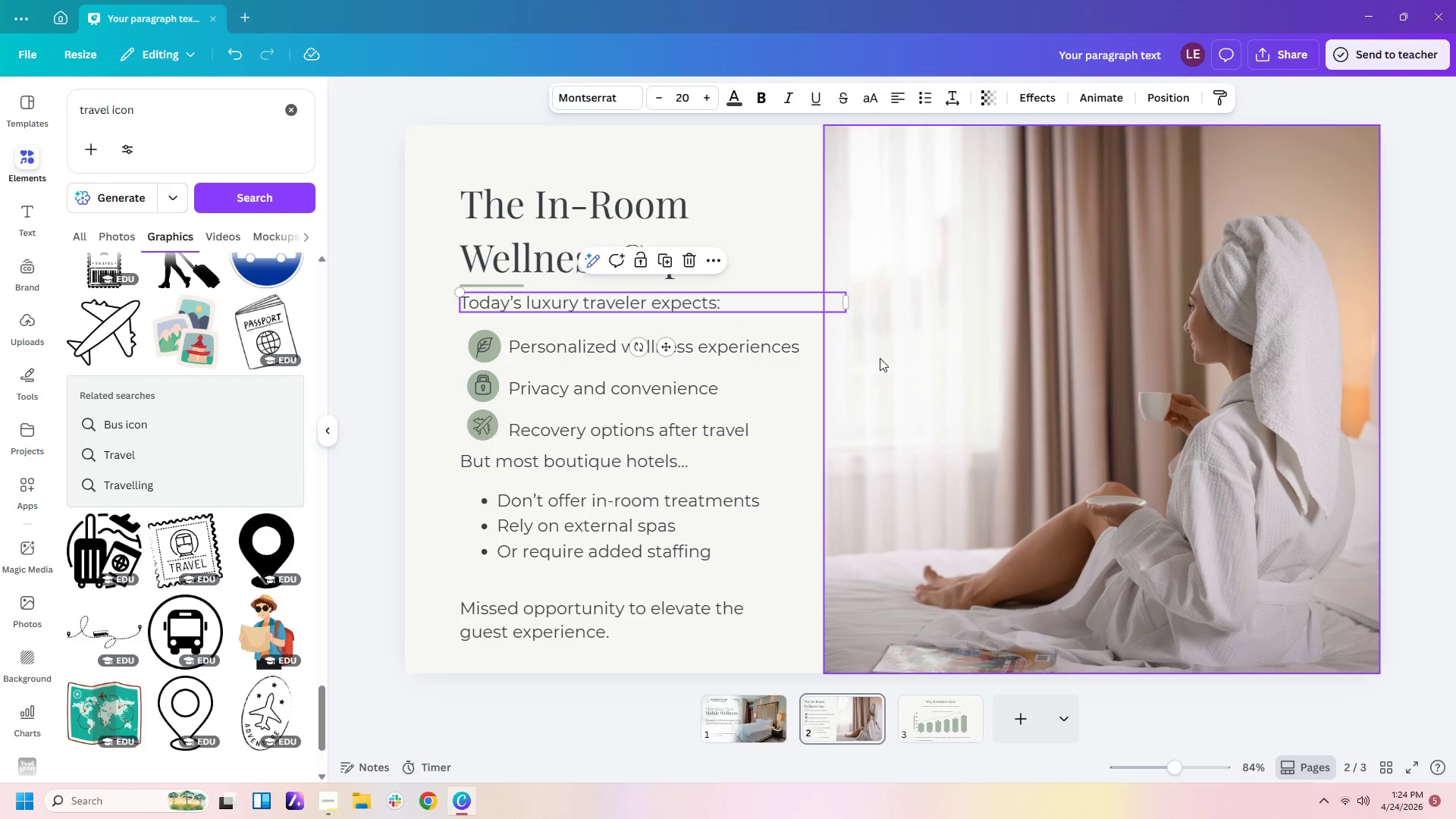 
hold_key(key=ControlLeft, duration=1.75)
 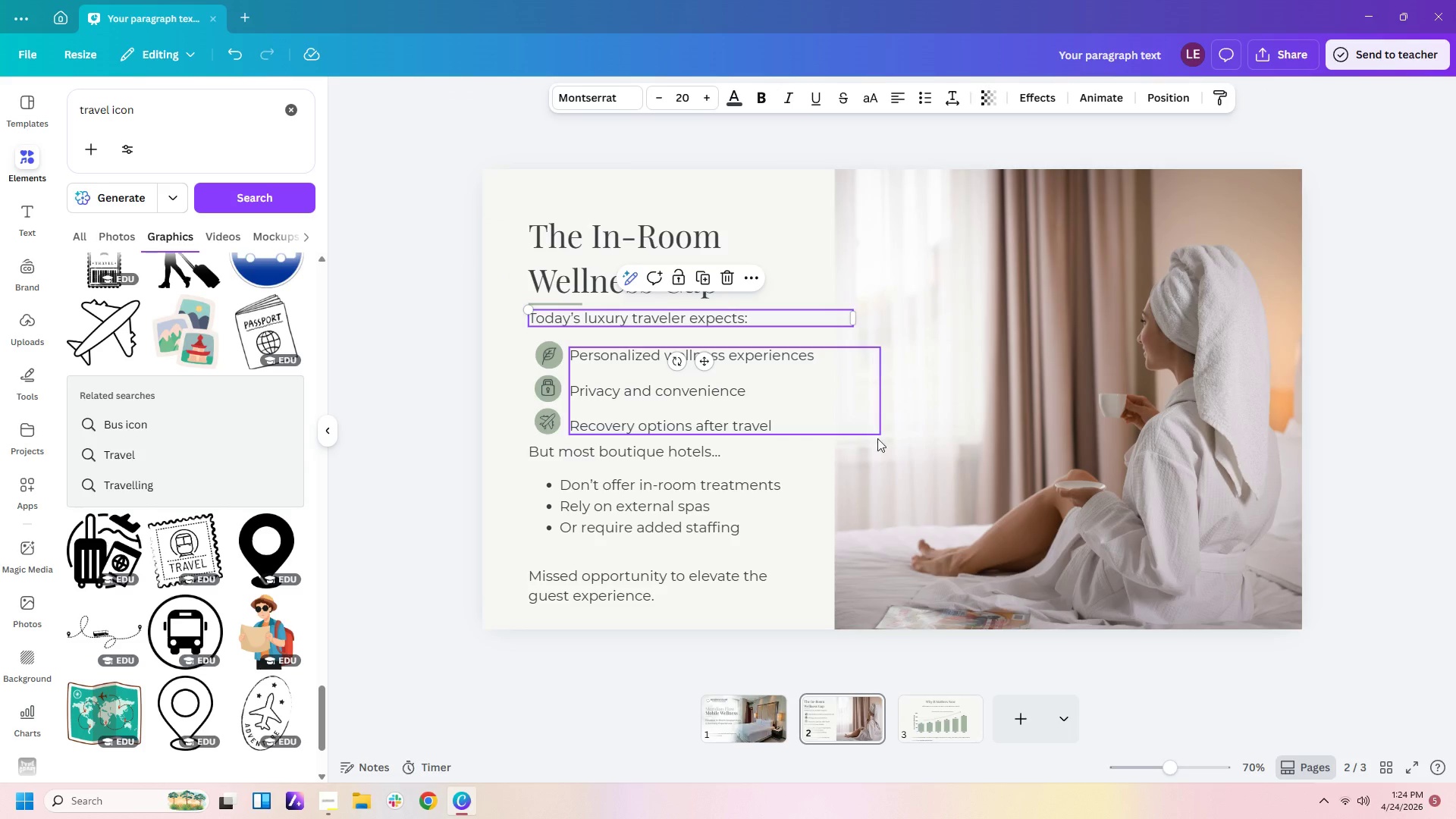 
scroll: coordinate [877, 358], scroll_direction: up, amount: 1.0
 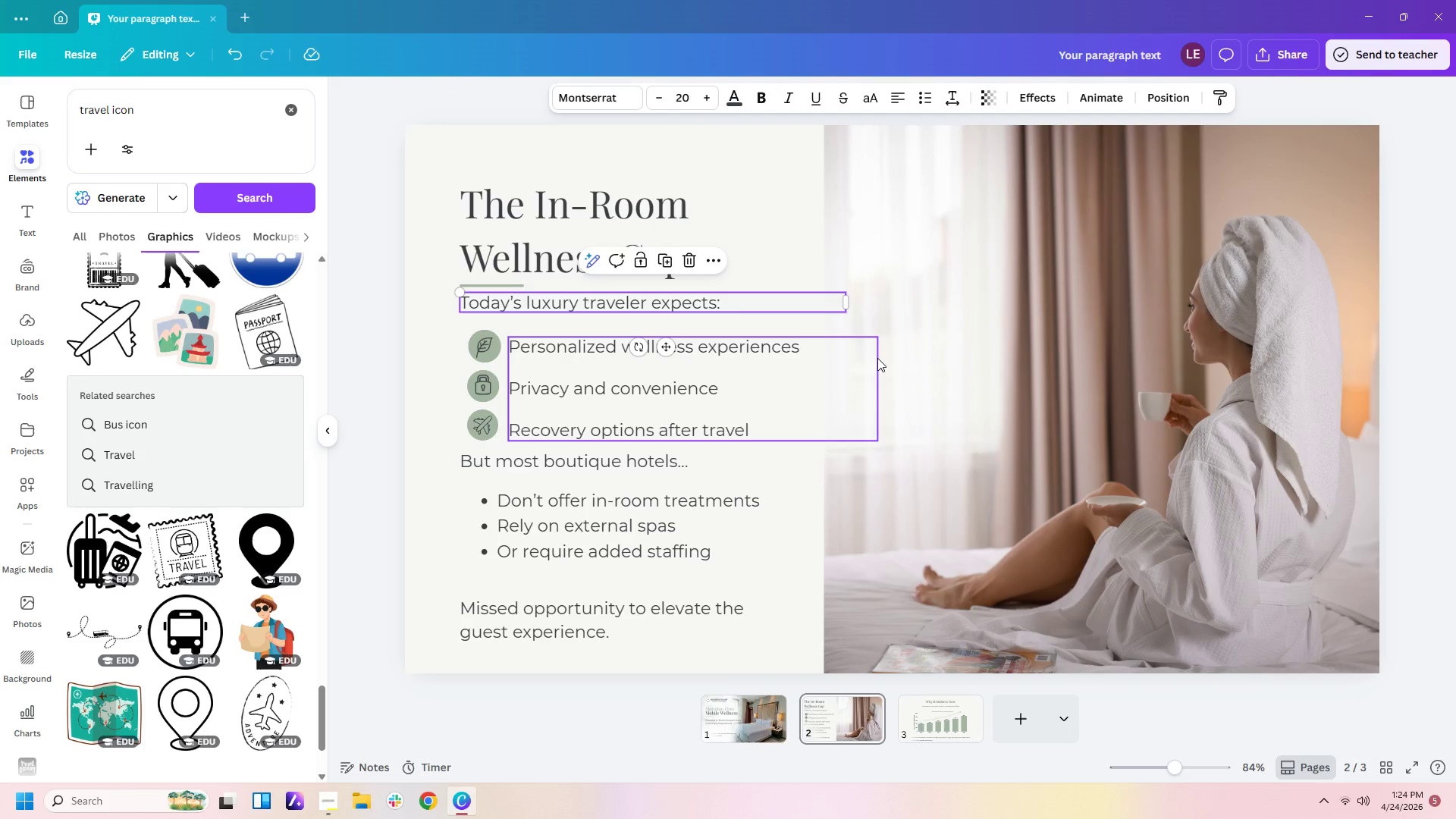 
hold_key(key=ControlLeft, duration=0.33)
scroll: coordinate [876, 353], scroll_direction: down, amount: 1.0
 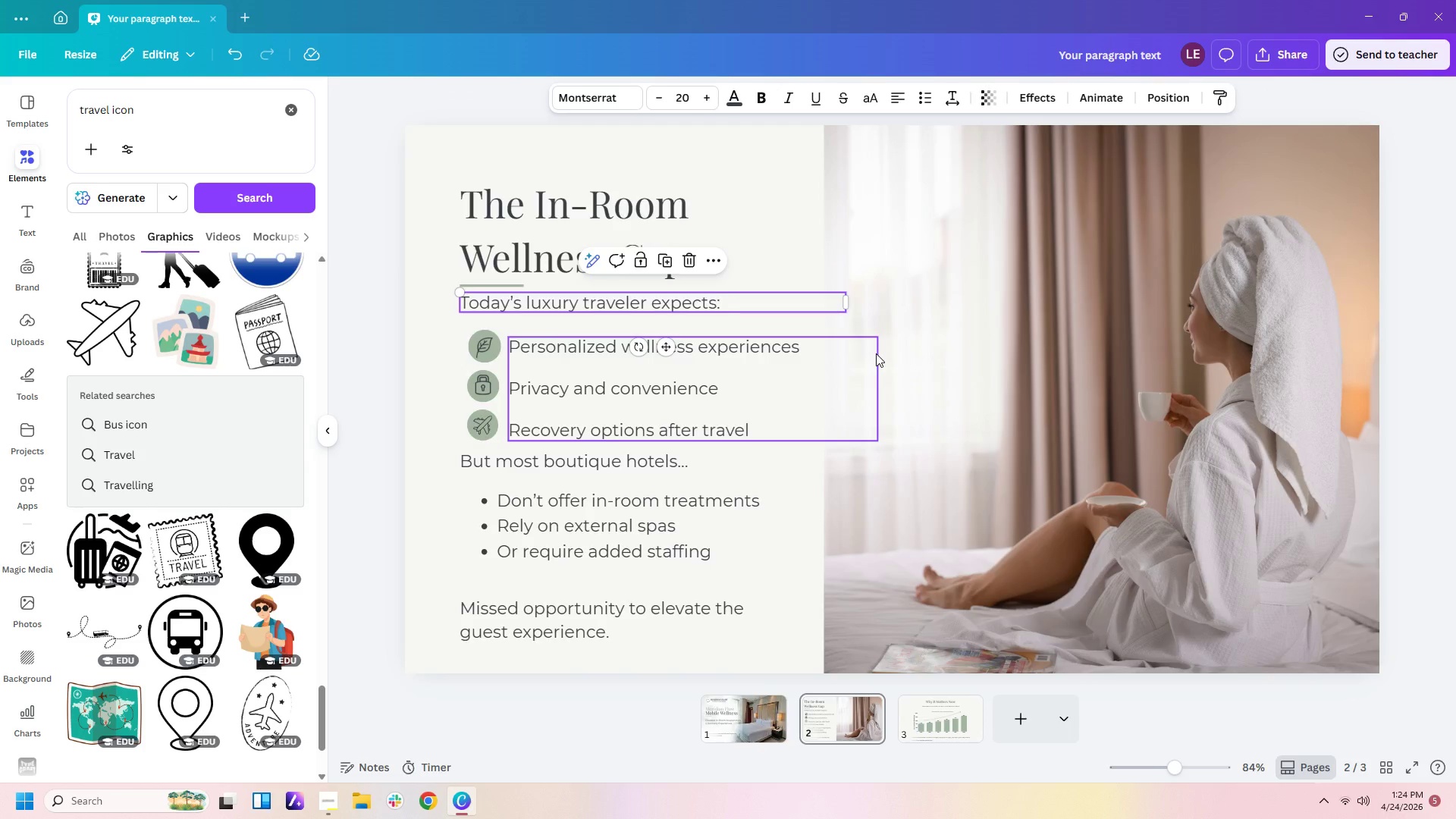 
left_click([861, 545])
 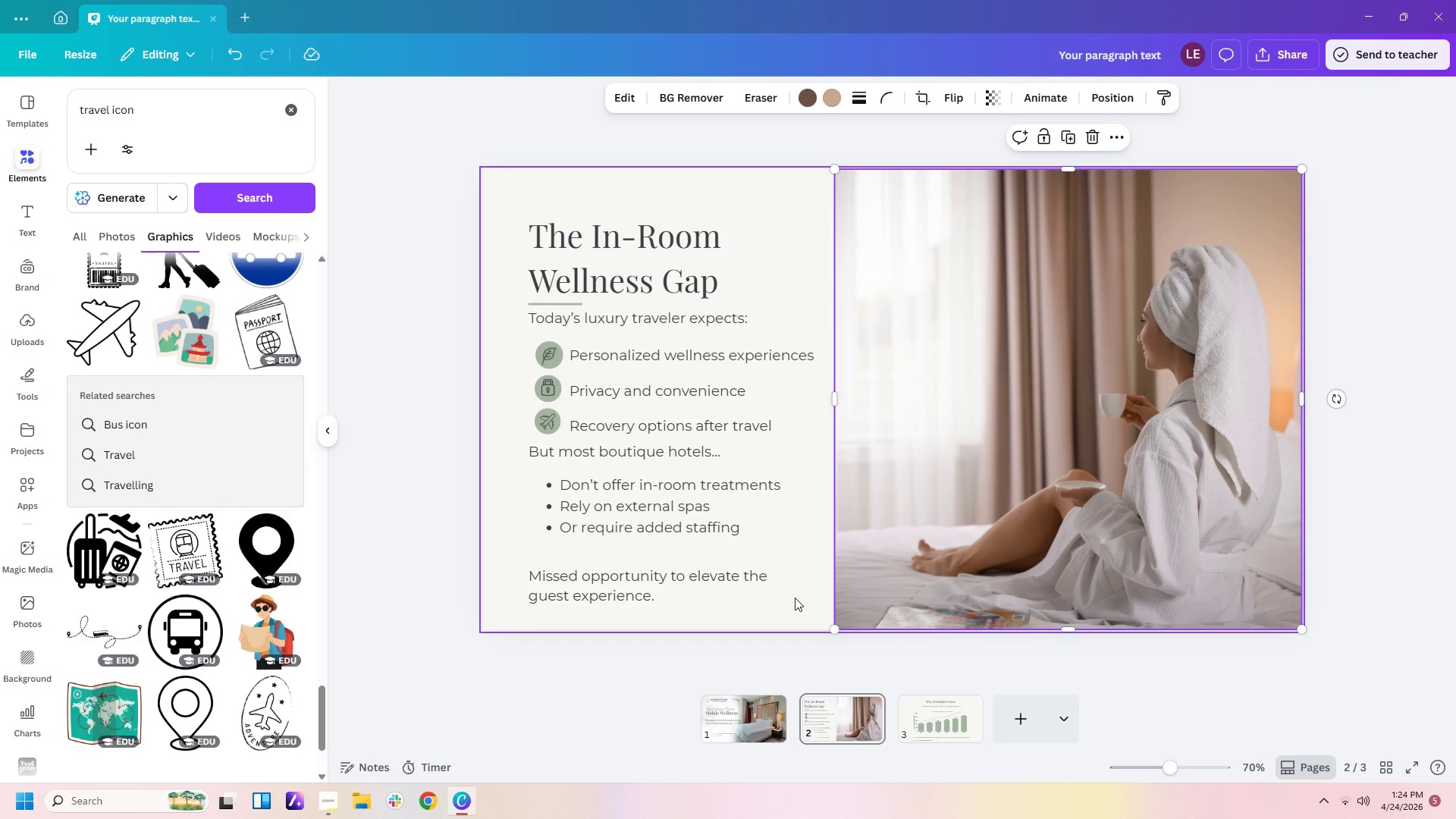 
left_click_drag(start_coordinate=[761, 588], to_coordinate=[761, 579])
 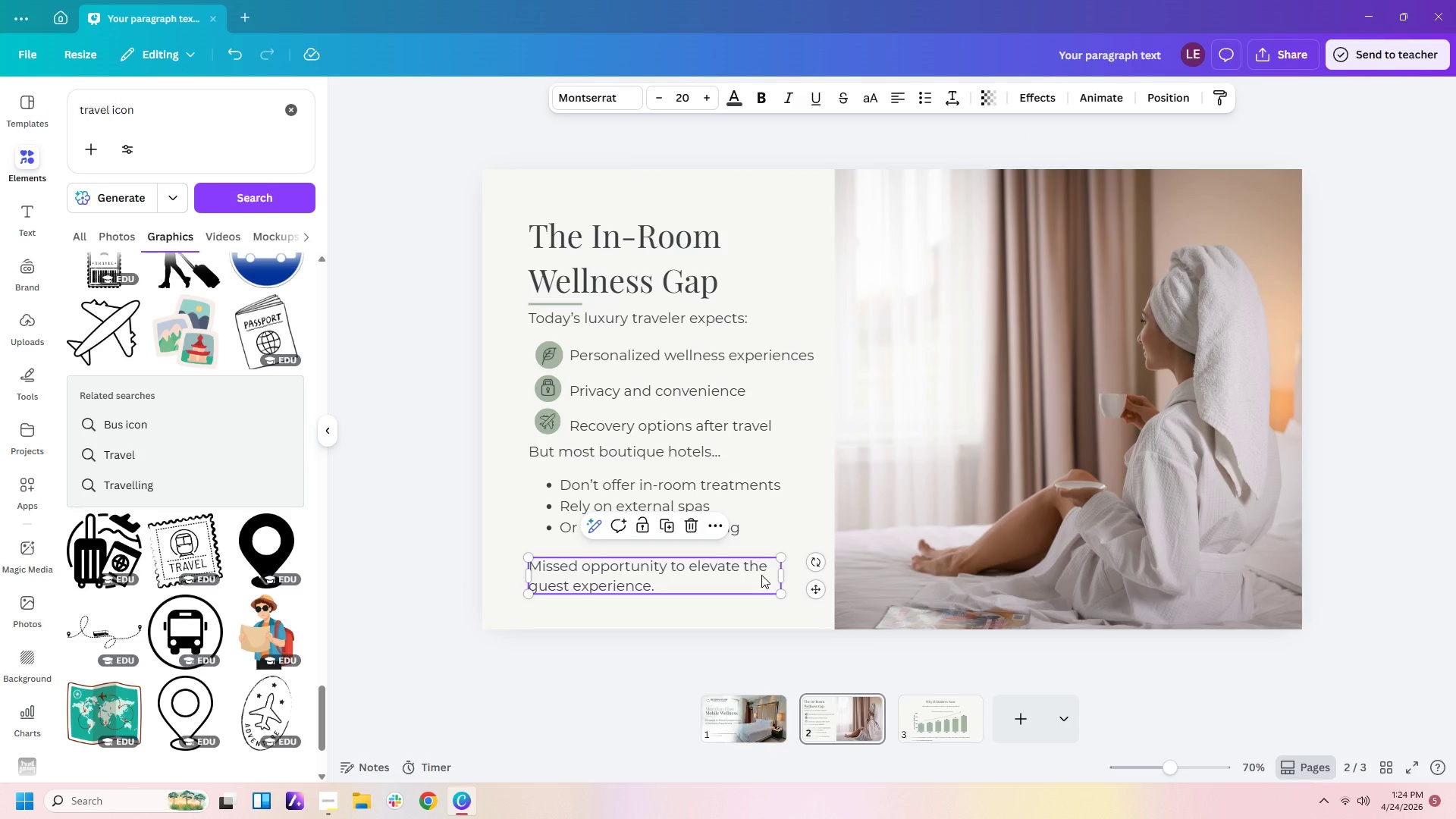 
left_click([761, 575])
 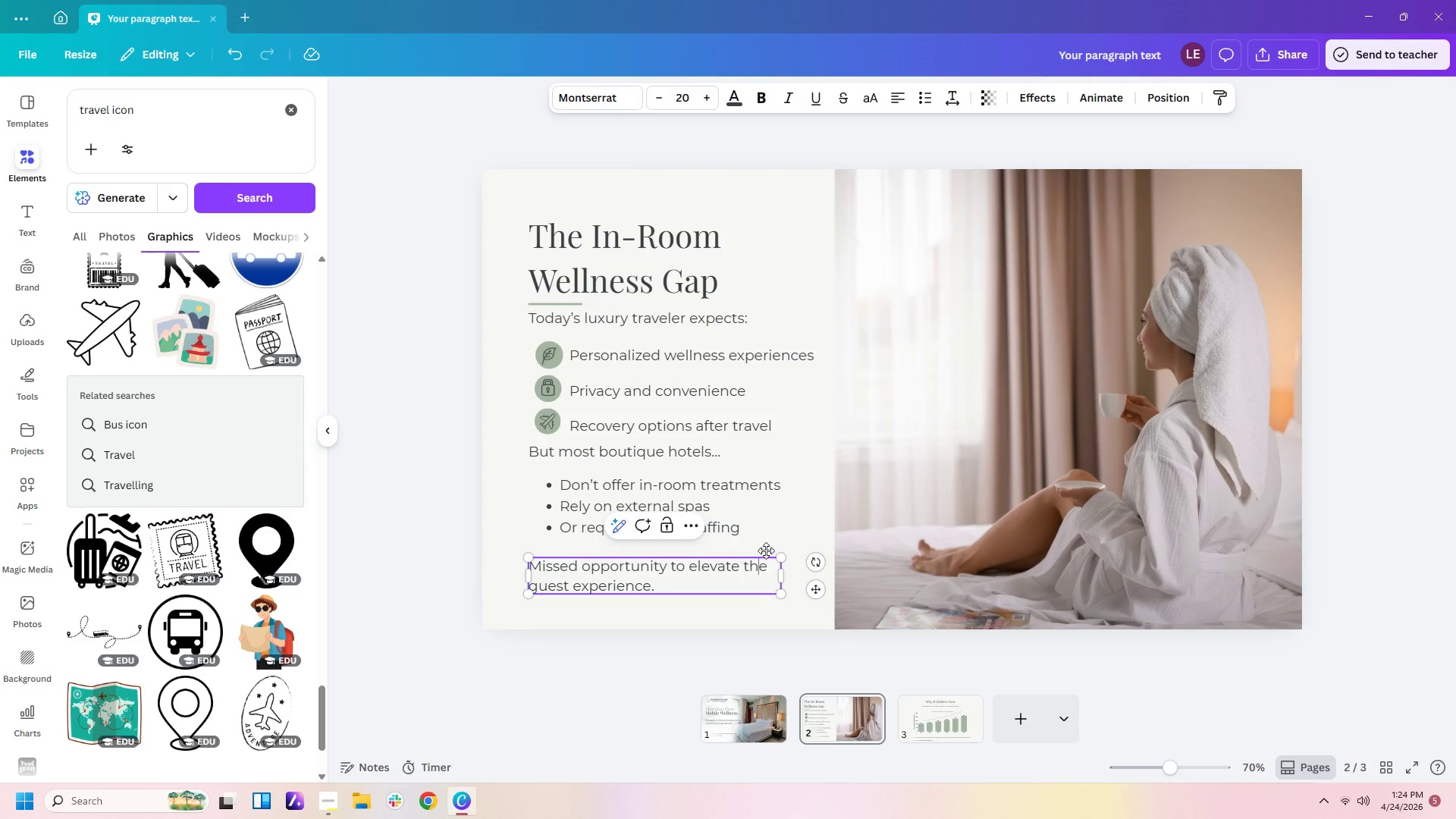 
double_click([766, 550])
 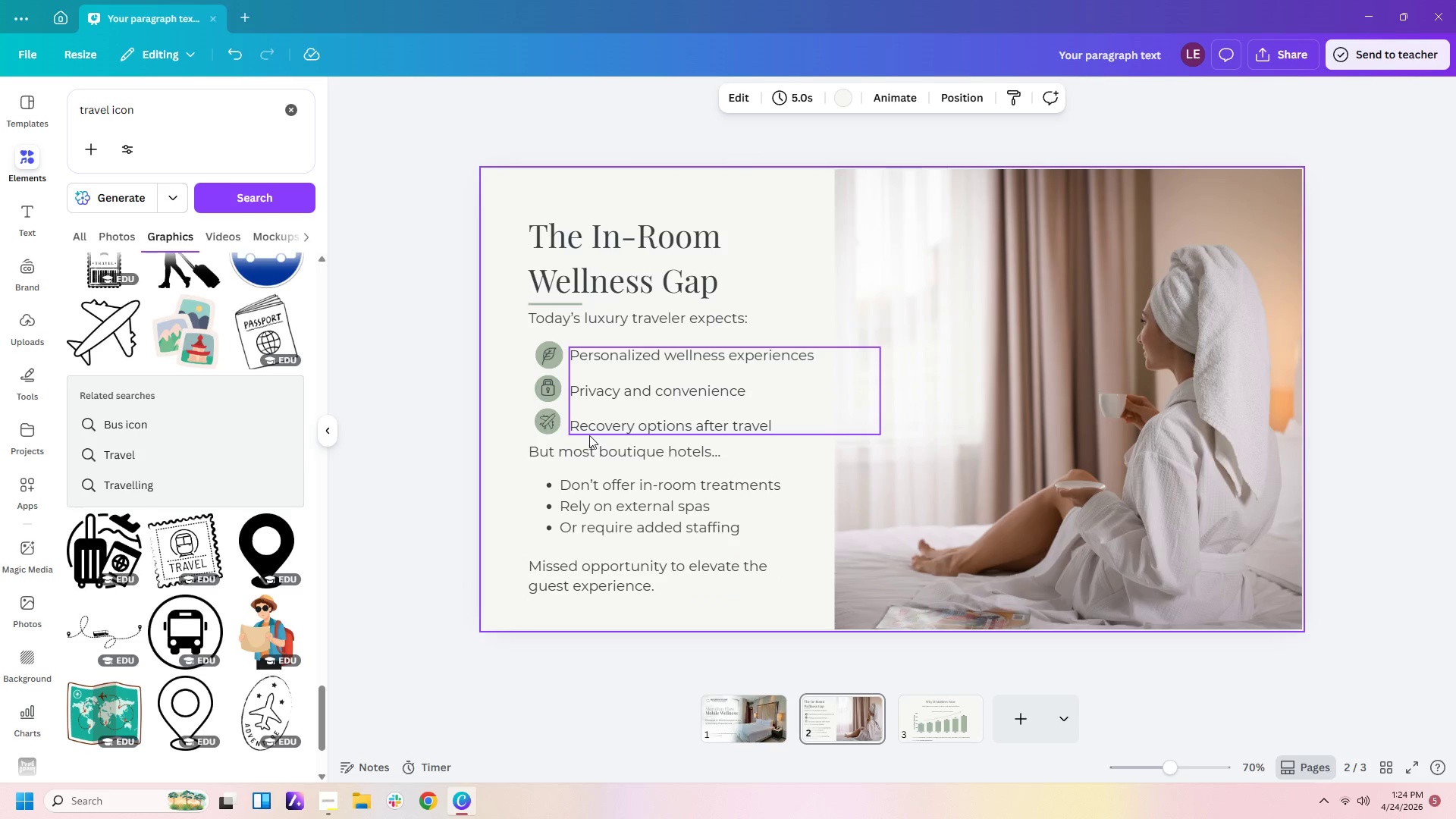 
left_click_drag(start_coordinate=[504, 447], to_coordinate=[570, 540])
 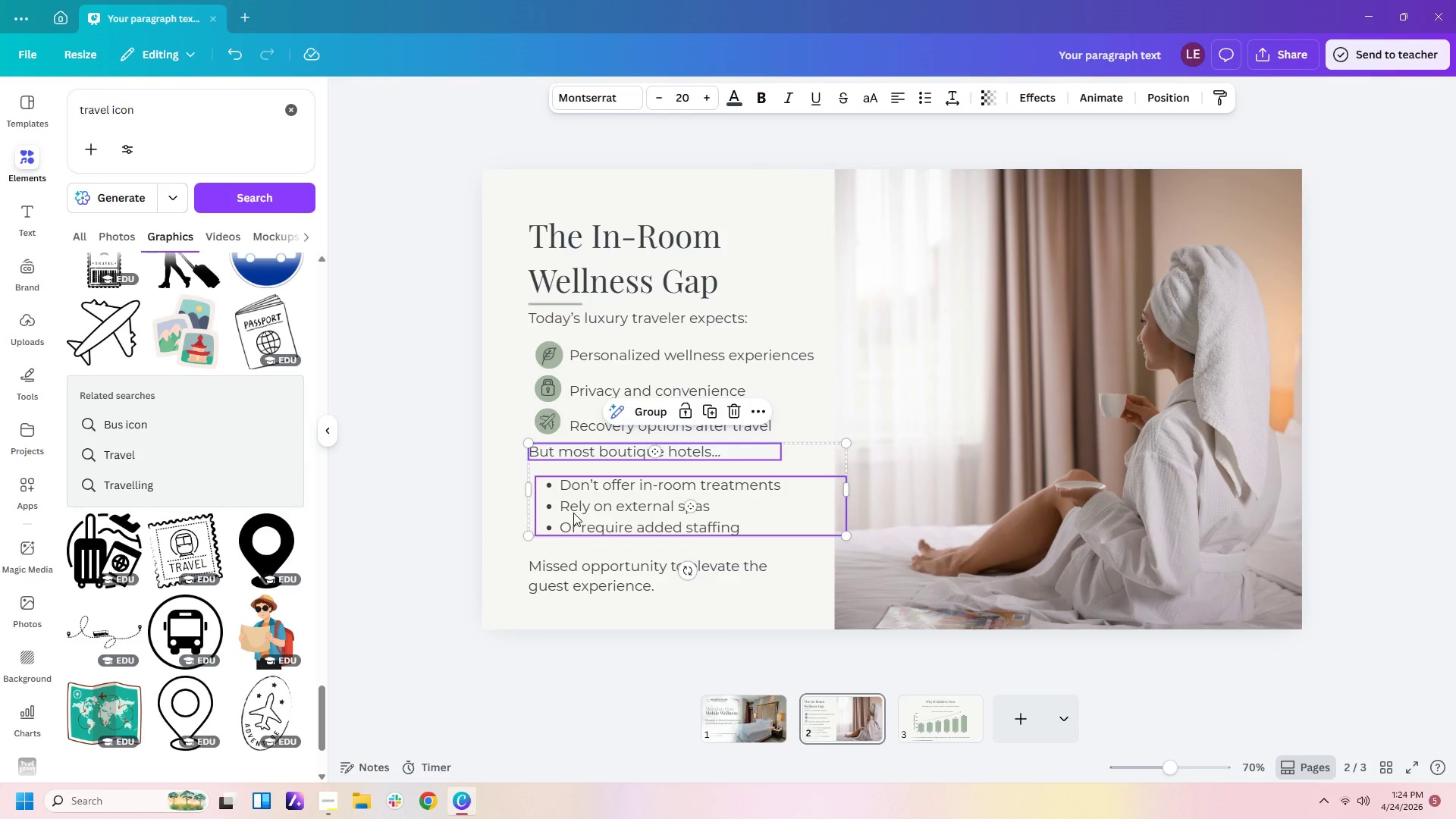 
left_click_drag(start_coordinate=[573, 513], to_coordinate=[570, 522])
 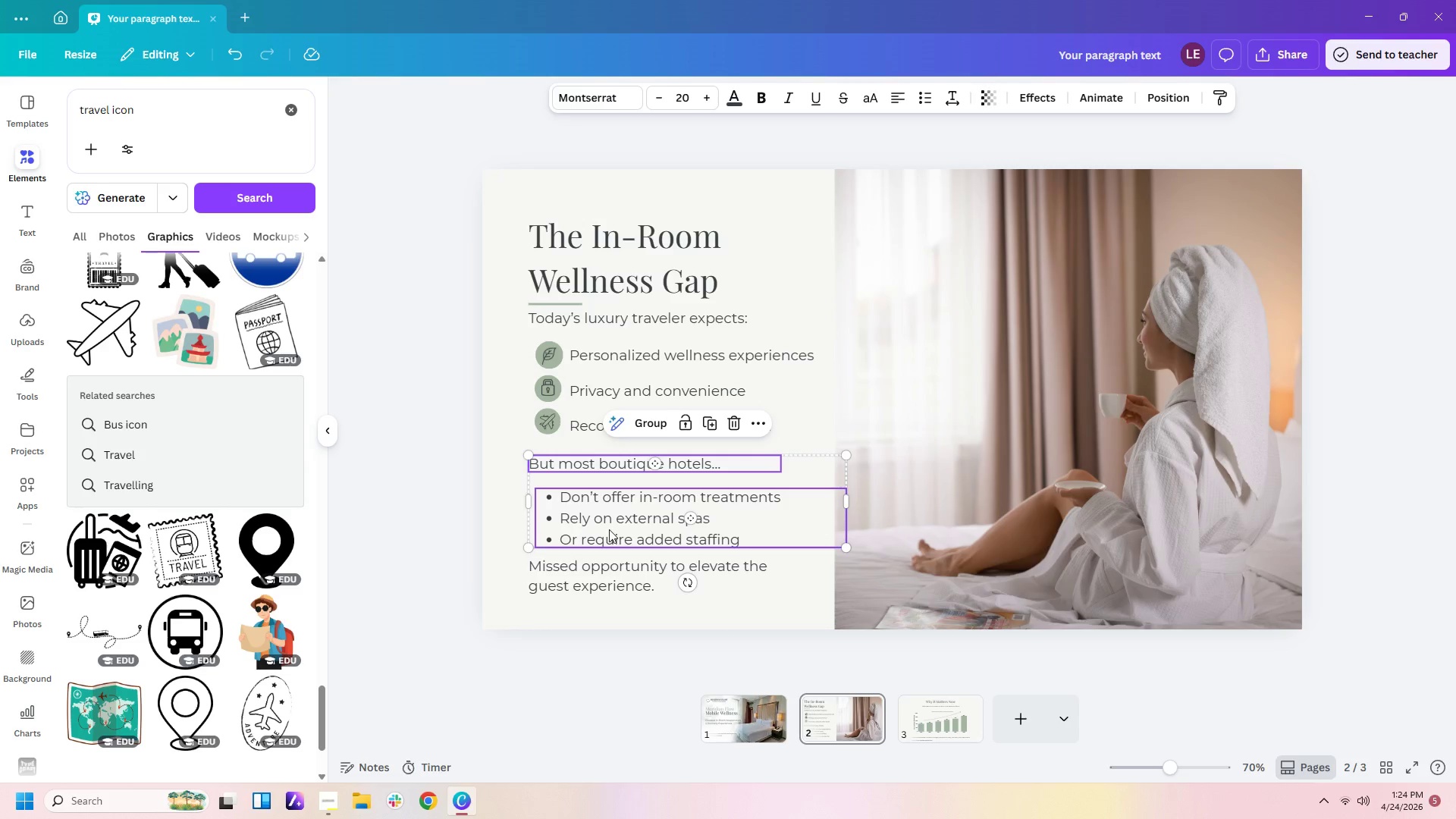 
left_click([609, 529])
 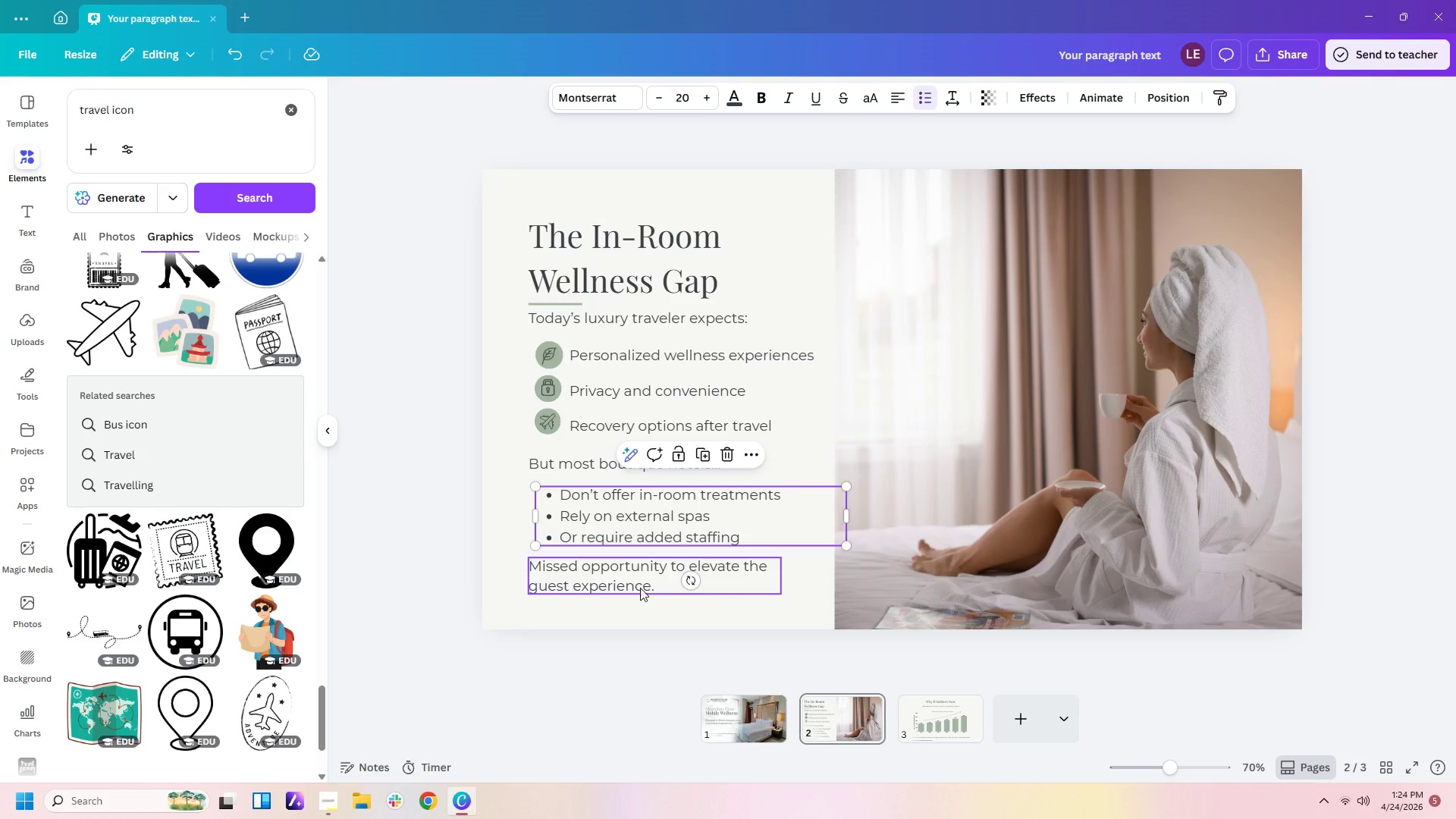 
left_click([640, 588])
 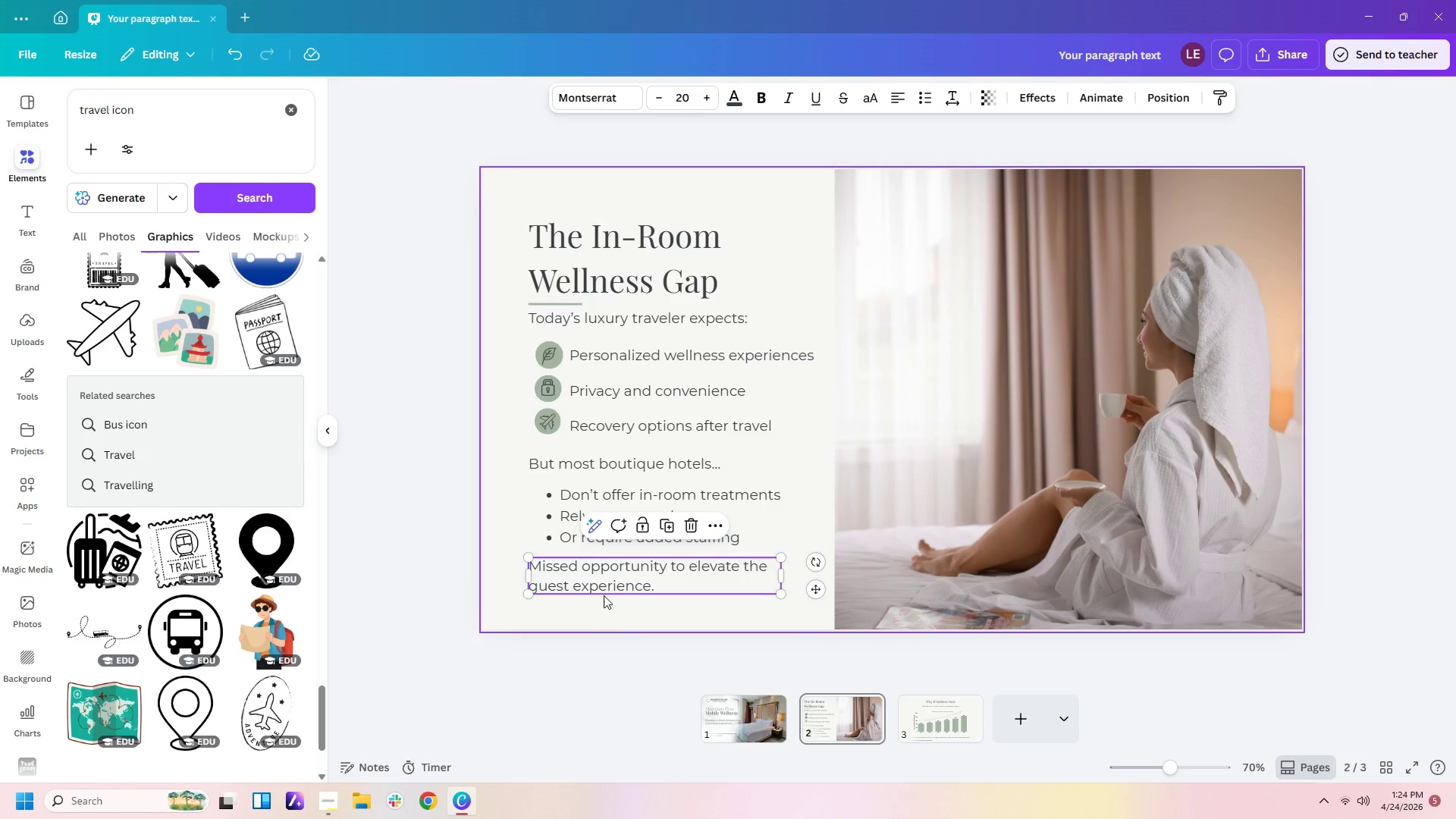 
left_click_drag(start_coordinate=[604, 595], to_coordinate=[654, 592])
 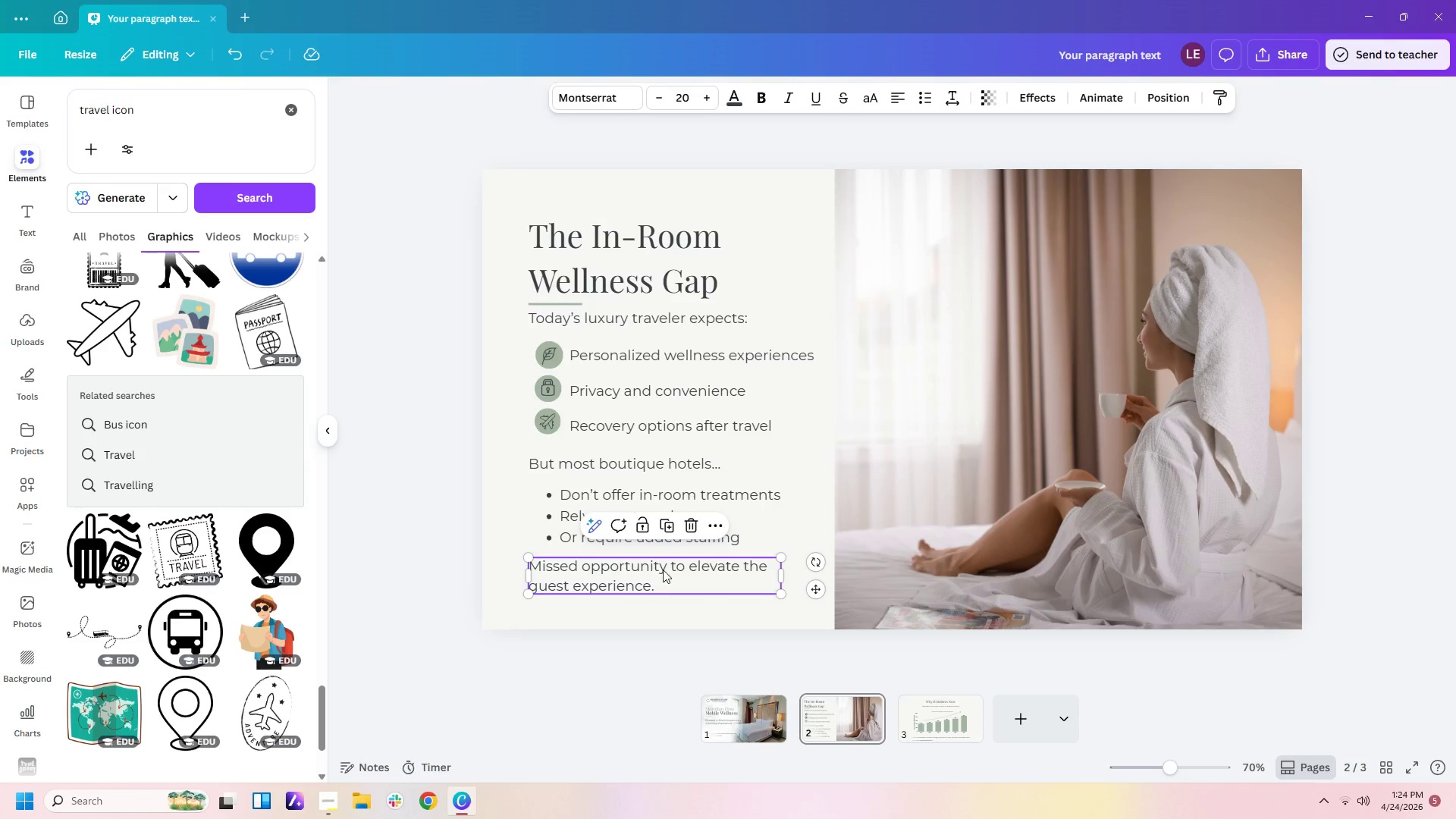 
left_click_drag(start_coordinate=[663, 570], to_coordinate=[708, 570])
 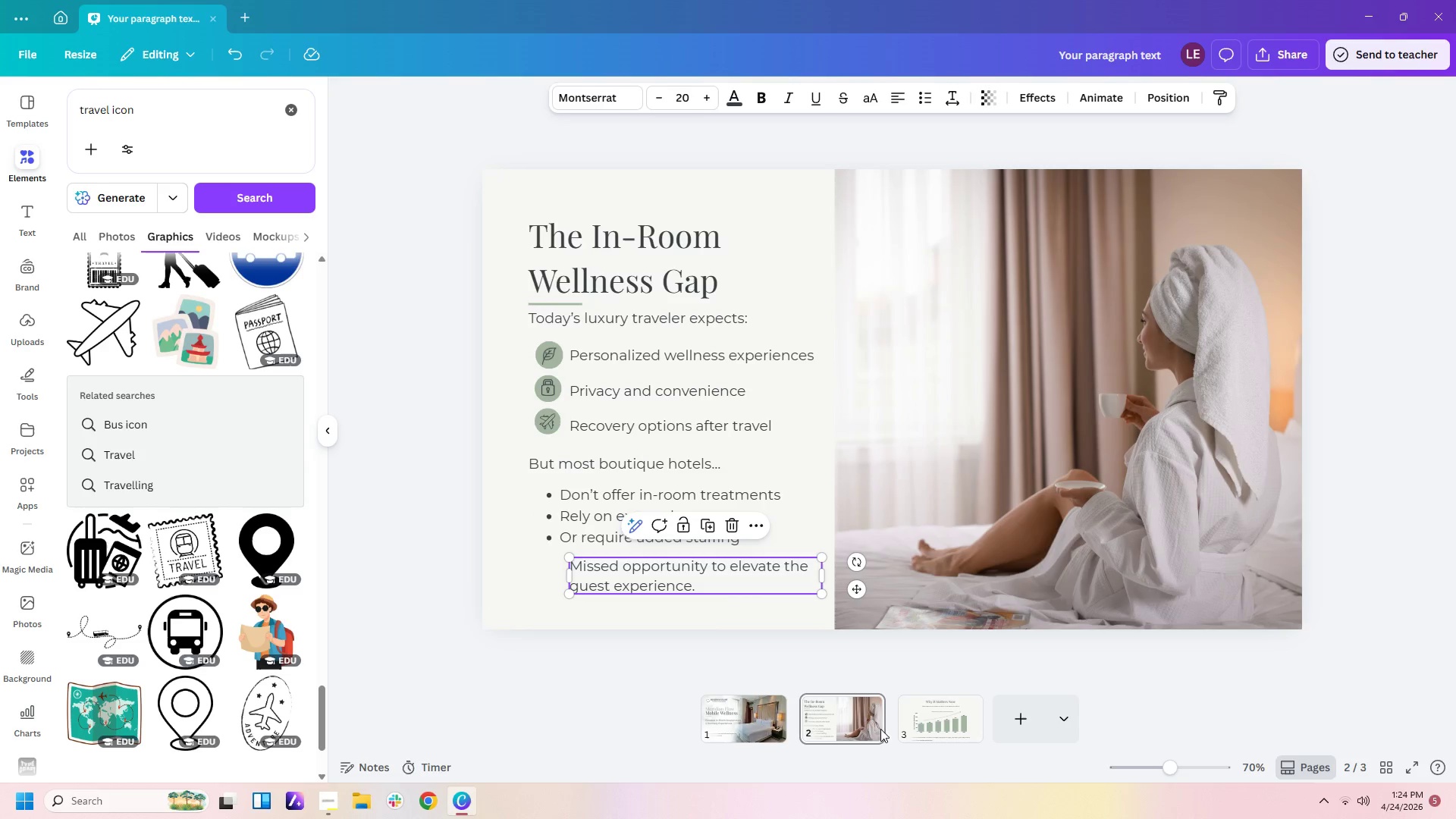 
left_click([866, 727])
 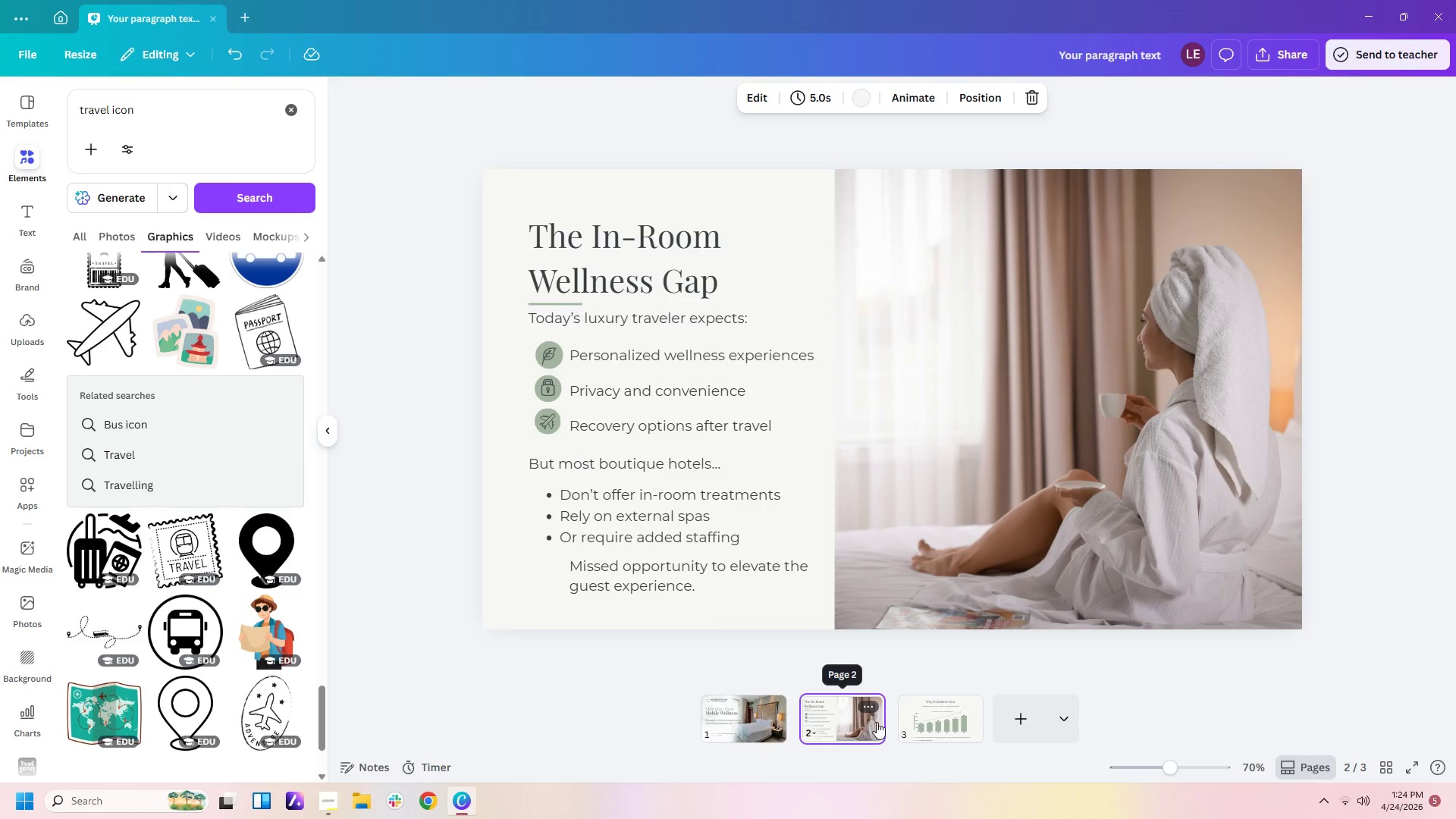 
left_click([842, 711])
 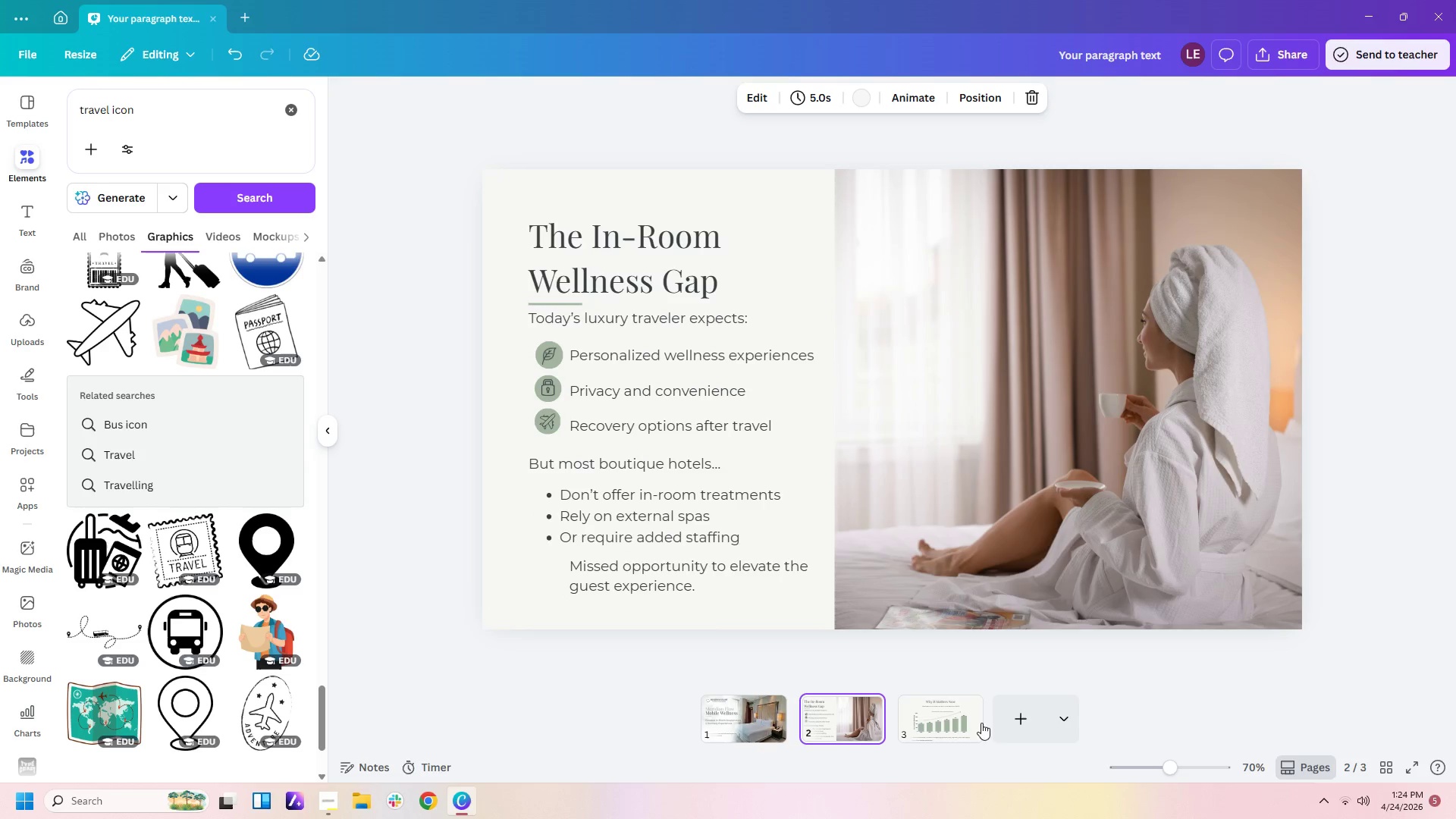 
left_click([952, 717])
 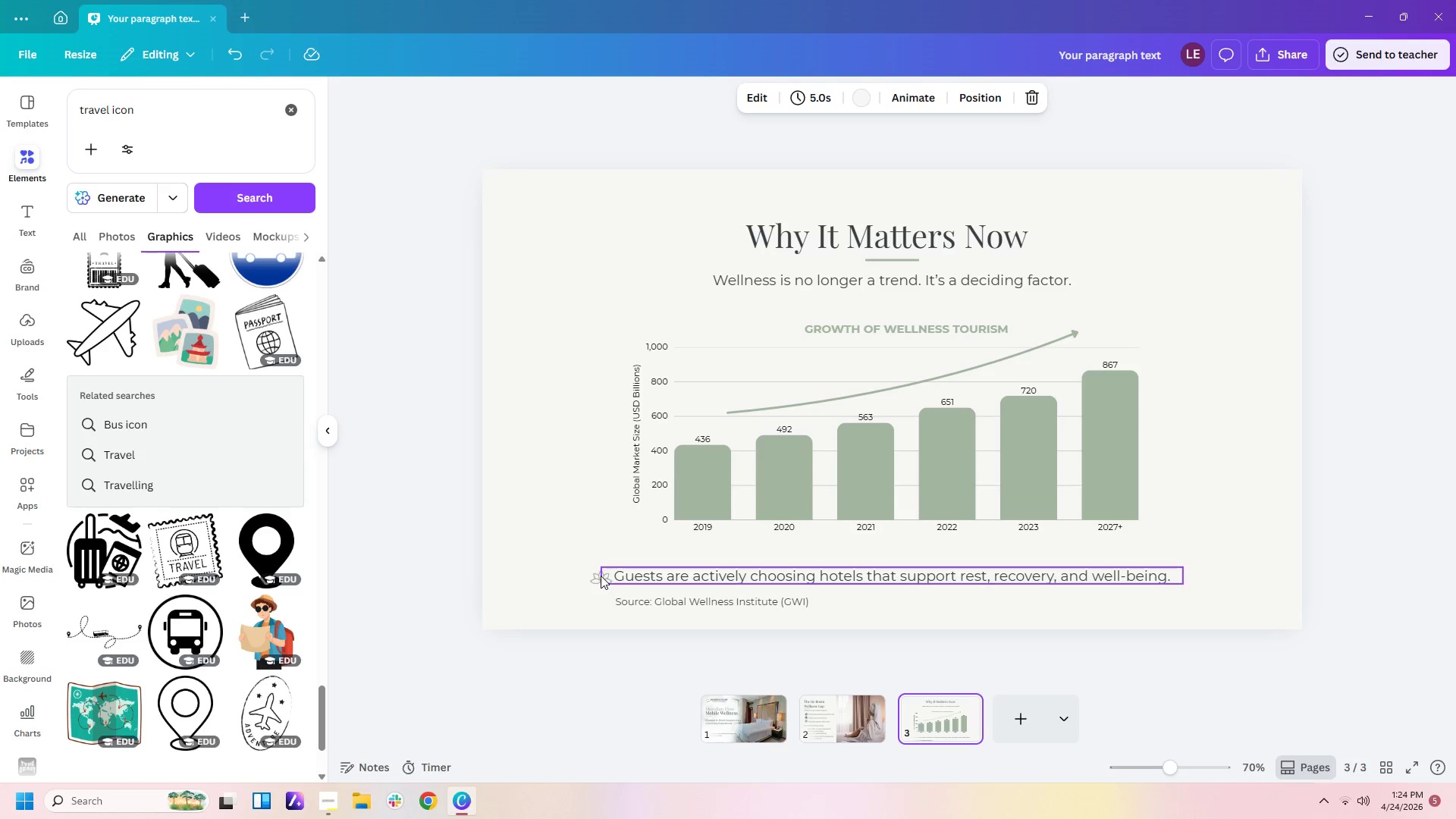 
left_click([592, 576])
 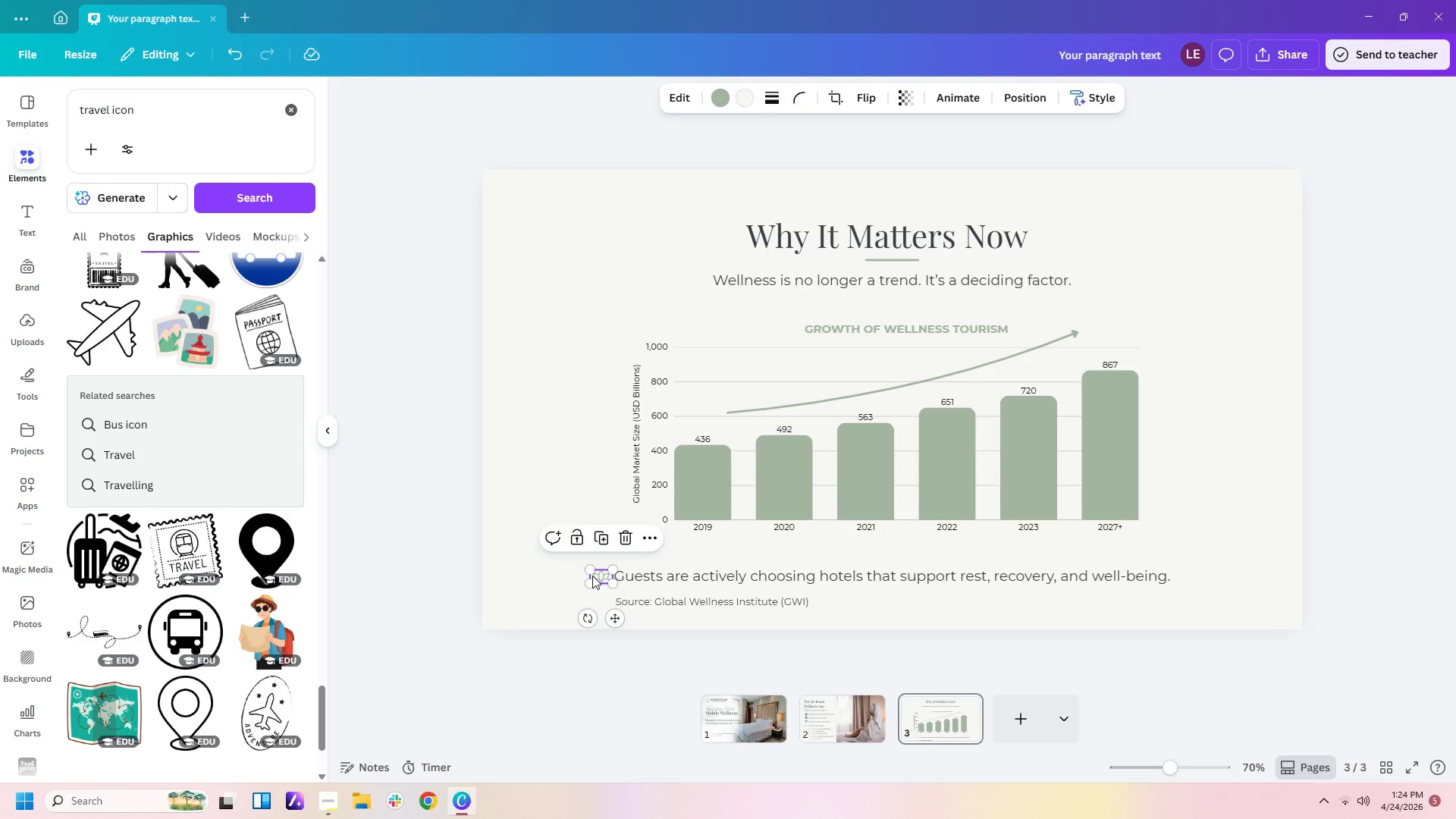 
key(Control+C)
 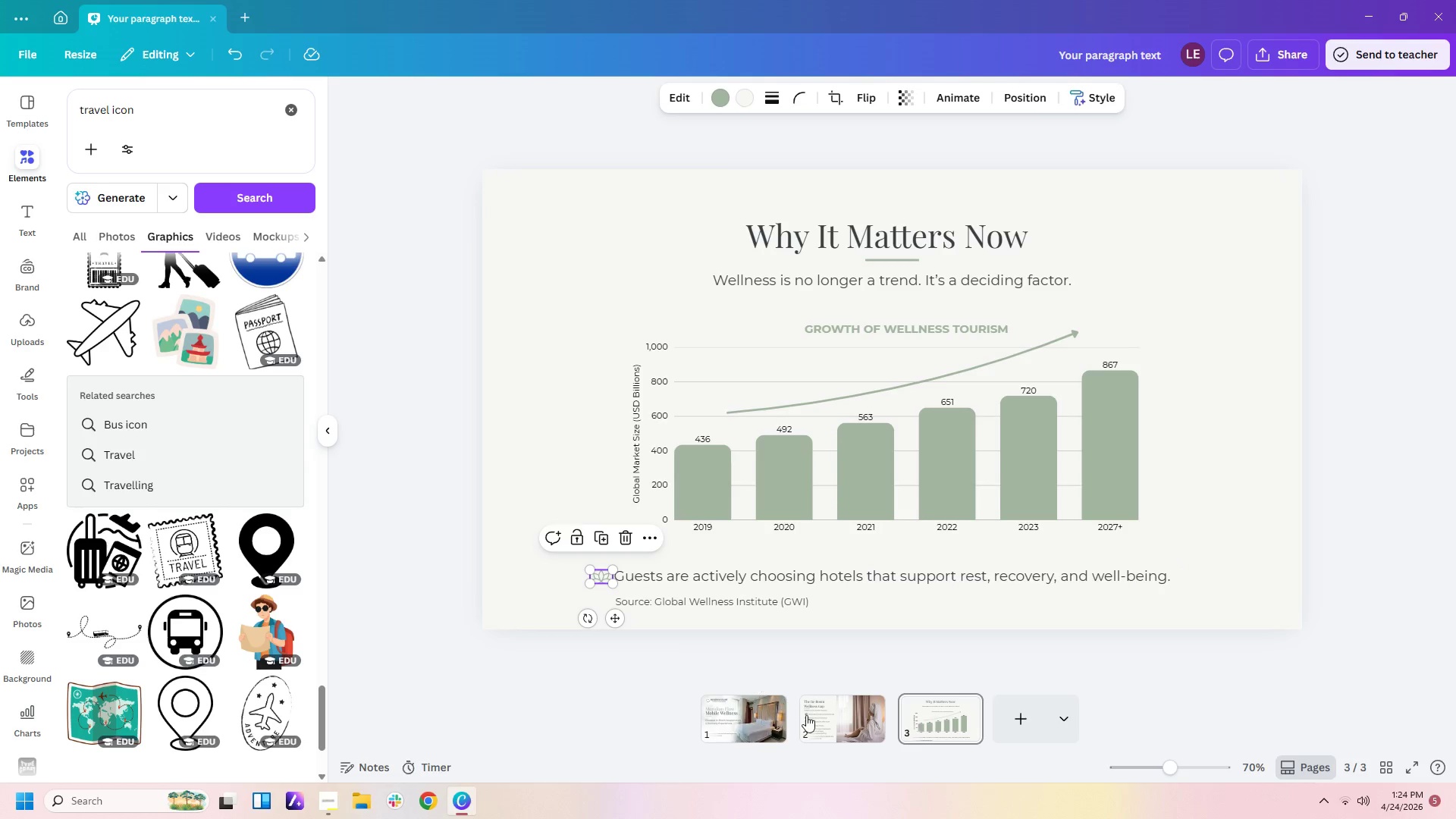 
left_click([818, 716])
 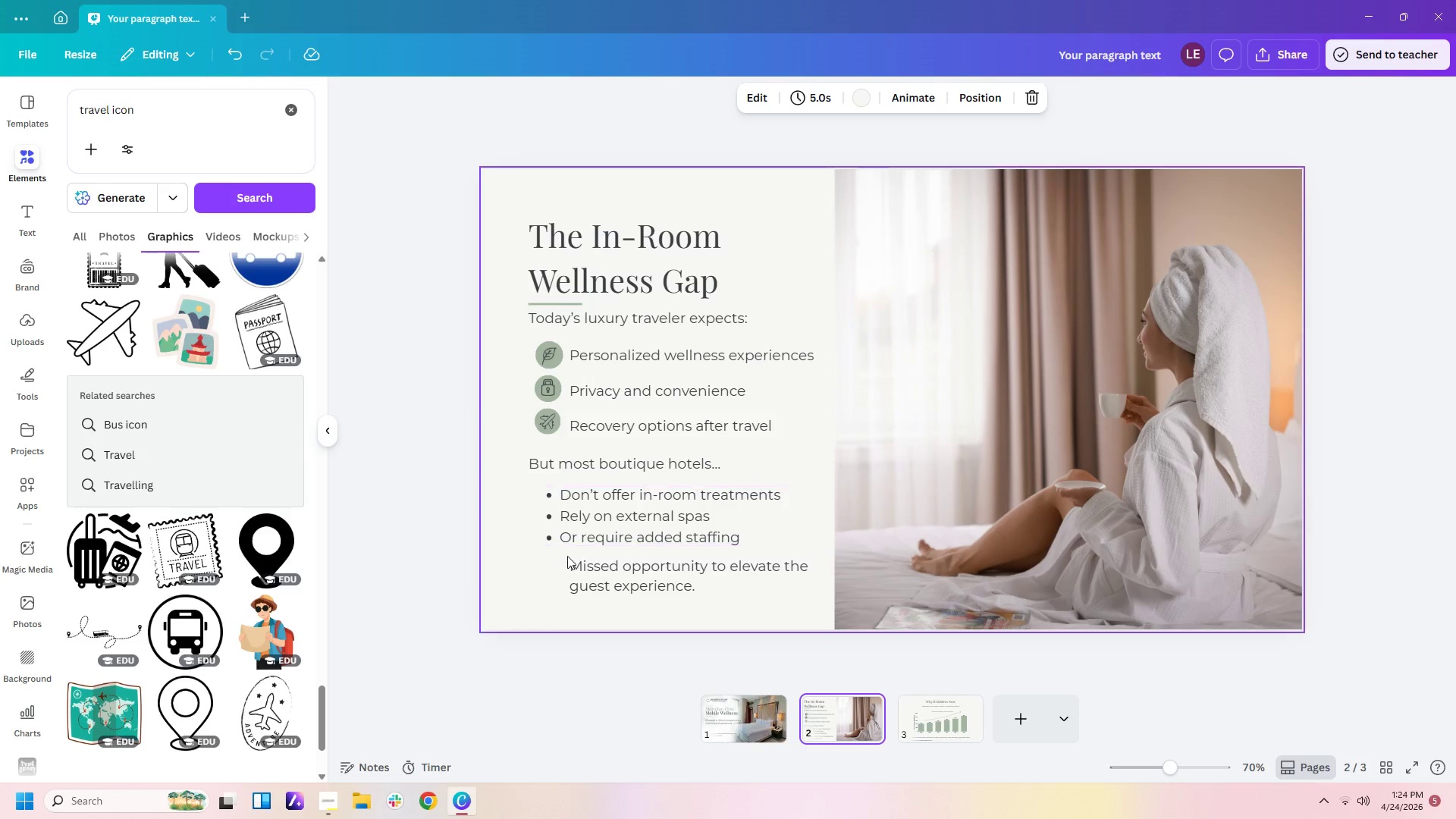 
left_click([535, 578])
 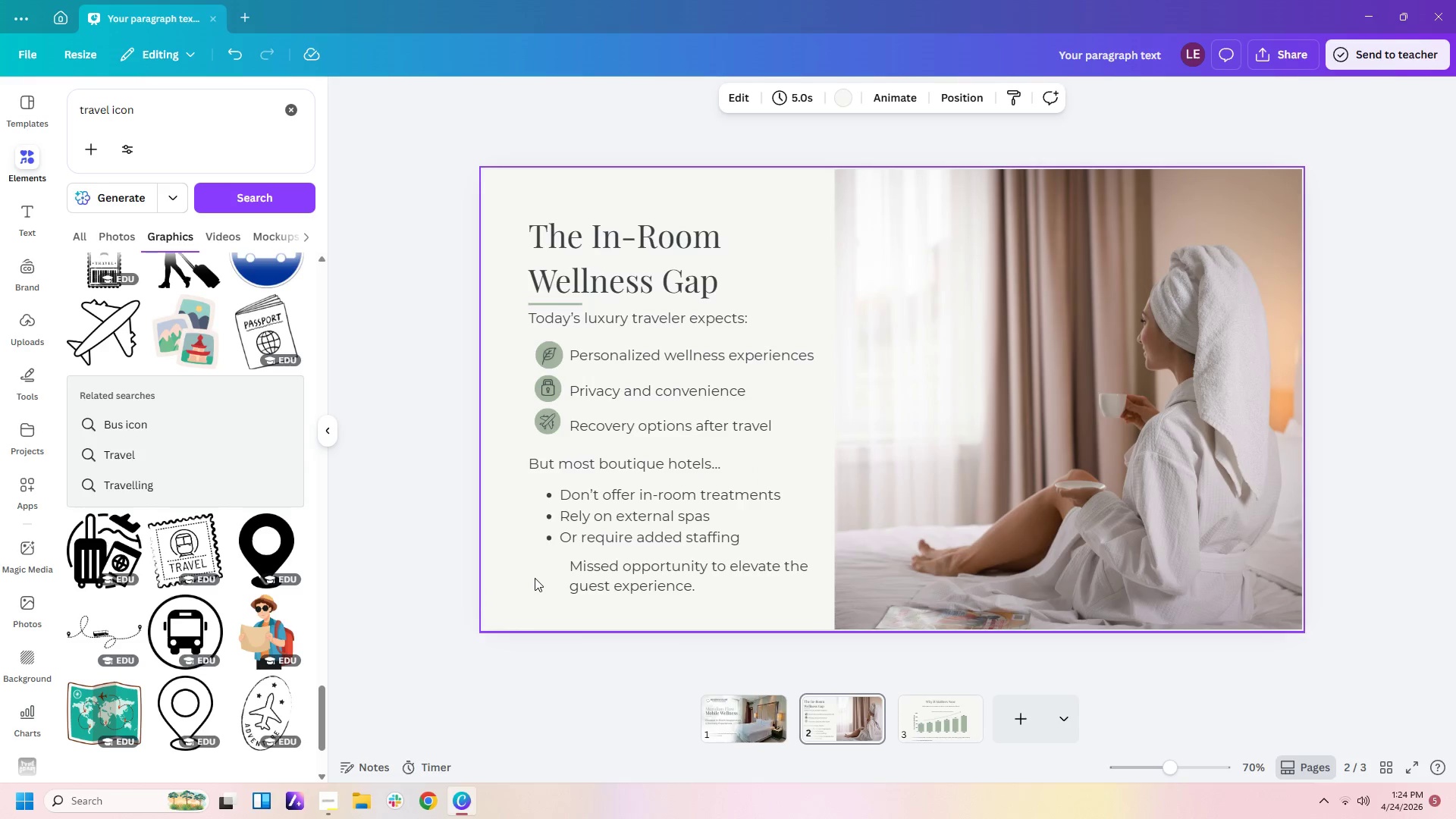 
key(Control+V)
 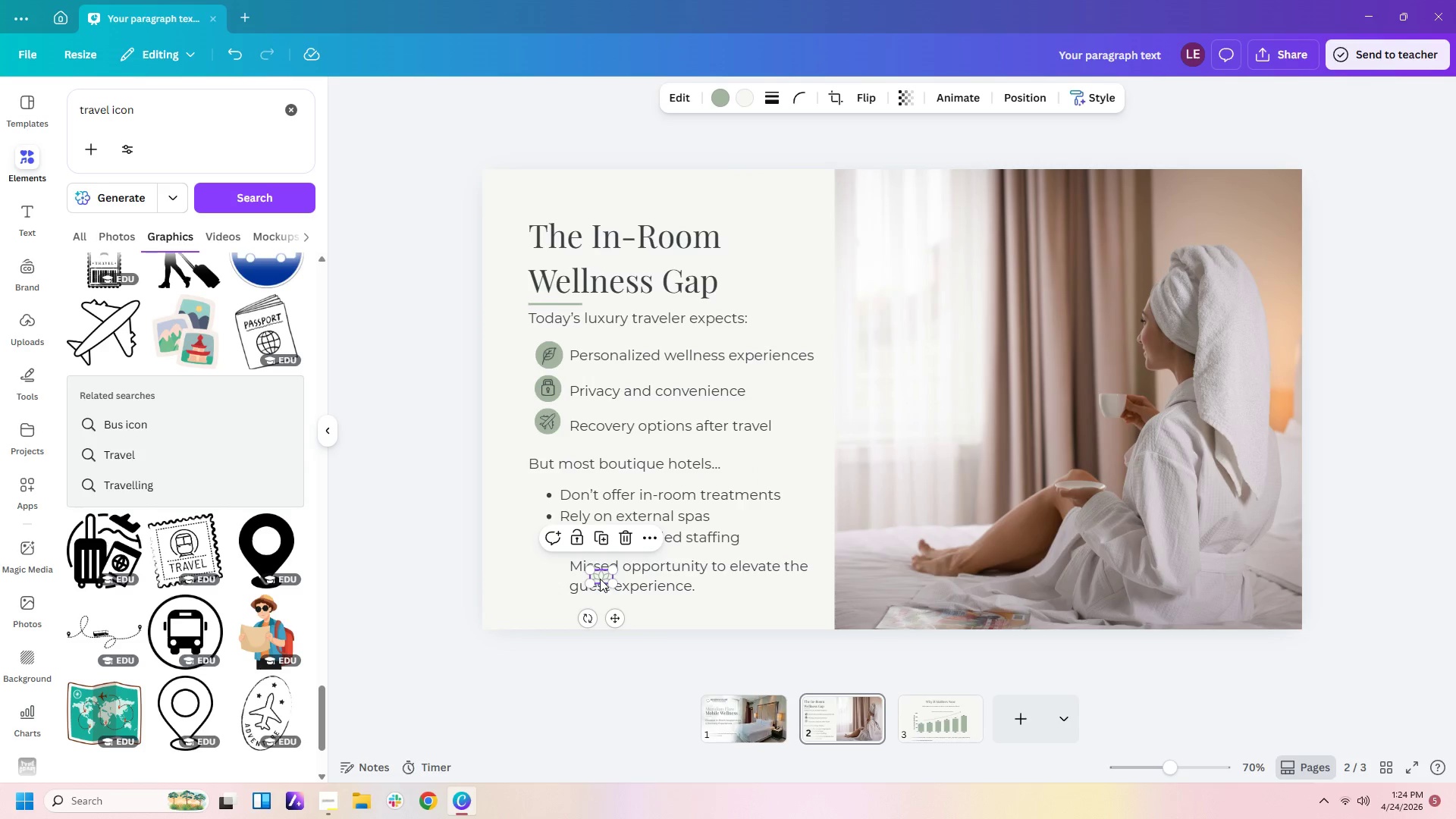 
left_click_drag(start_coordinate=[600, 579], to_coordinate=[538, 585])
 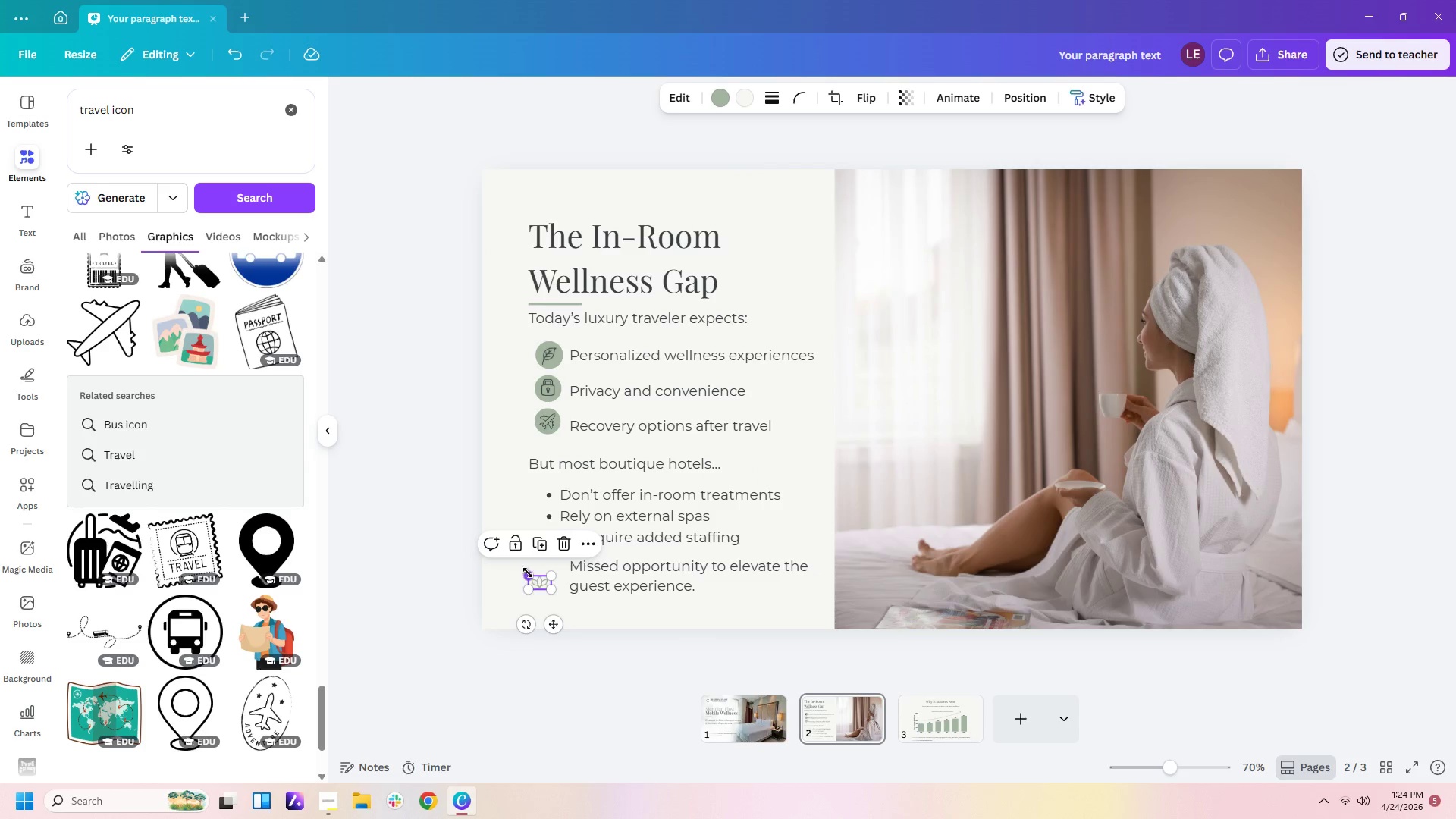 
left_click_drag(start_coordinate=[528, 573], to_coordinate=[505, 563])
 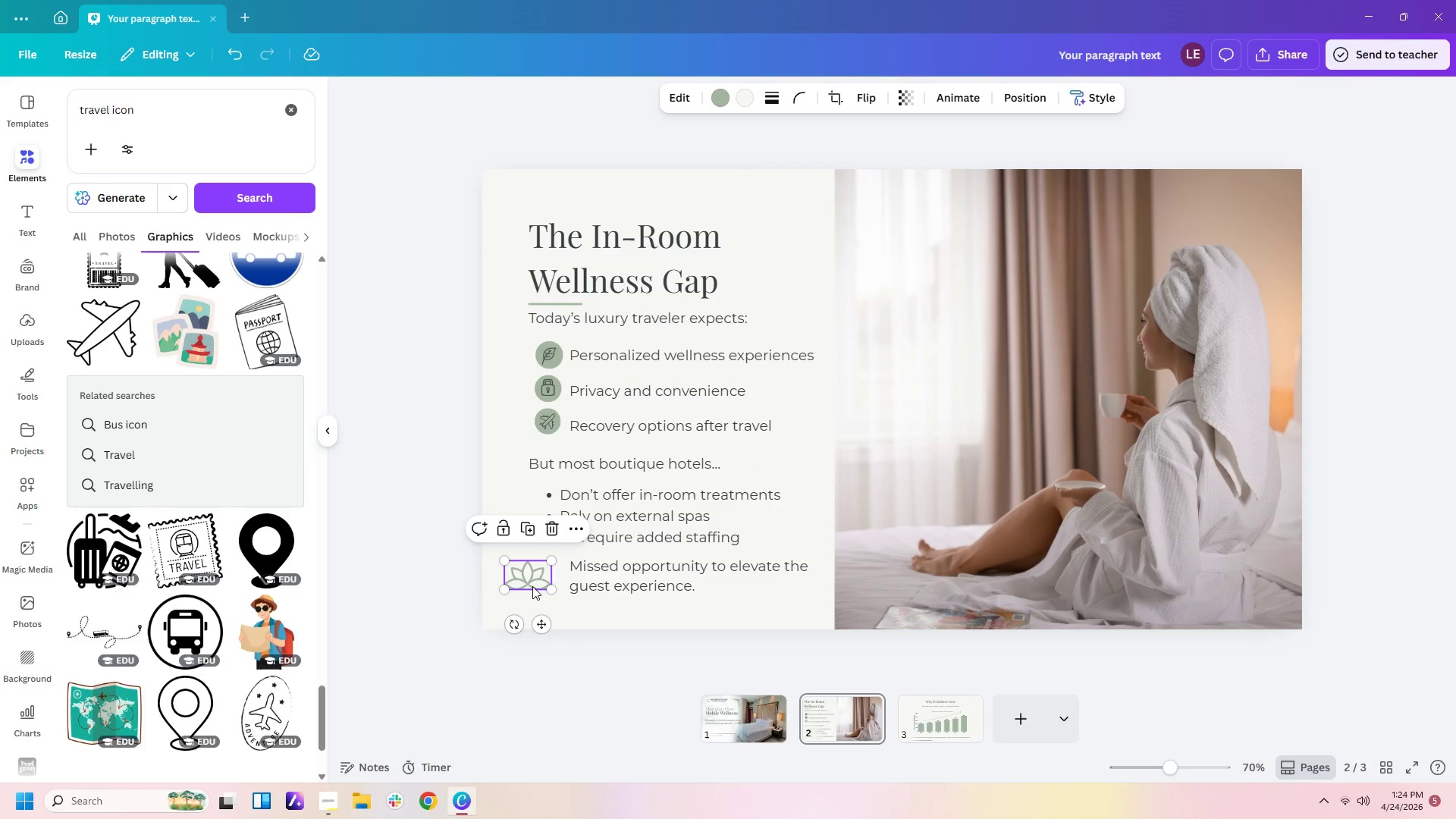 
left_click_drag(start_coordinate=[532, 585], to_coordinate=[541, 585])
 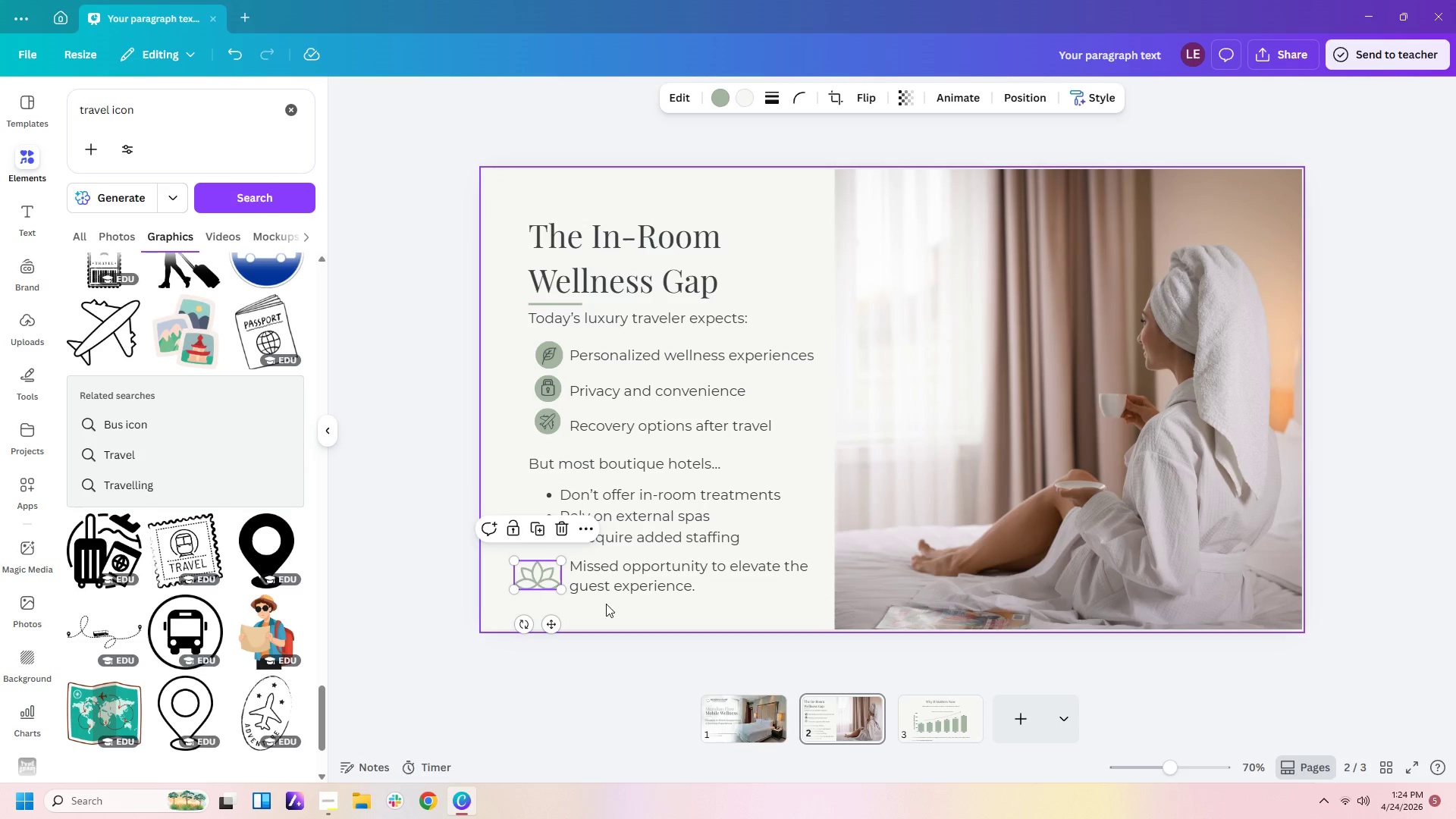 
left_click([606, 604])
 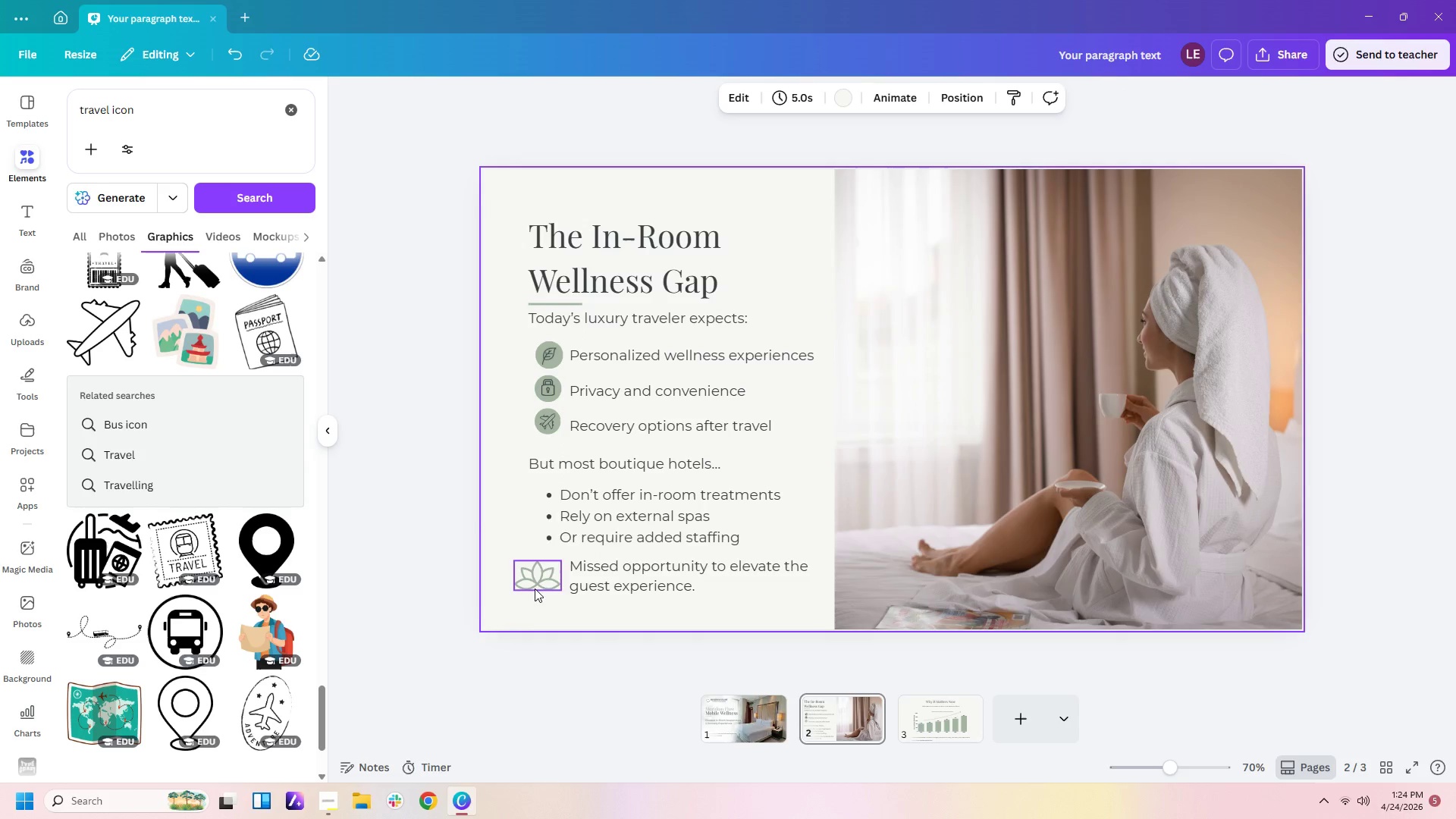 
left_click([532, 585])
 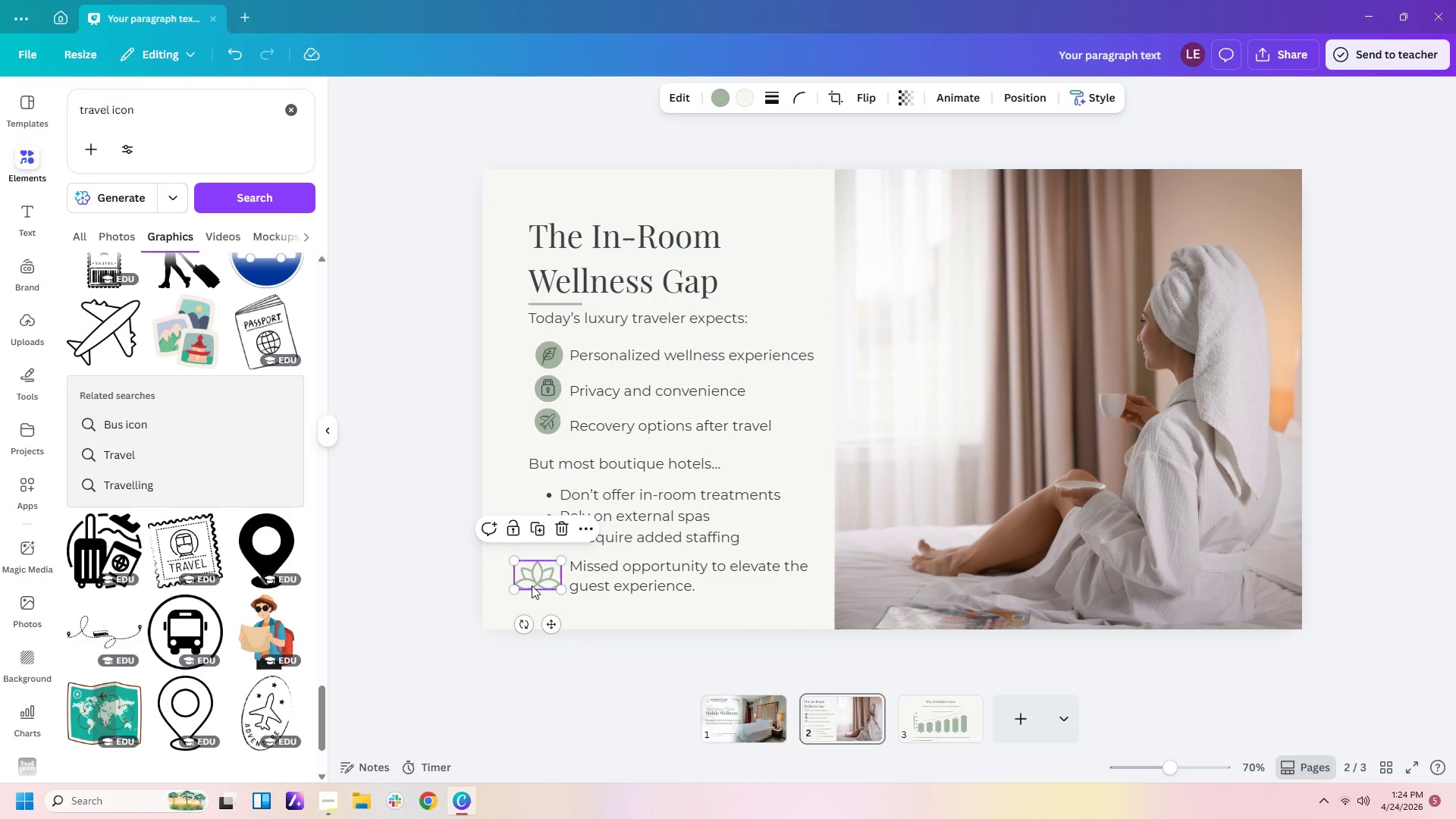 
key(Control+C)
 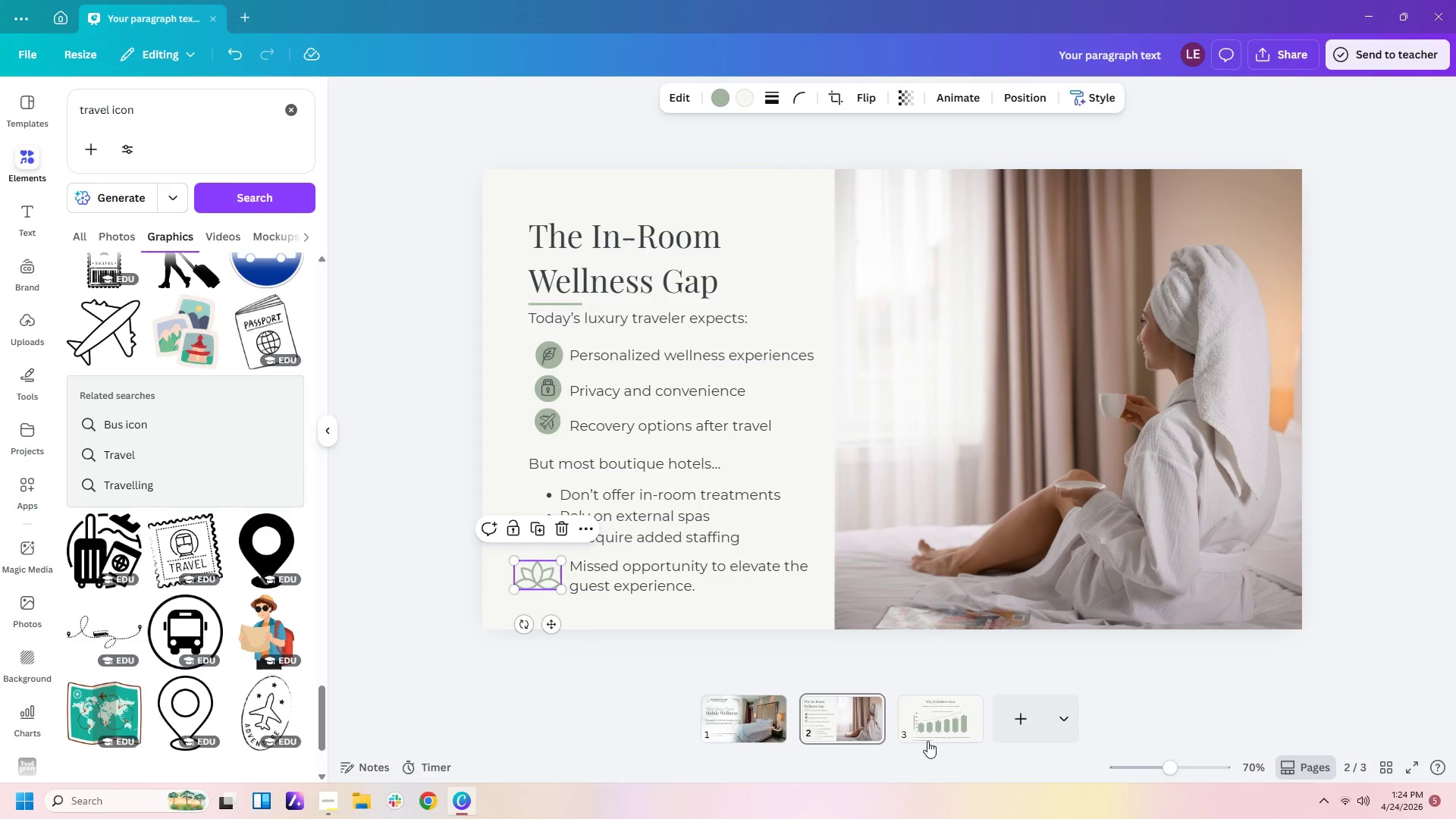 
left_click([931, 742])
 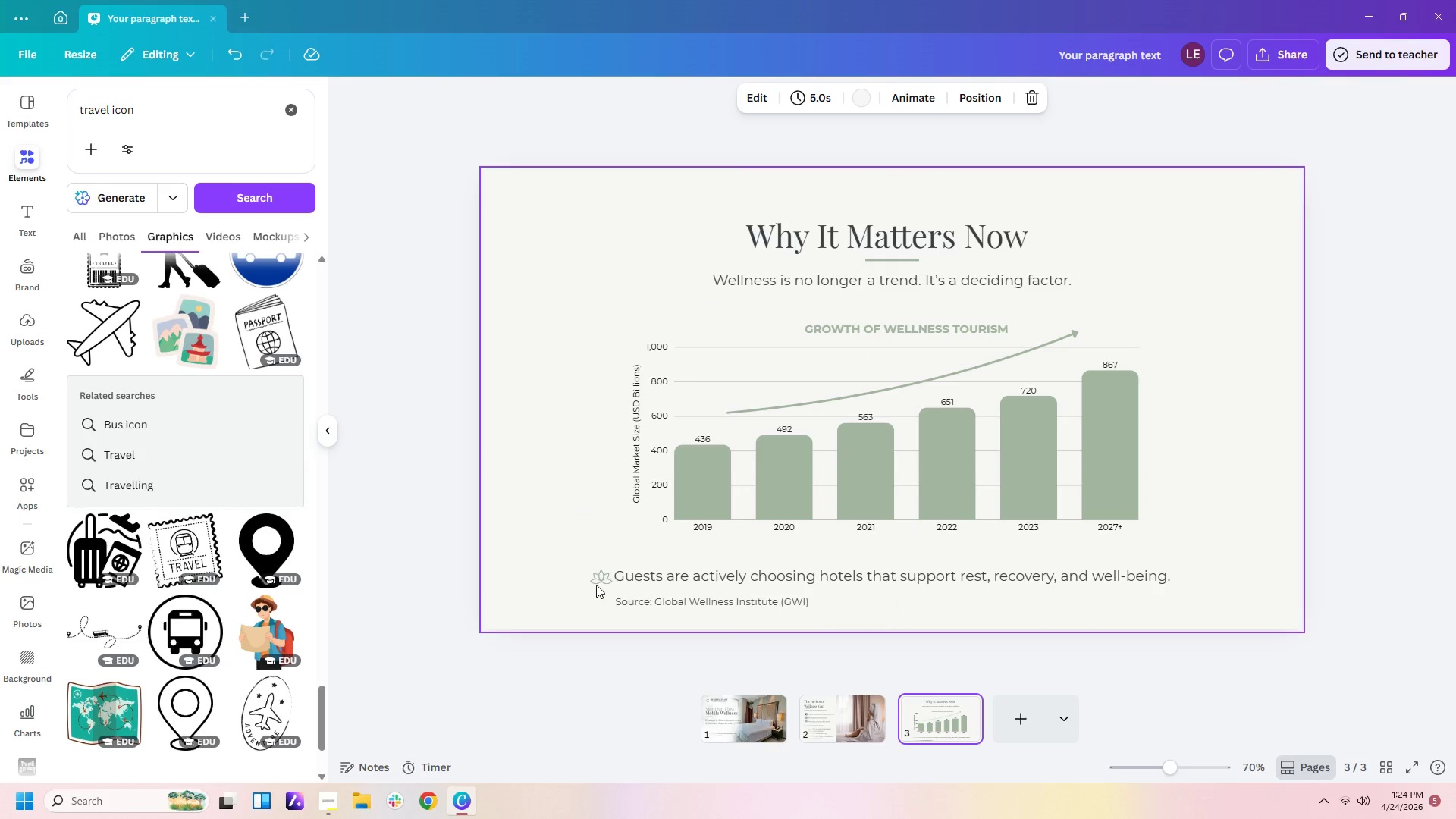 
left_click([597, 582])
 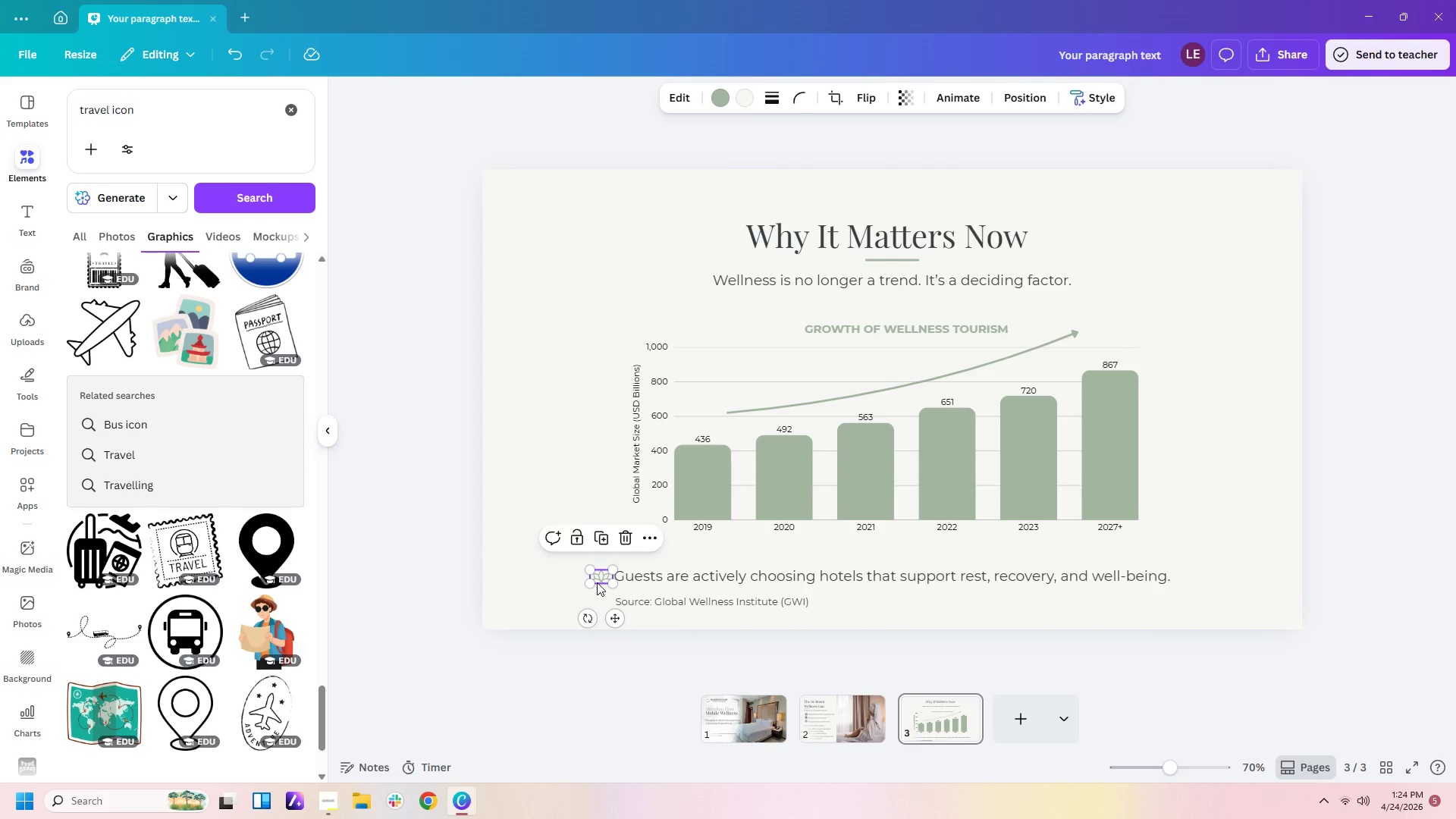 
key(Control+V)
 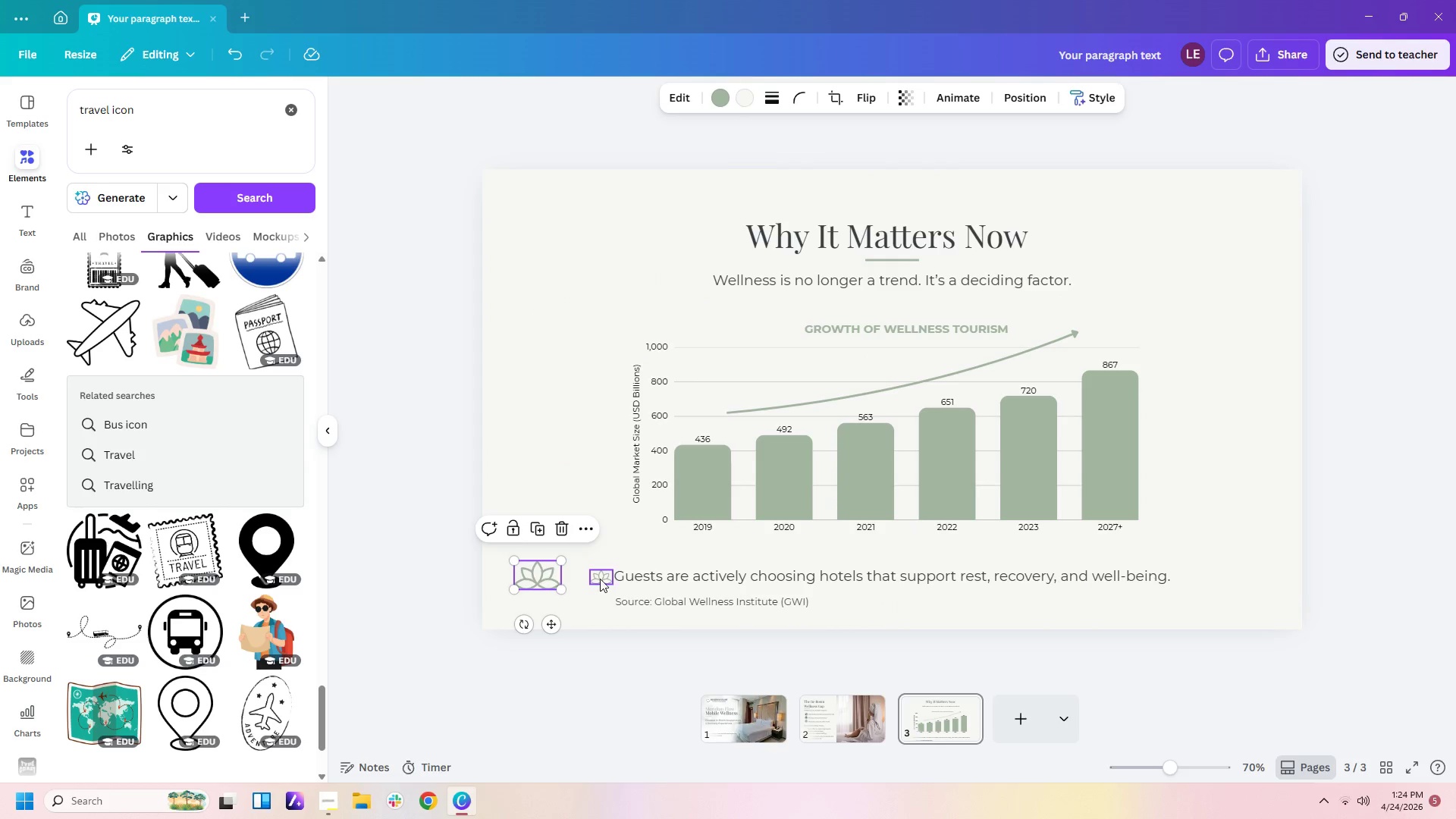 
left_click([600, 578])
 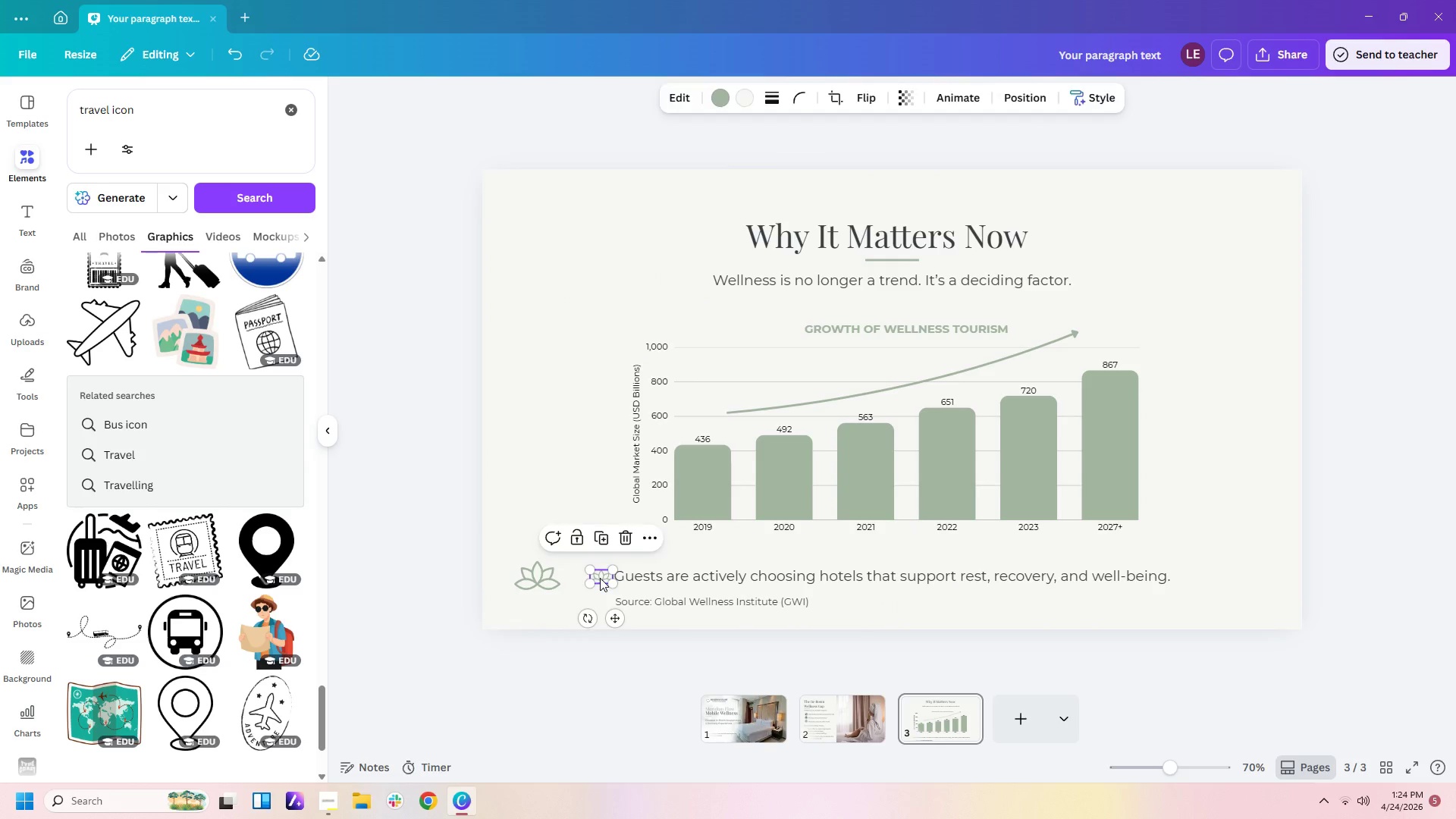 
key(Delete)
 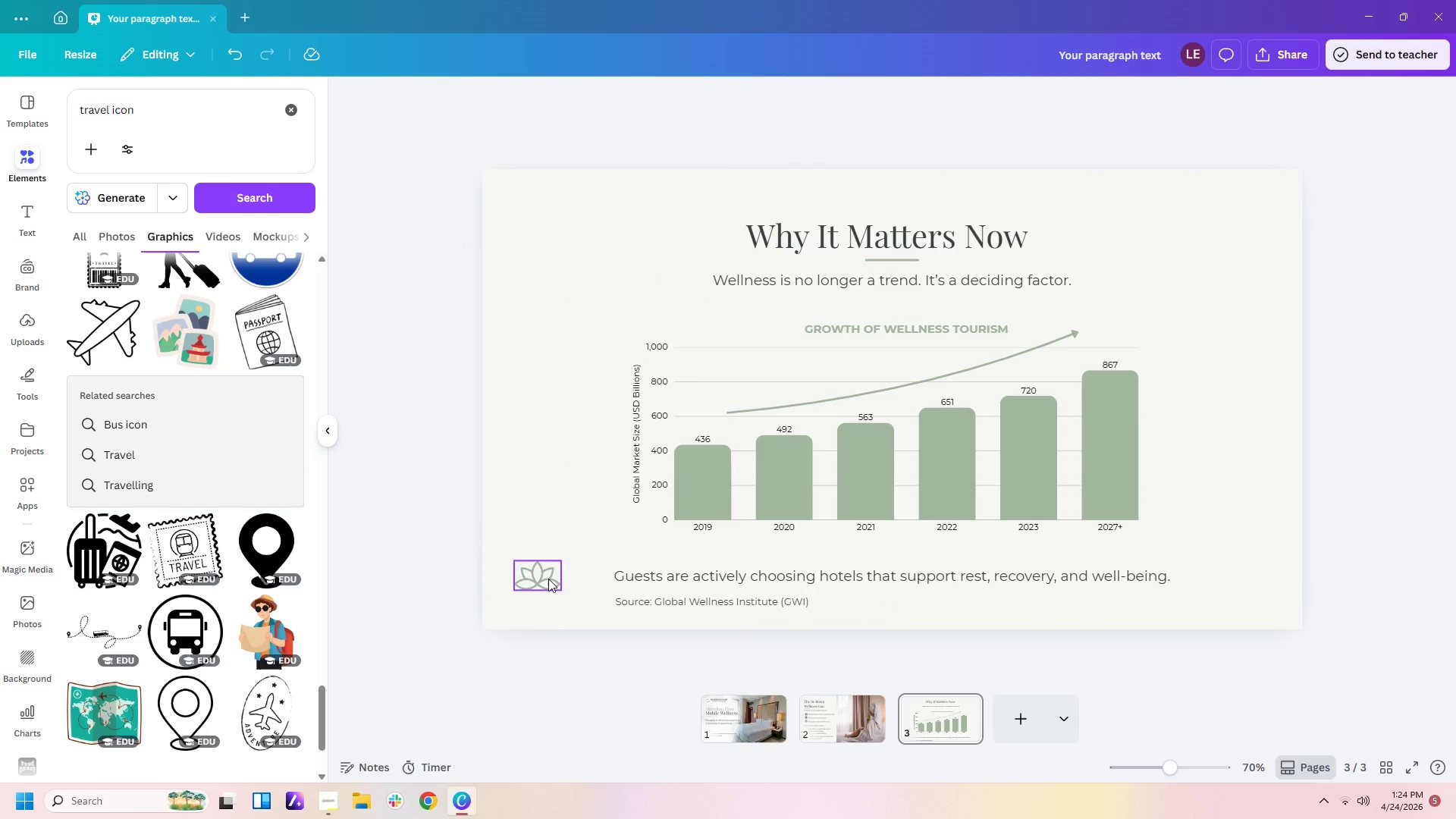 
left_click_drag(start_coordinate=[548, 579], to_coordinate=[597, 579])
 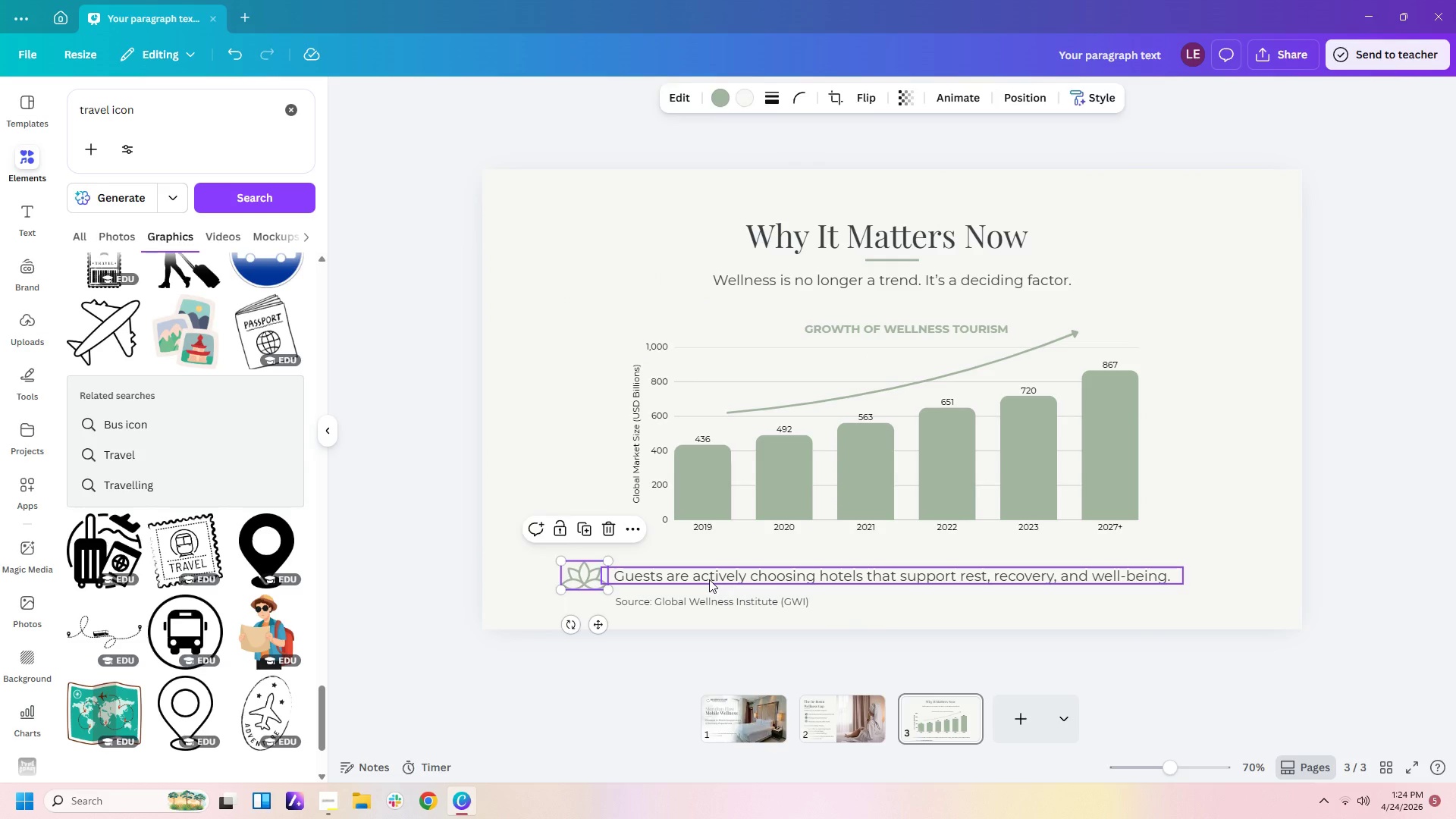 
left_click_drag(start_coordinate=[709, 579], to_coordinate=[753, 579])
 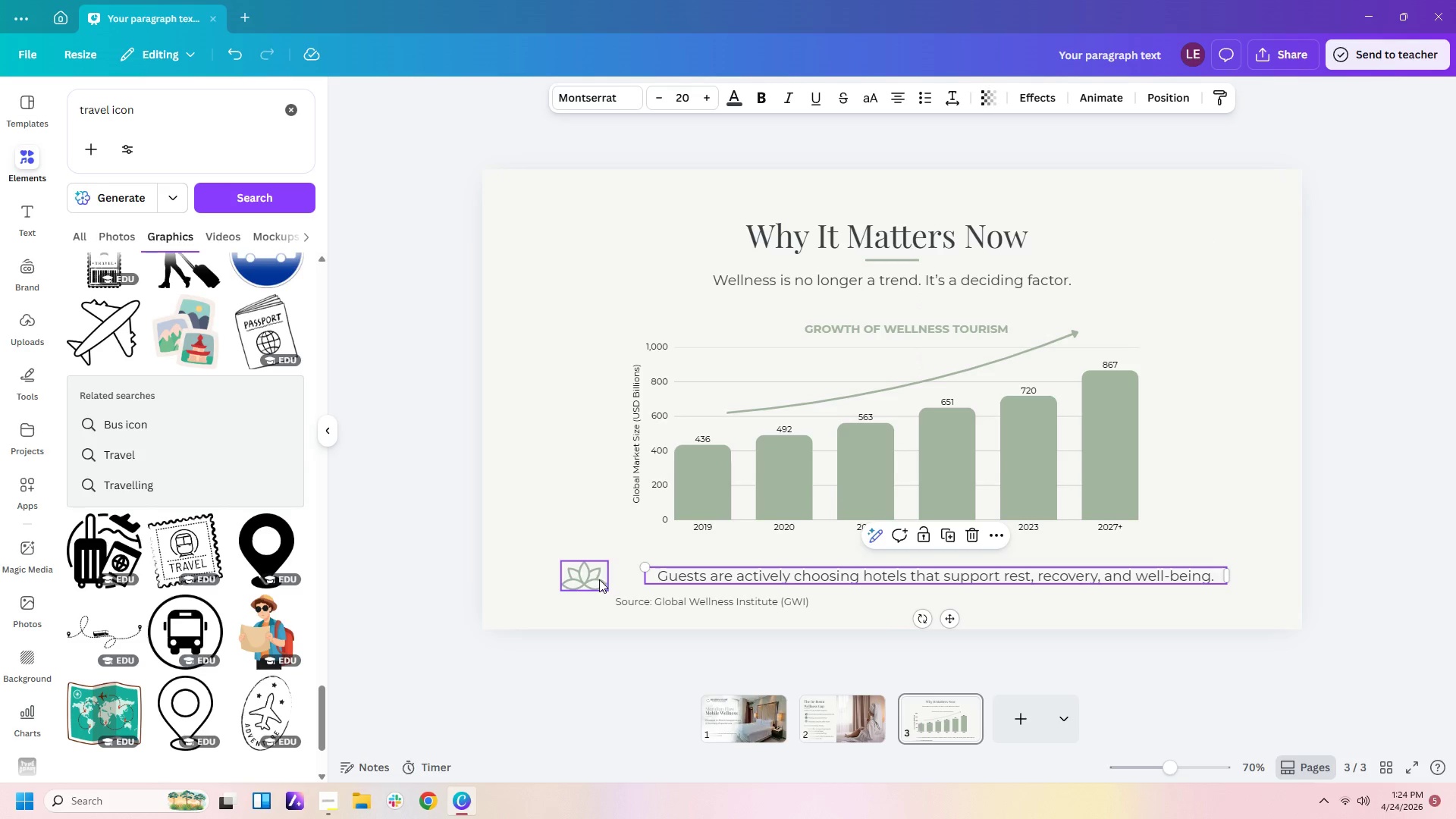 
left_click_drag(start_coordinate=[597, 579], to_coordinate=[643, 581])
 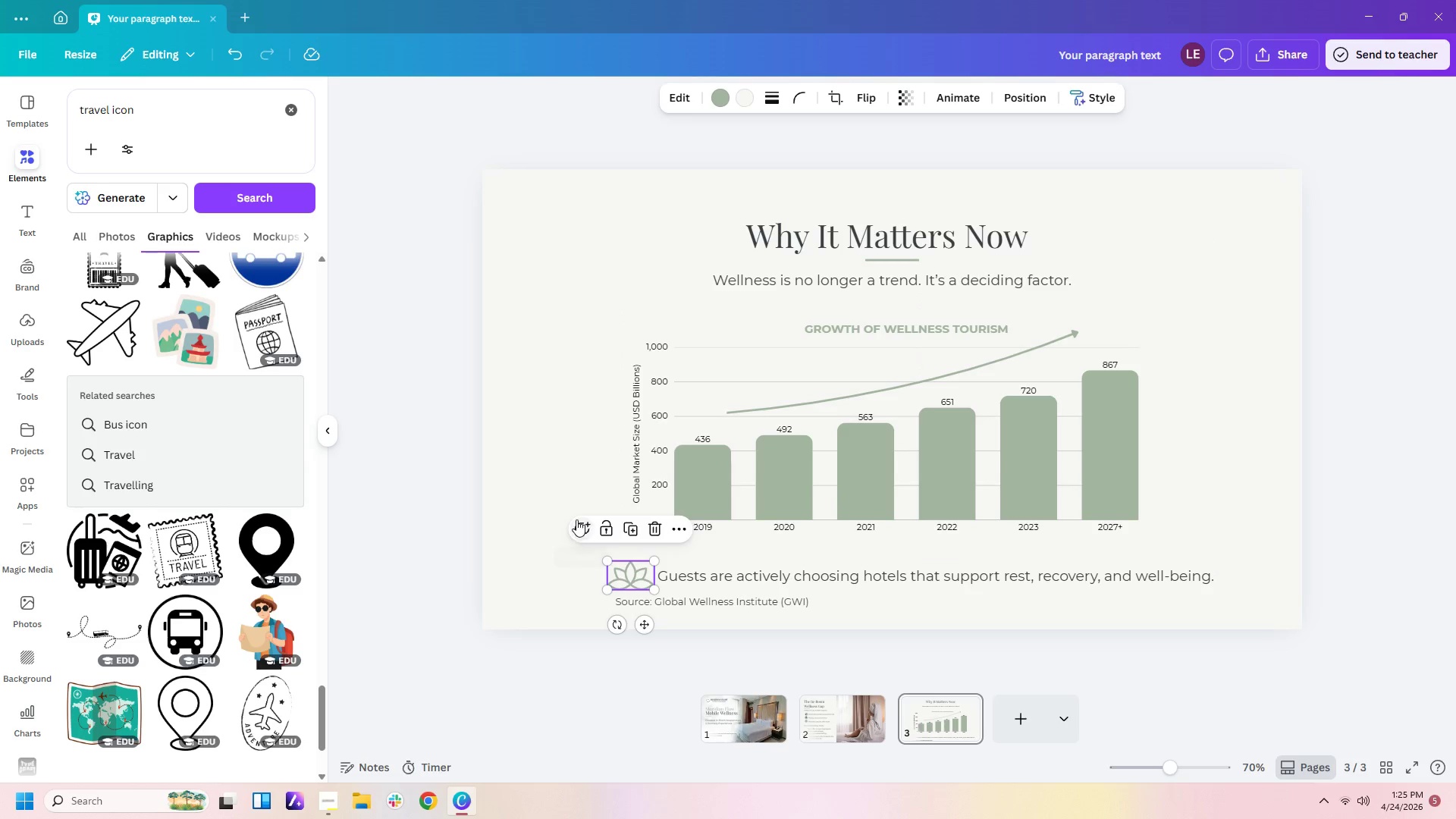 
left_click([576, 519])
 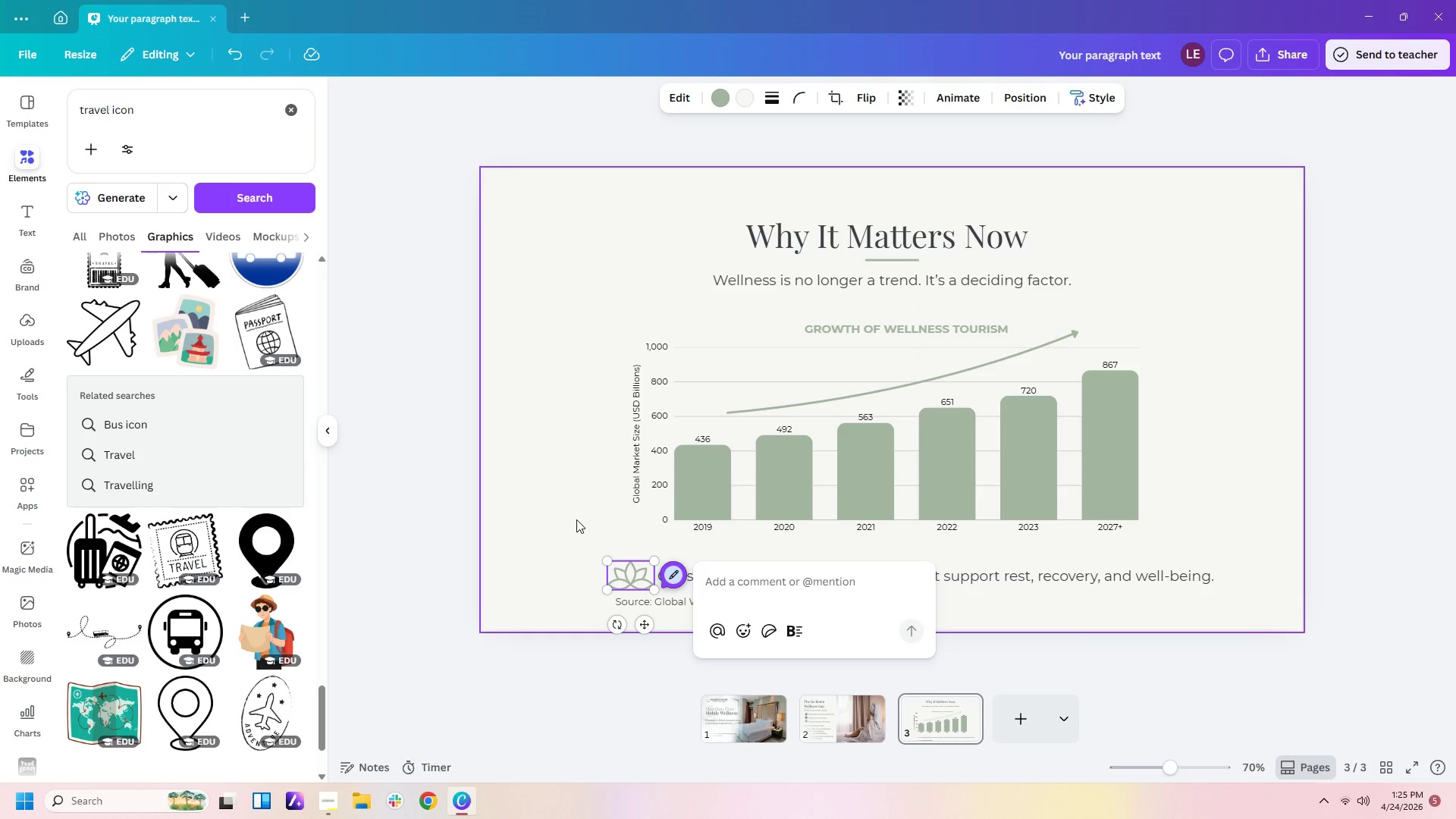 
left_click([578, 480])
 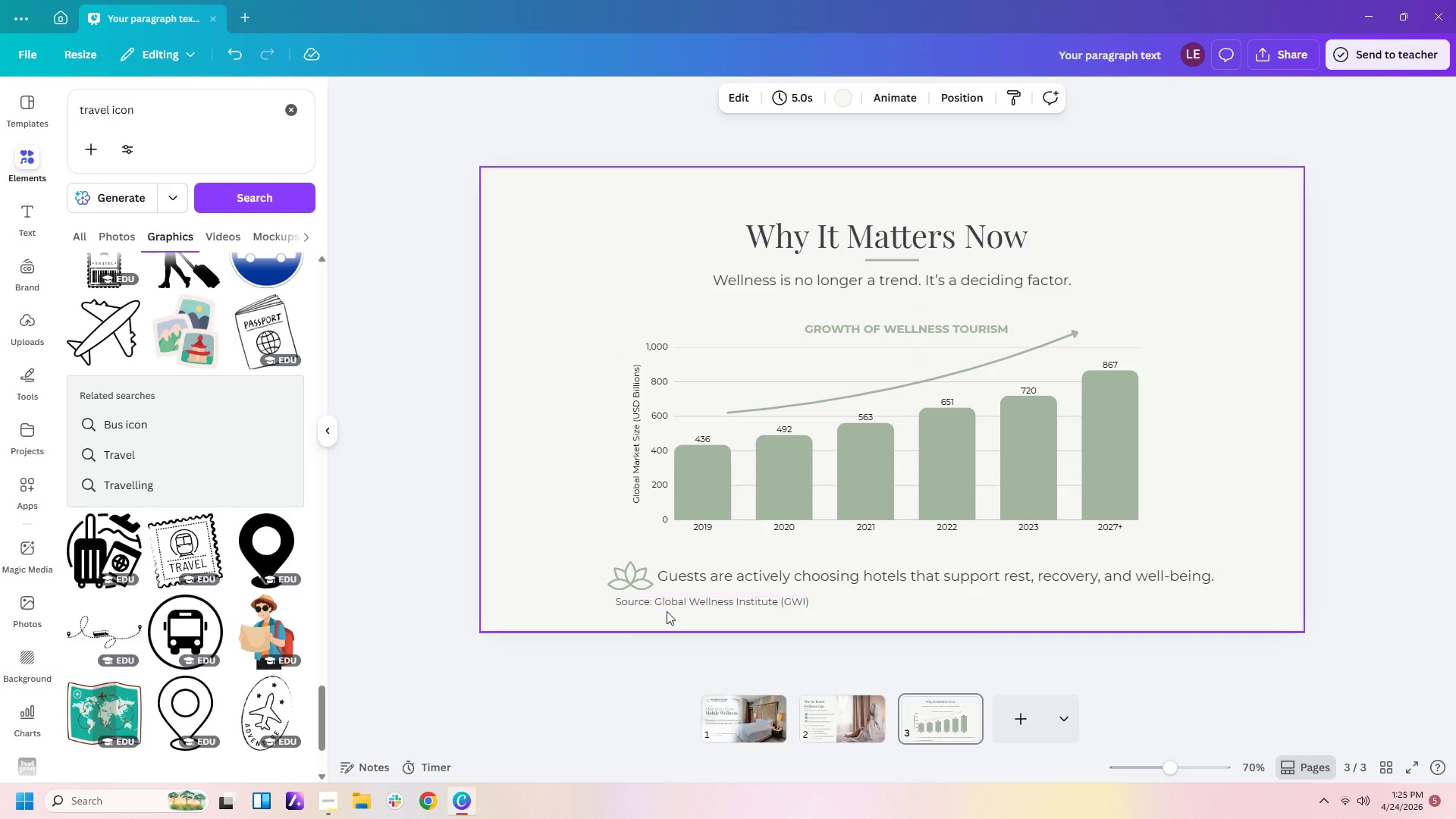 
left_click_drag(start_coordinate=[666, 604], to_coordinate=[831, 613])
 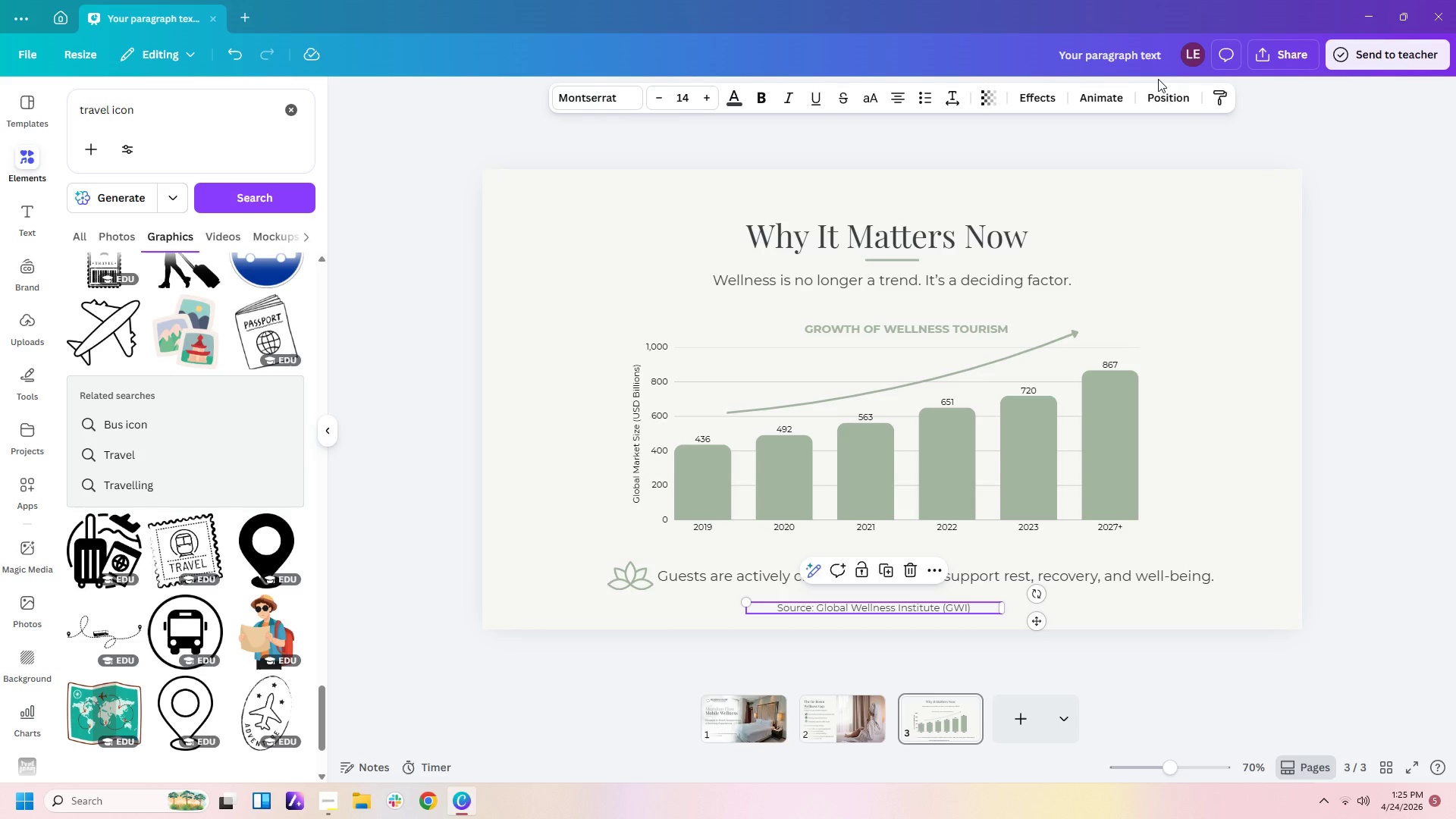 
left_click([1159, 101])
 